 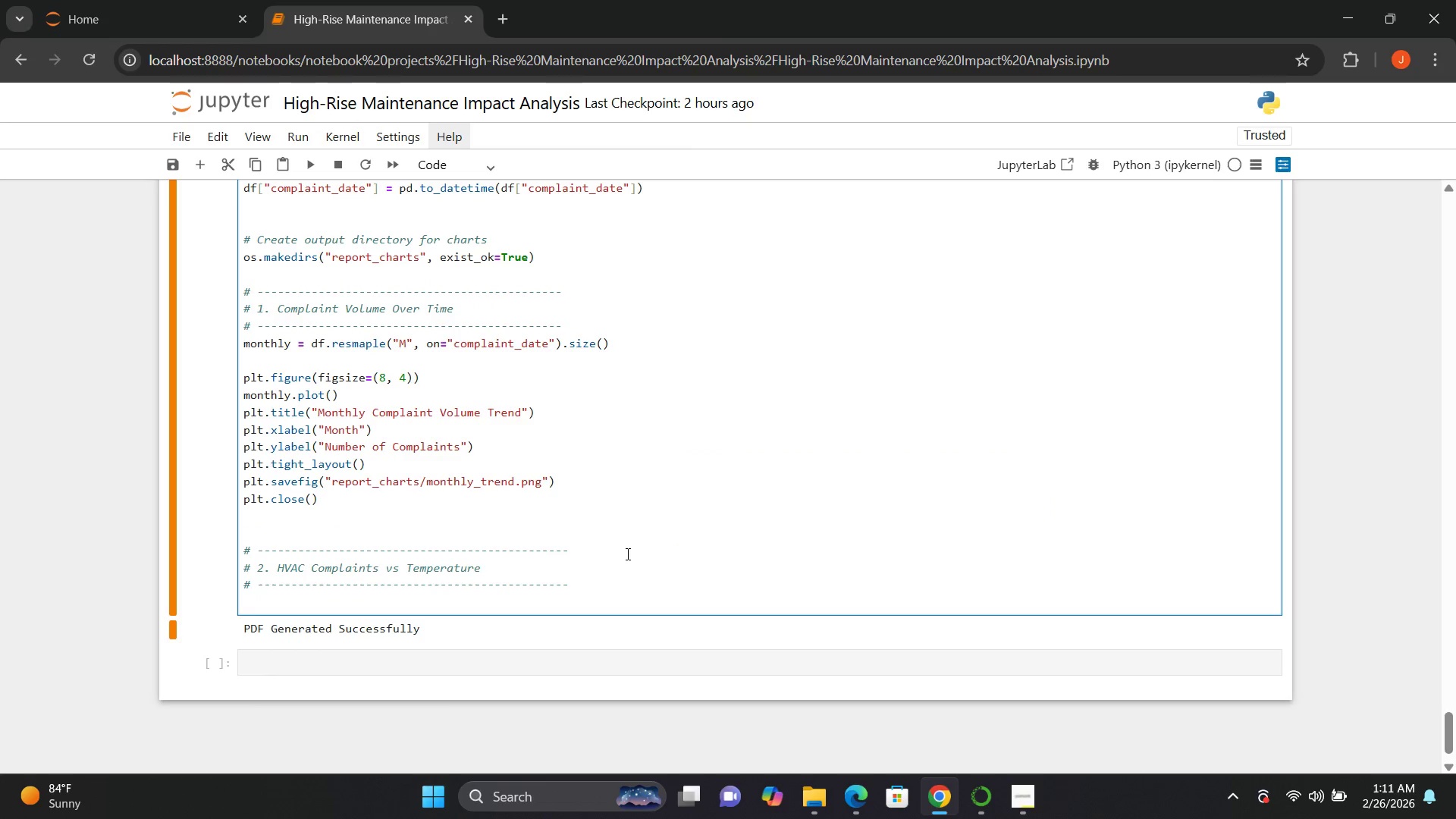 
type(hvac = df[])
 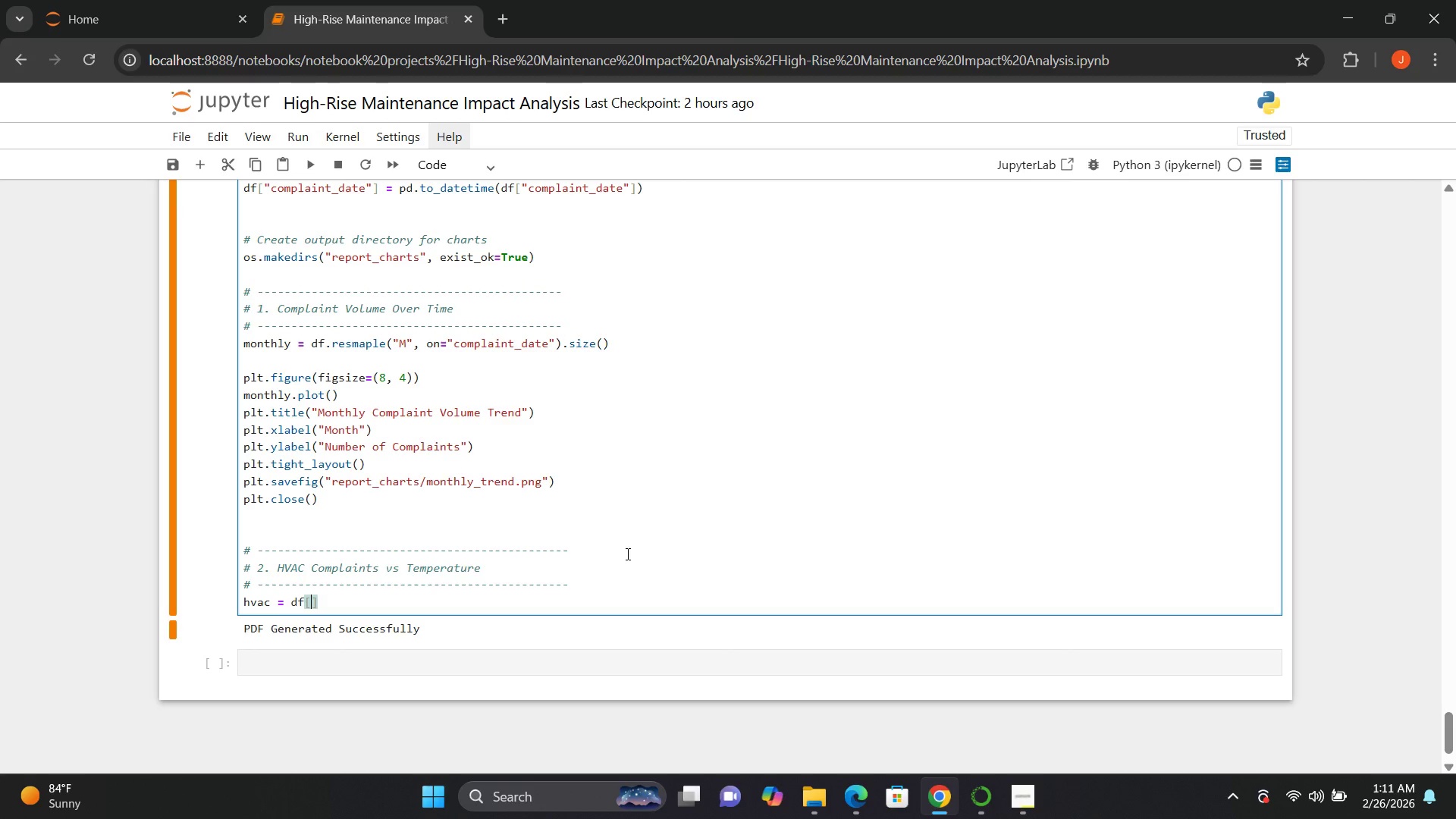 
key(ArrowLeft)
 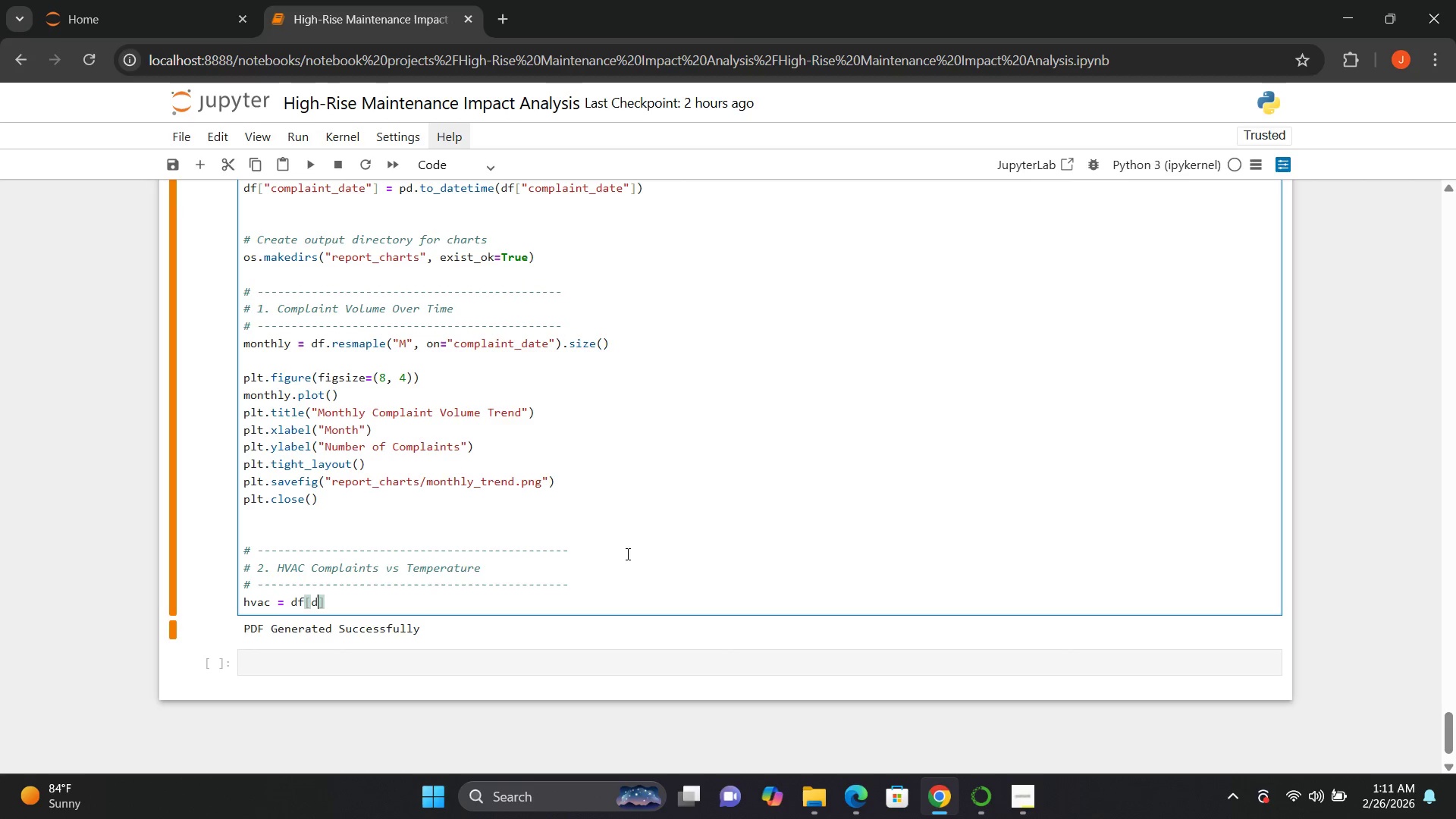 
type(df[])
 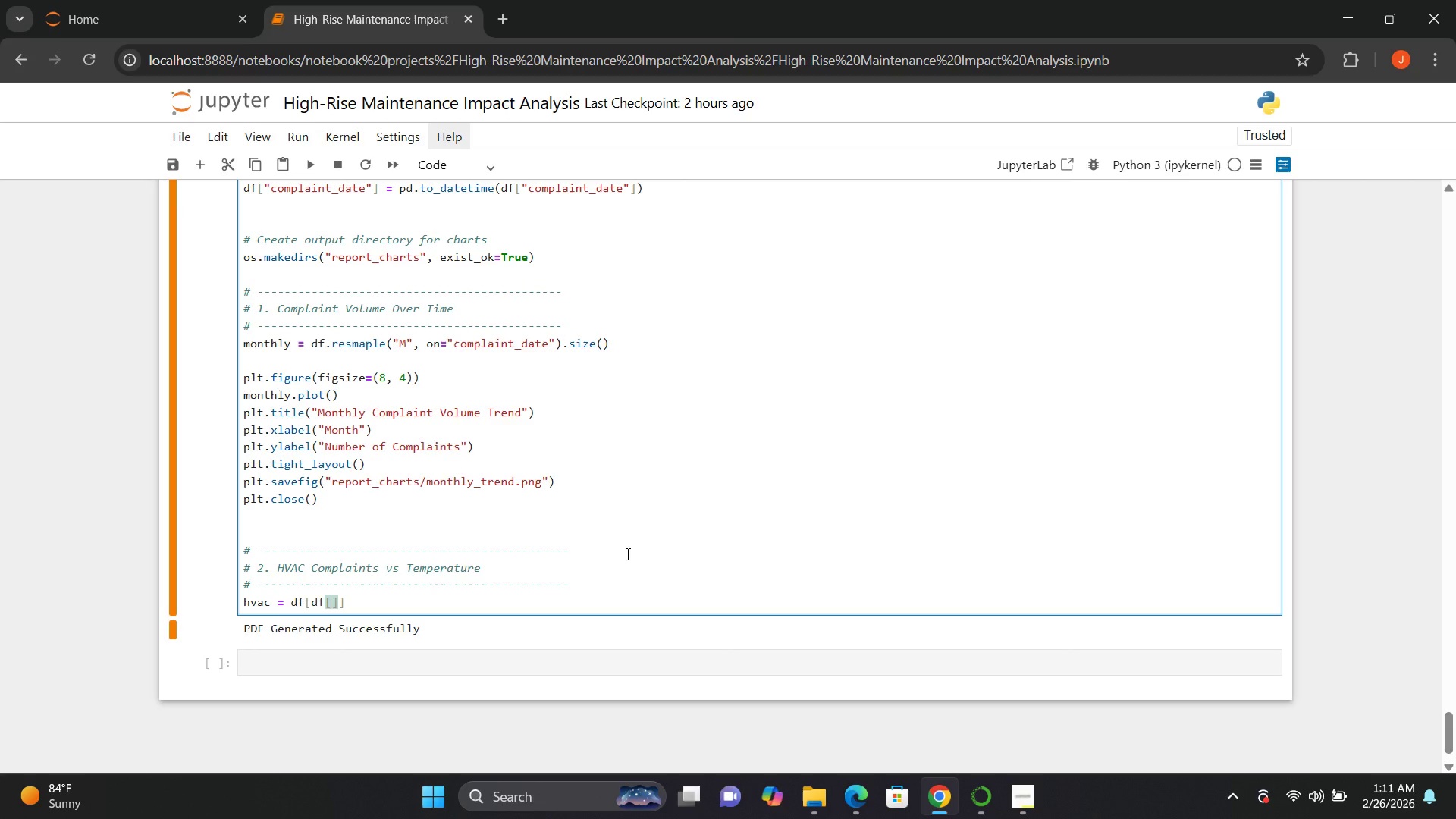 
key(ArrowLeft)
 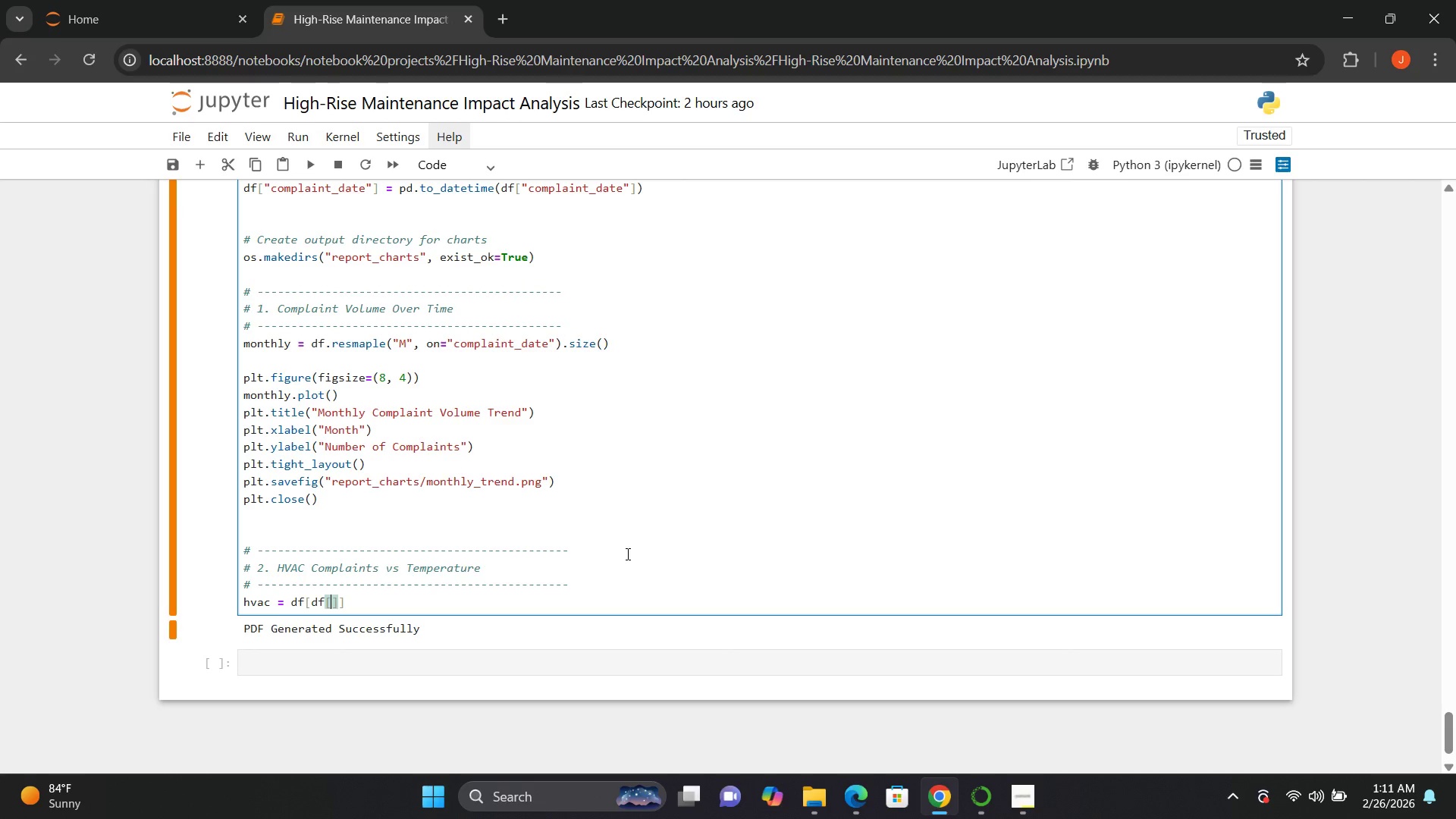 
key(Shift+Quote)
 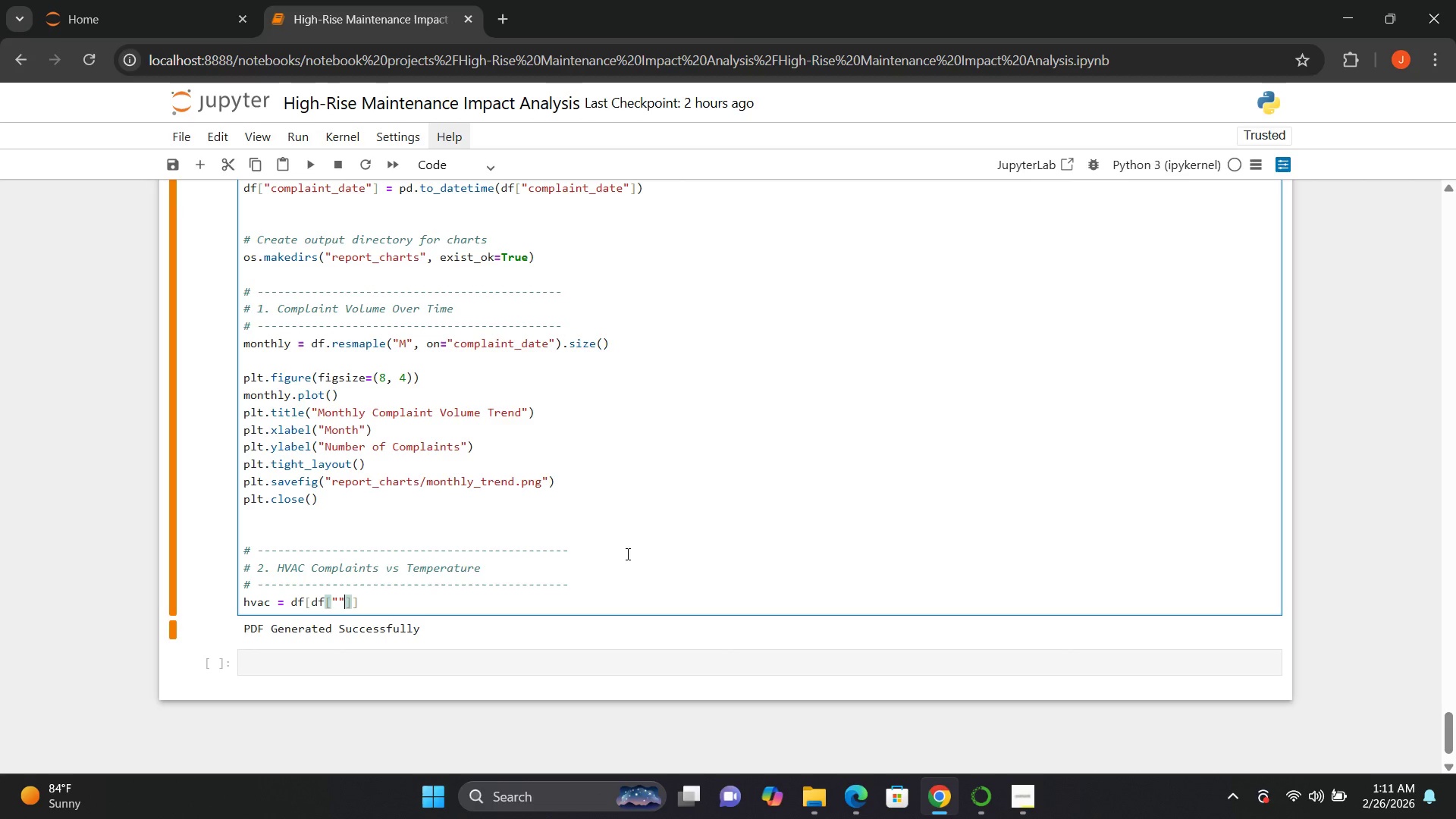 
key(Shift+Quote)
 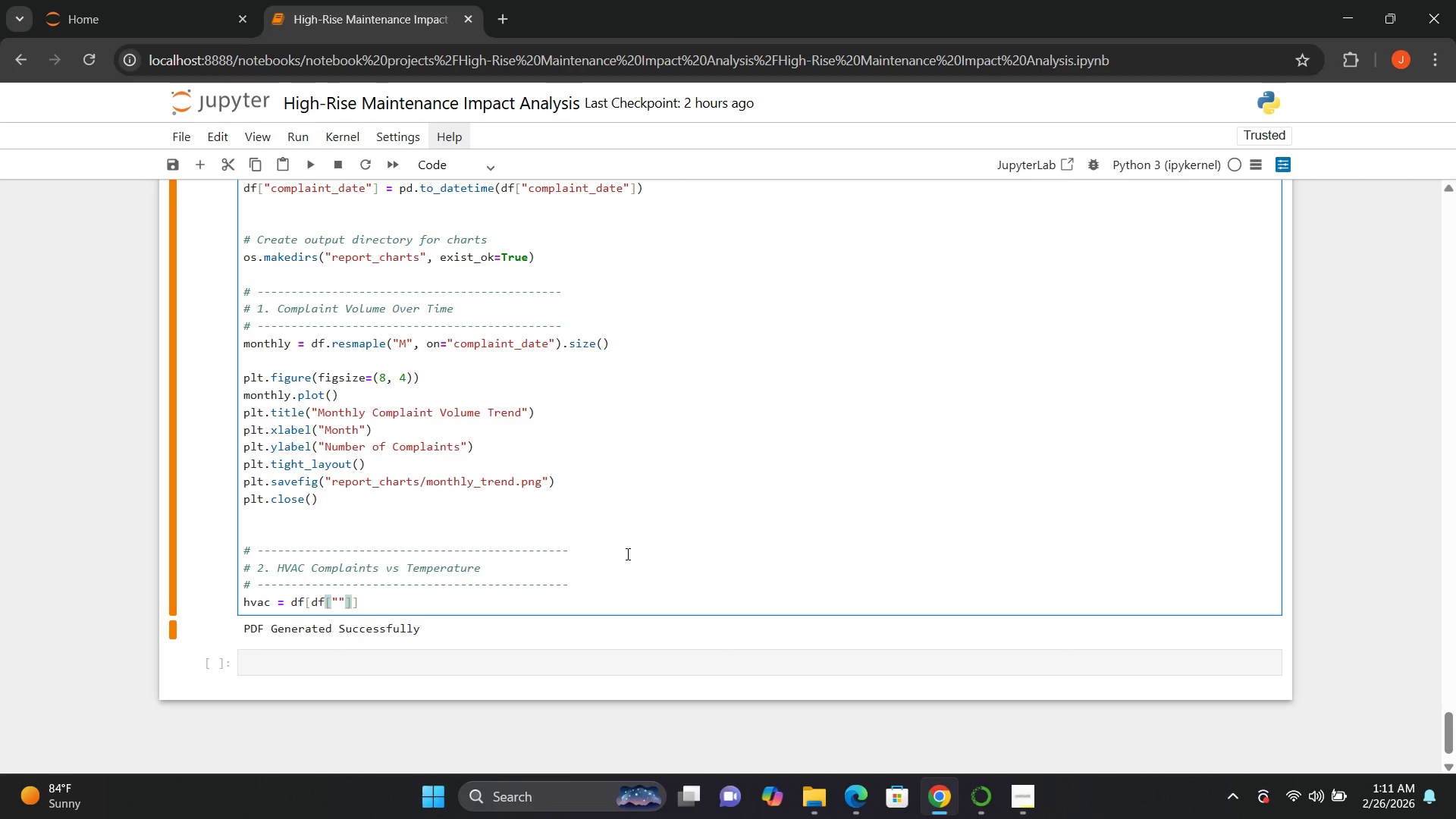 
key(ArrowLeft)
 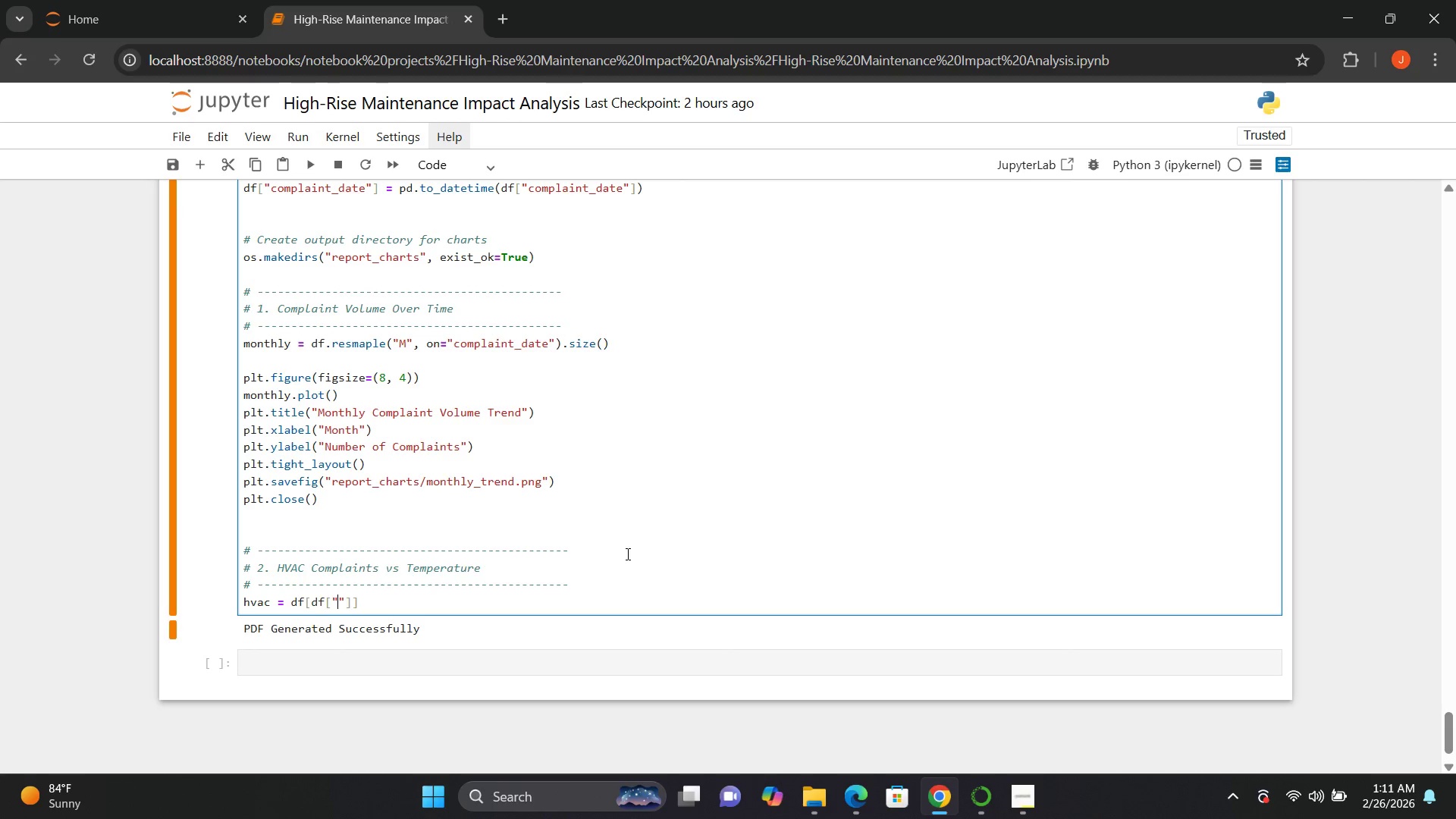 
type(Complaint)
 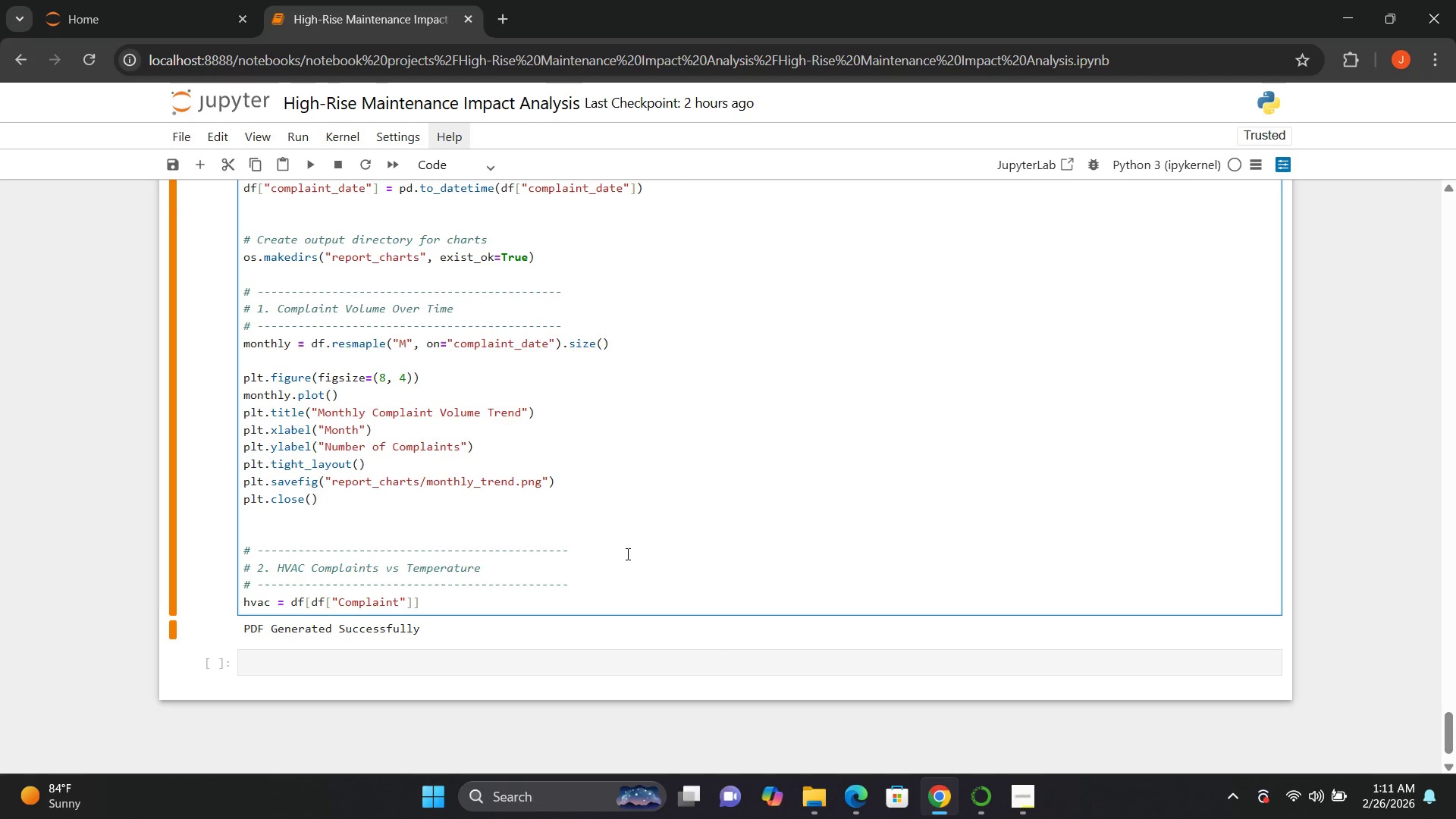 
type(_type)
 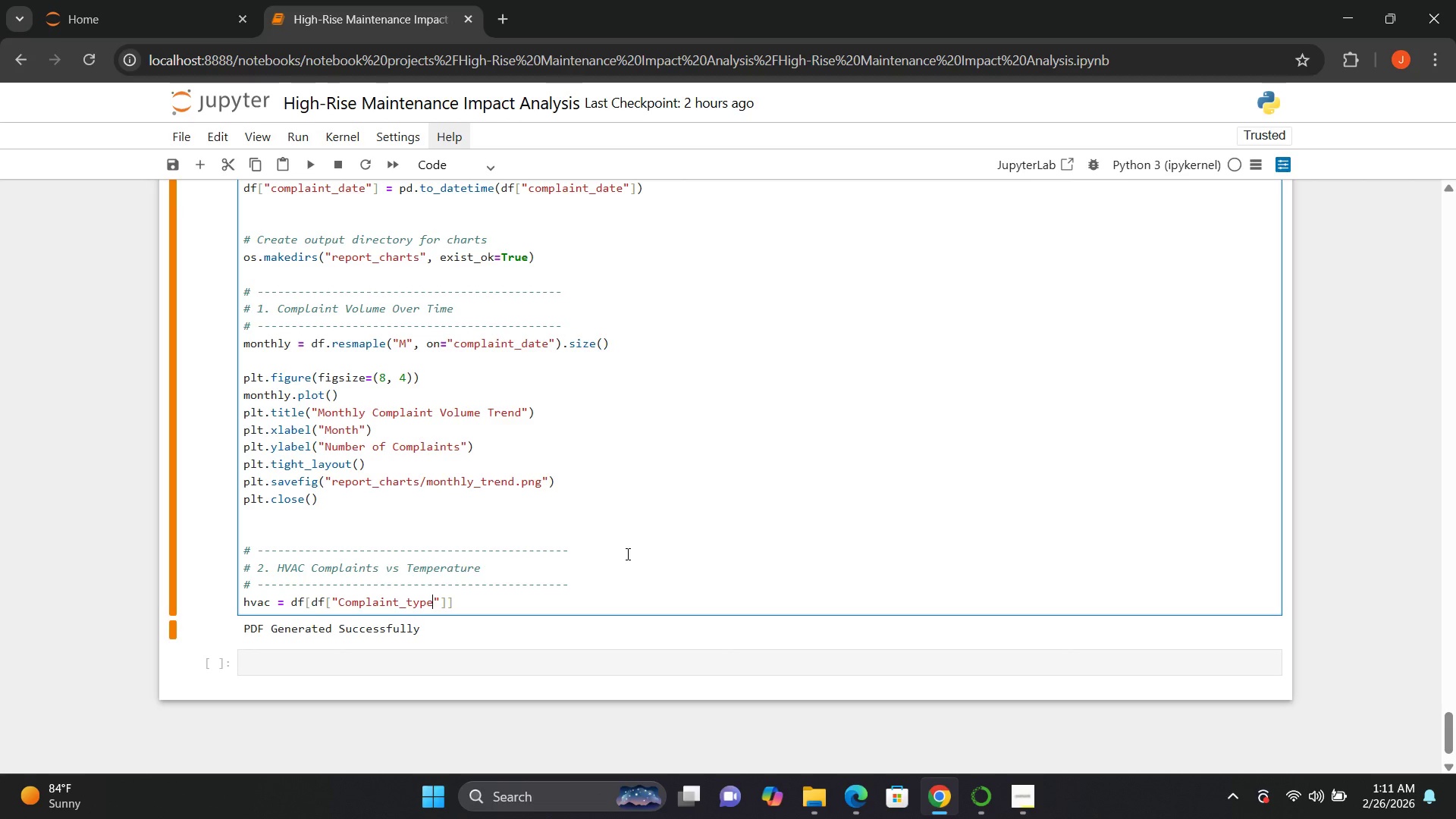 
key(ArrowRight)
 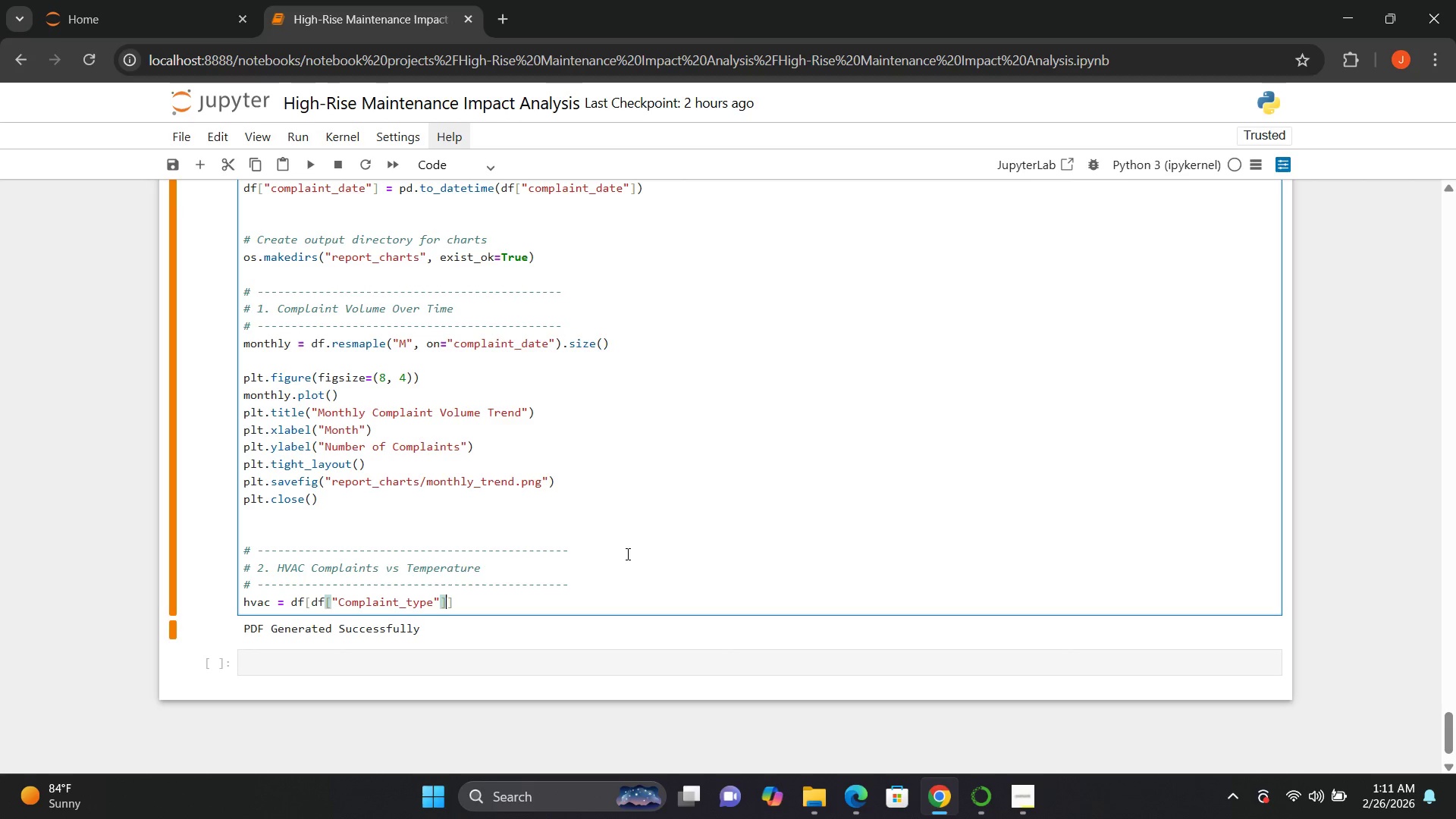 
key(ArrowRight)
 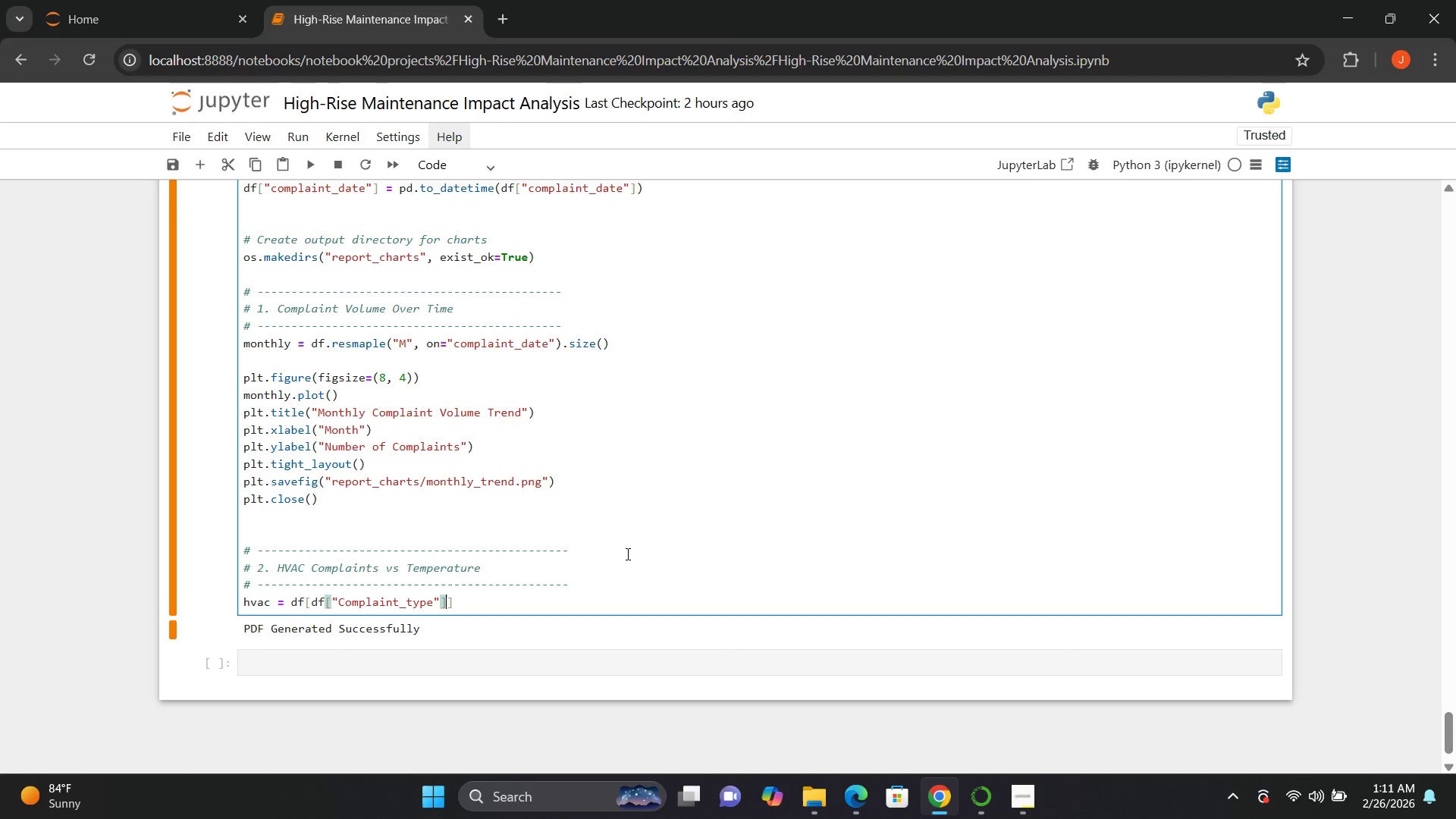 
key(Space)
 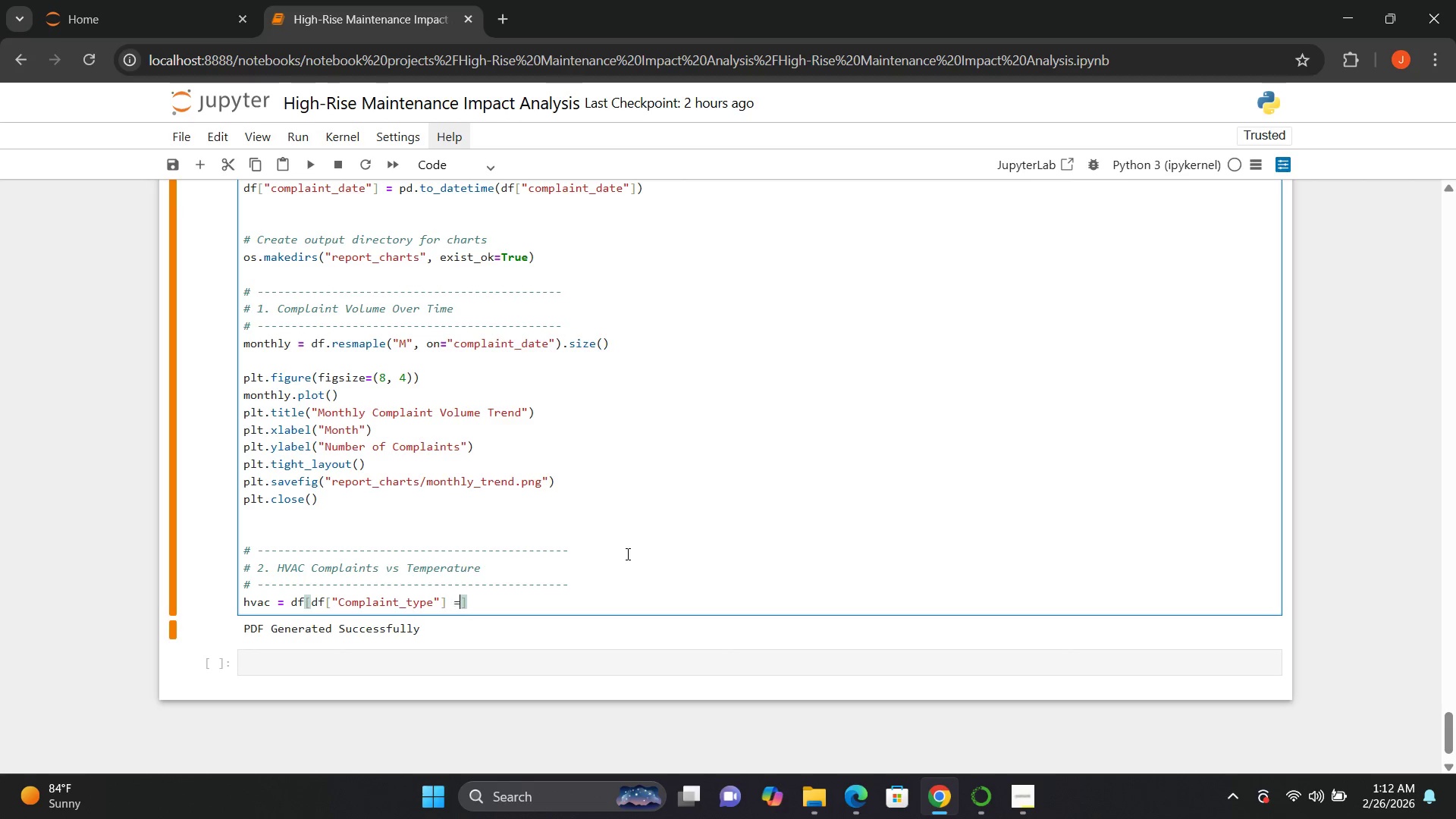 
key(Equal)
 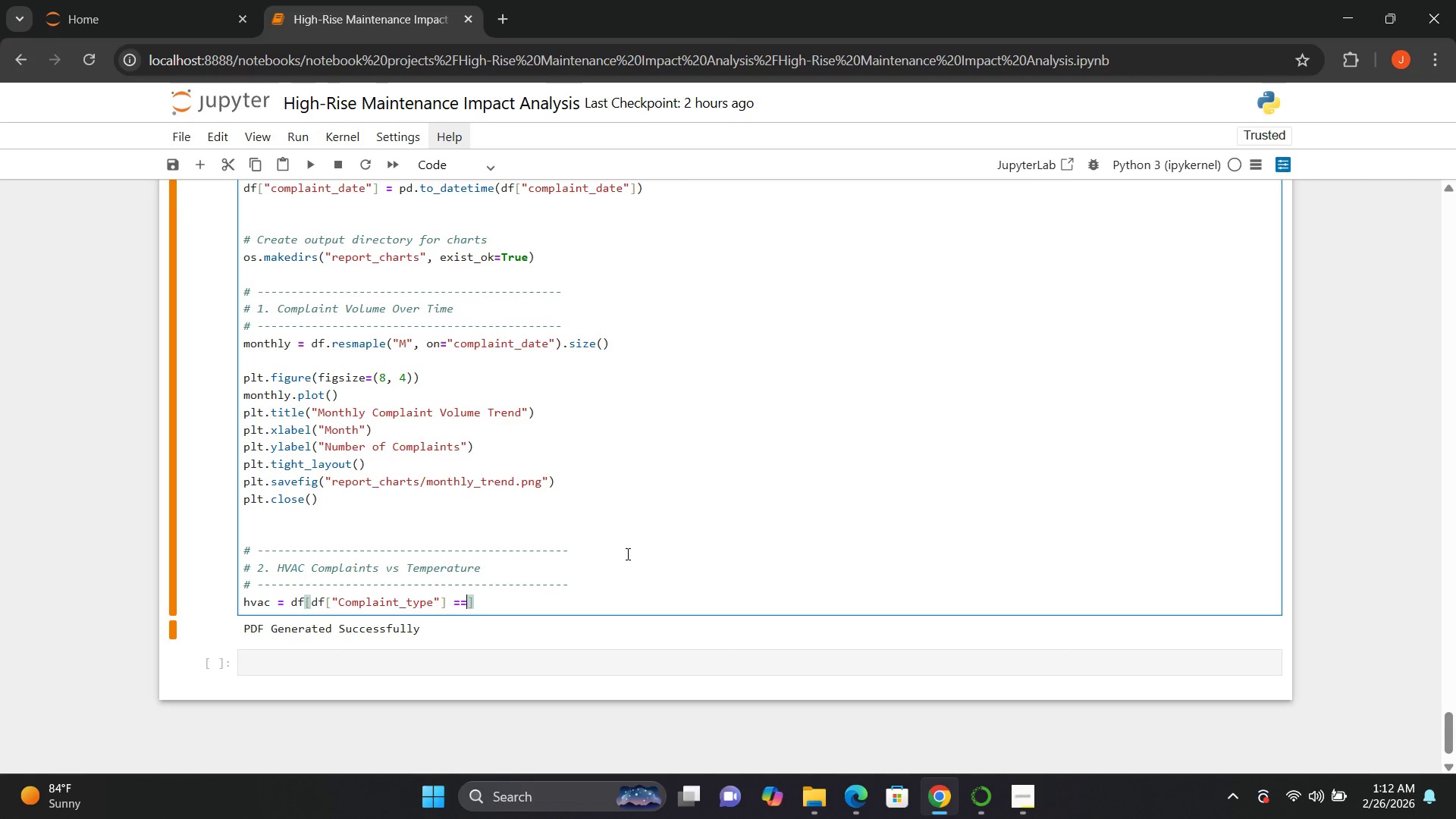 
key(Equal)
 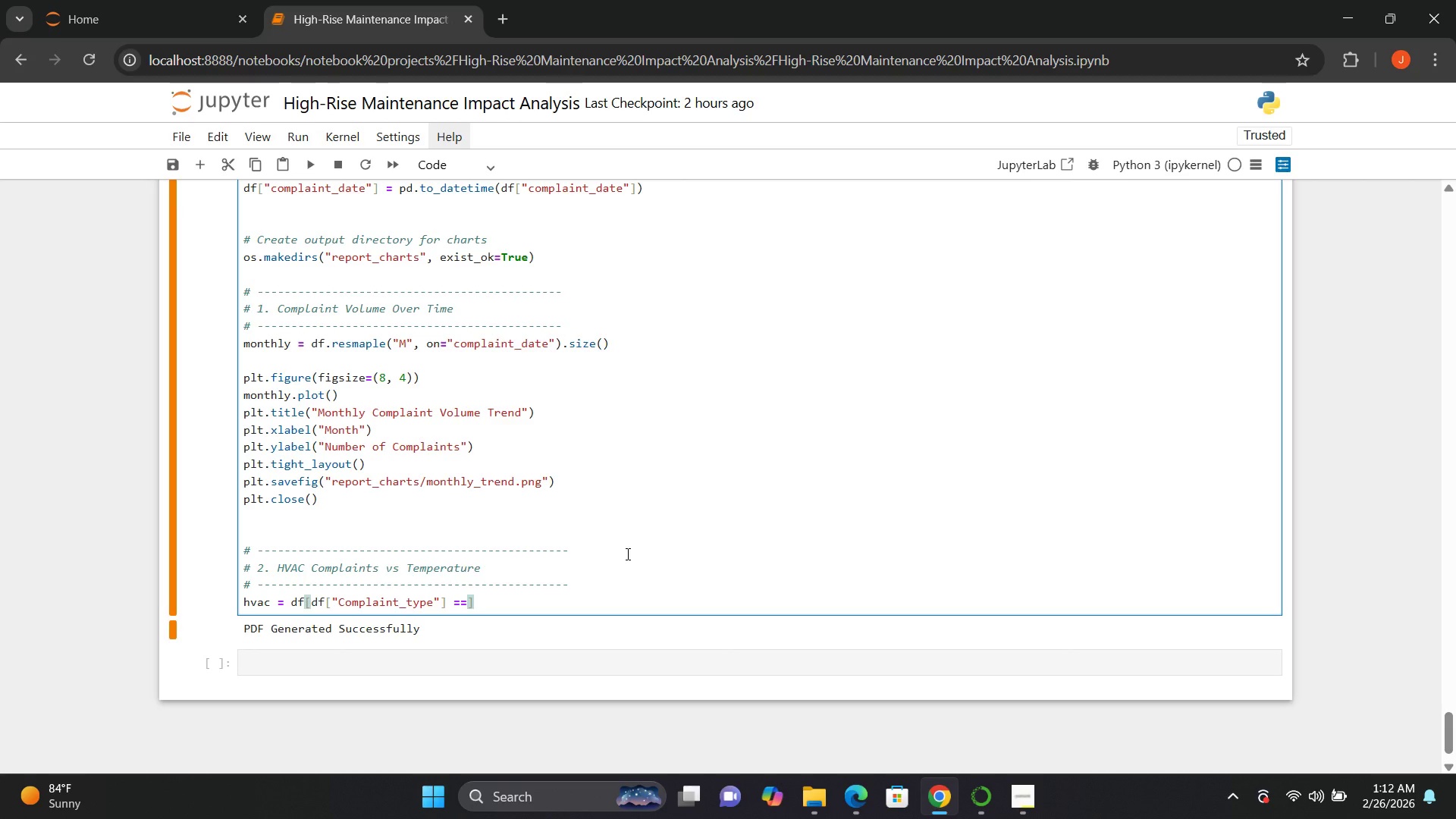 
key(Space)
 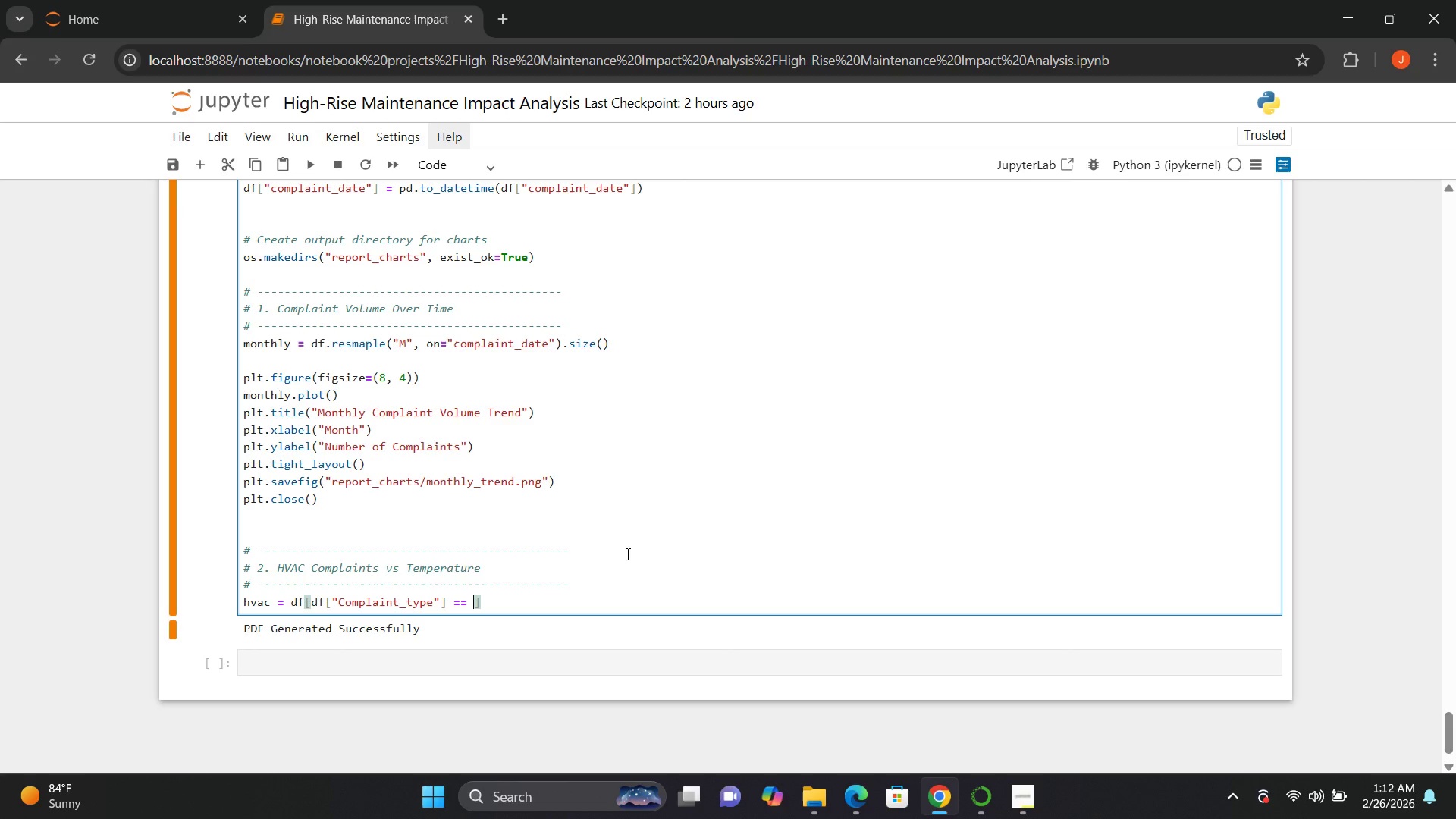 
key(Shift+Quote)
 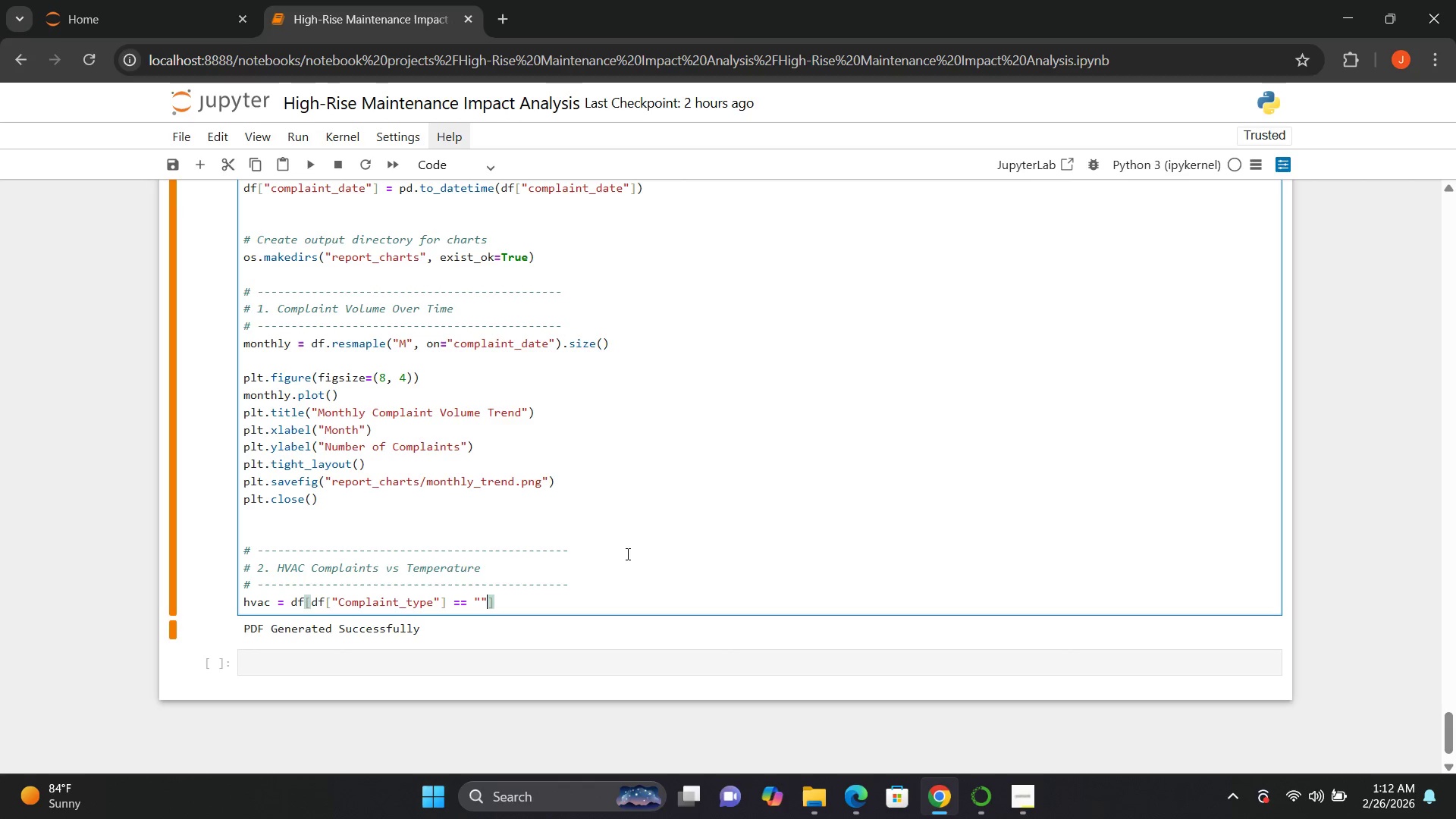 
key(Shift+Quote)
 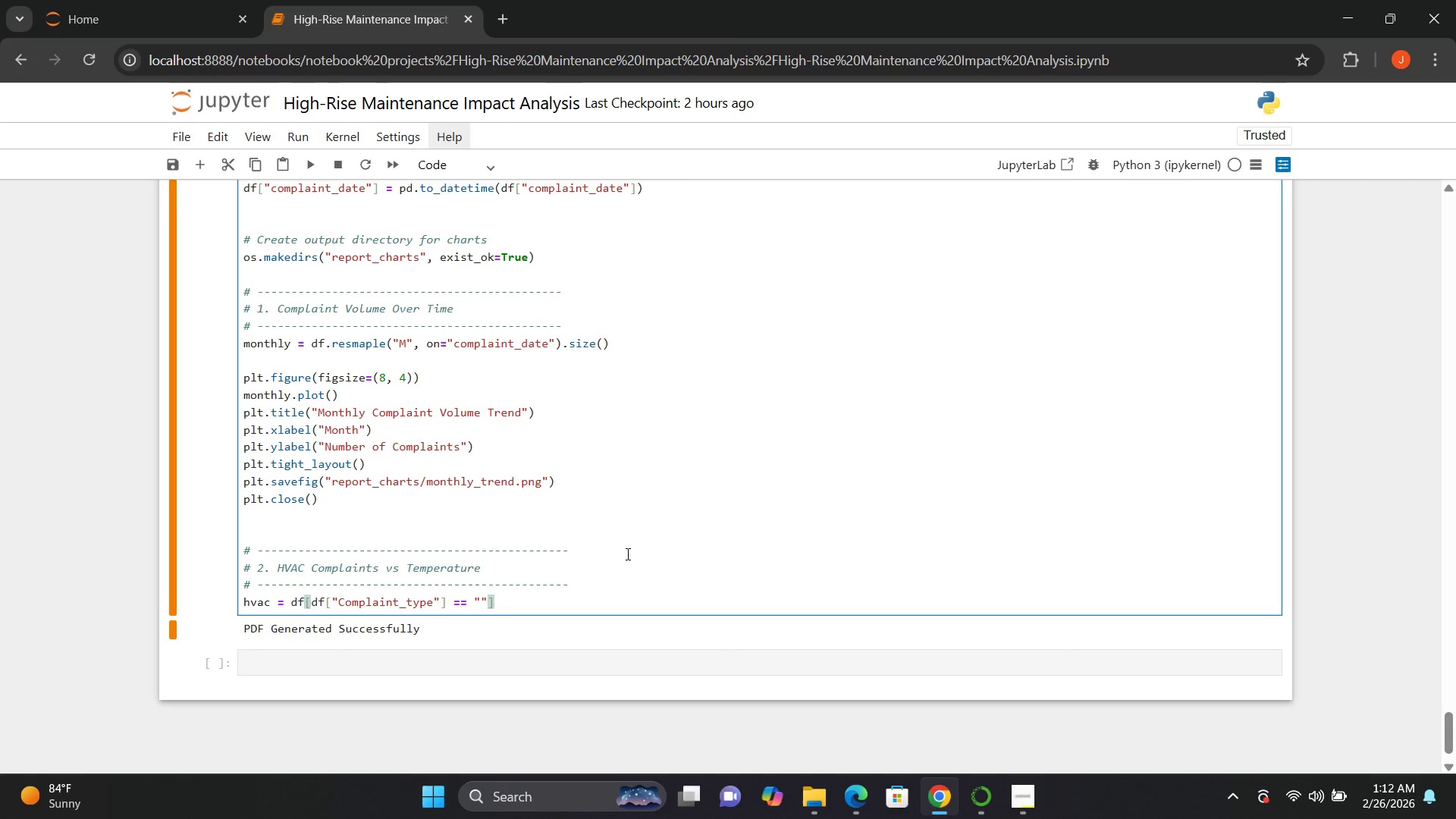 
key(ArrowLeft)
 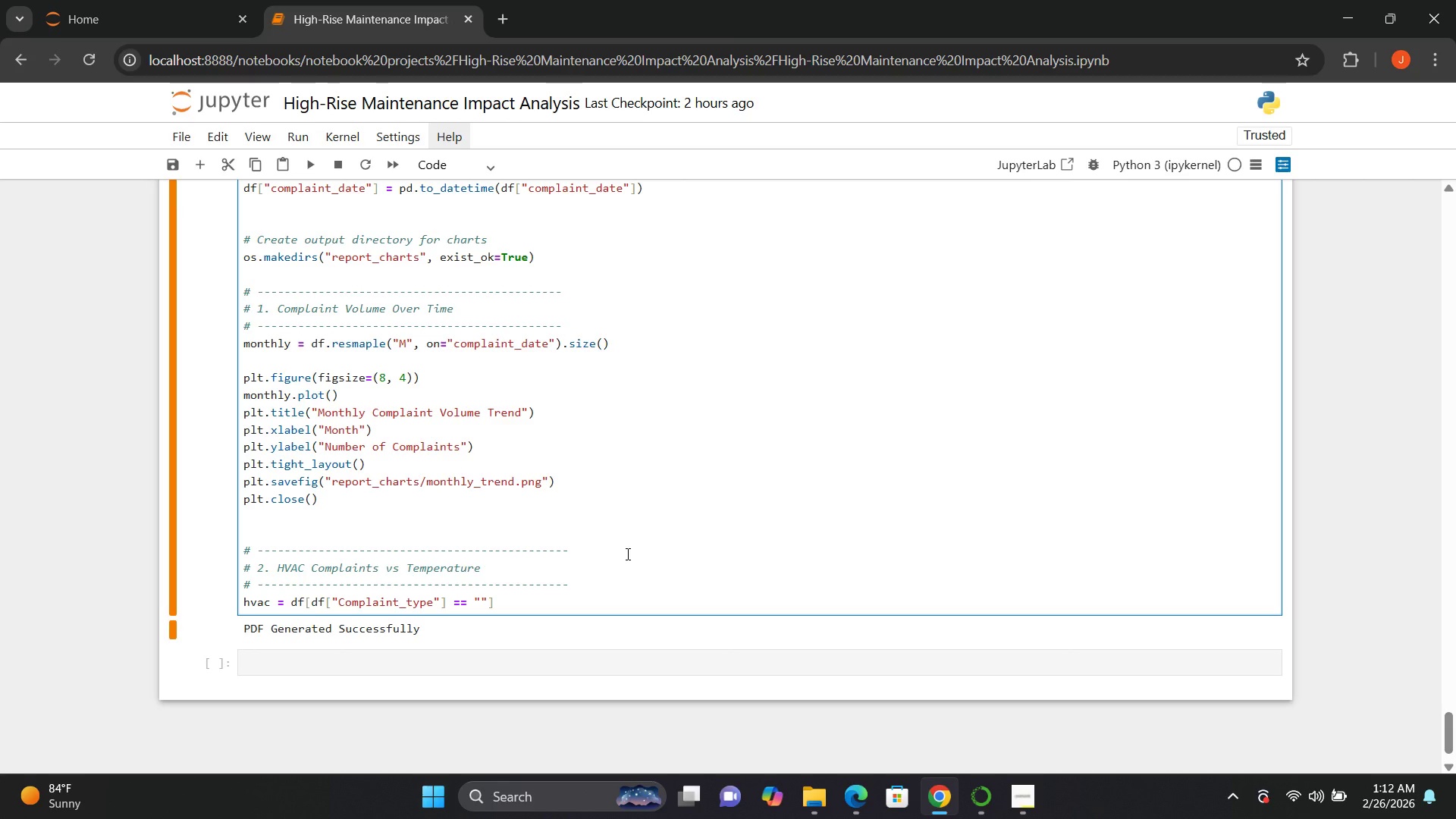 
type(HVAC)
 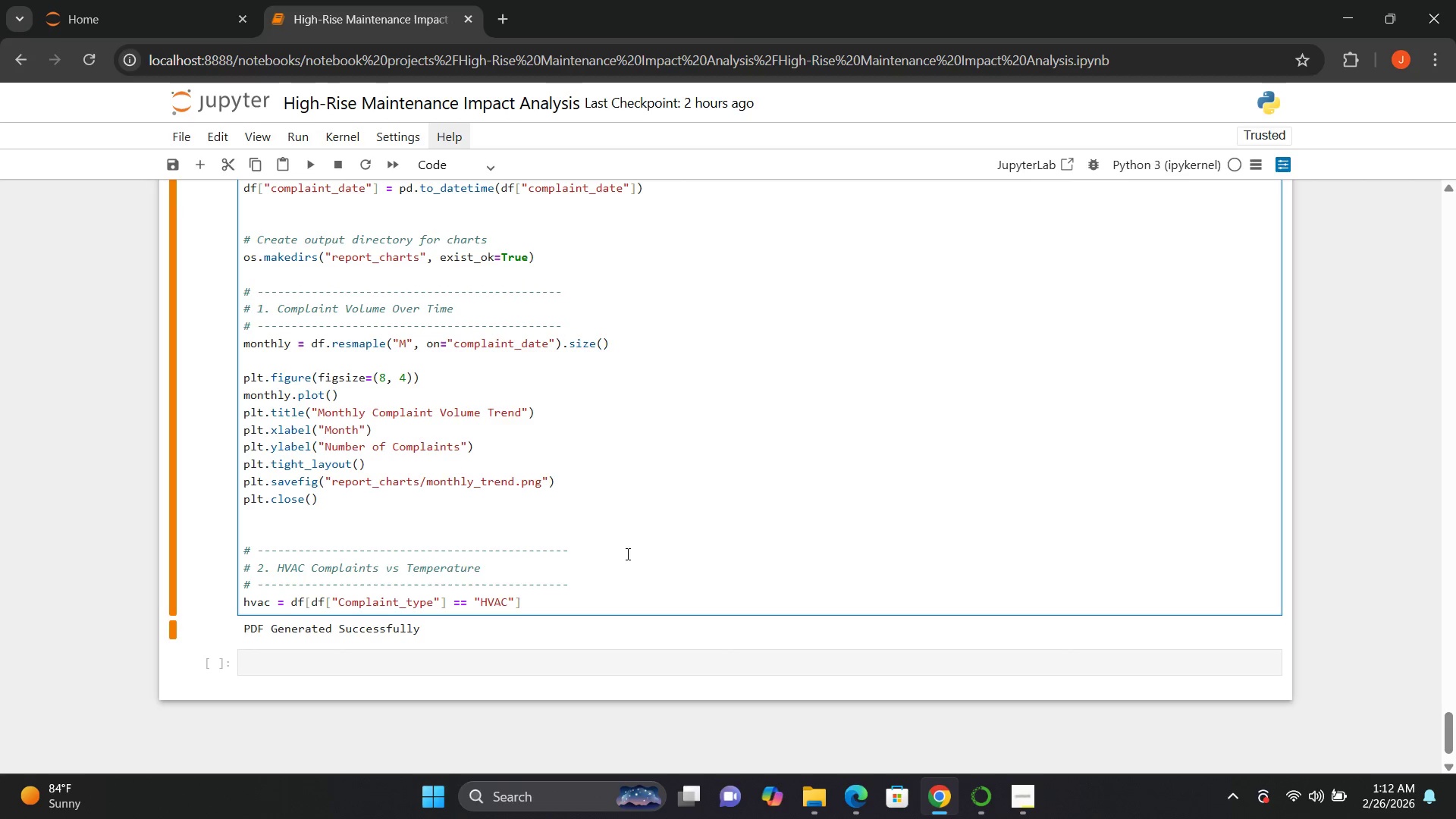 
key(ArrowRight)
 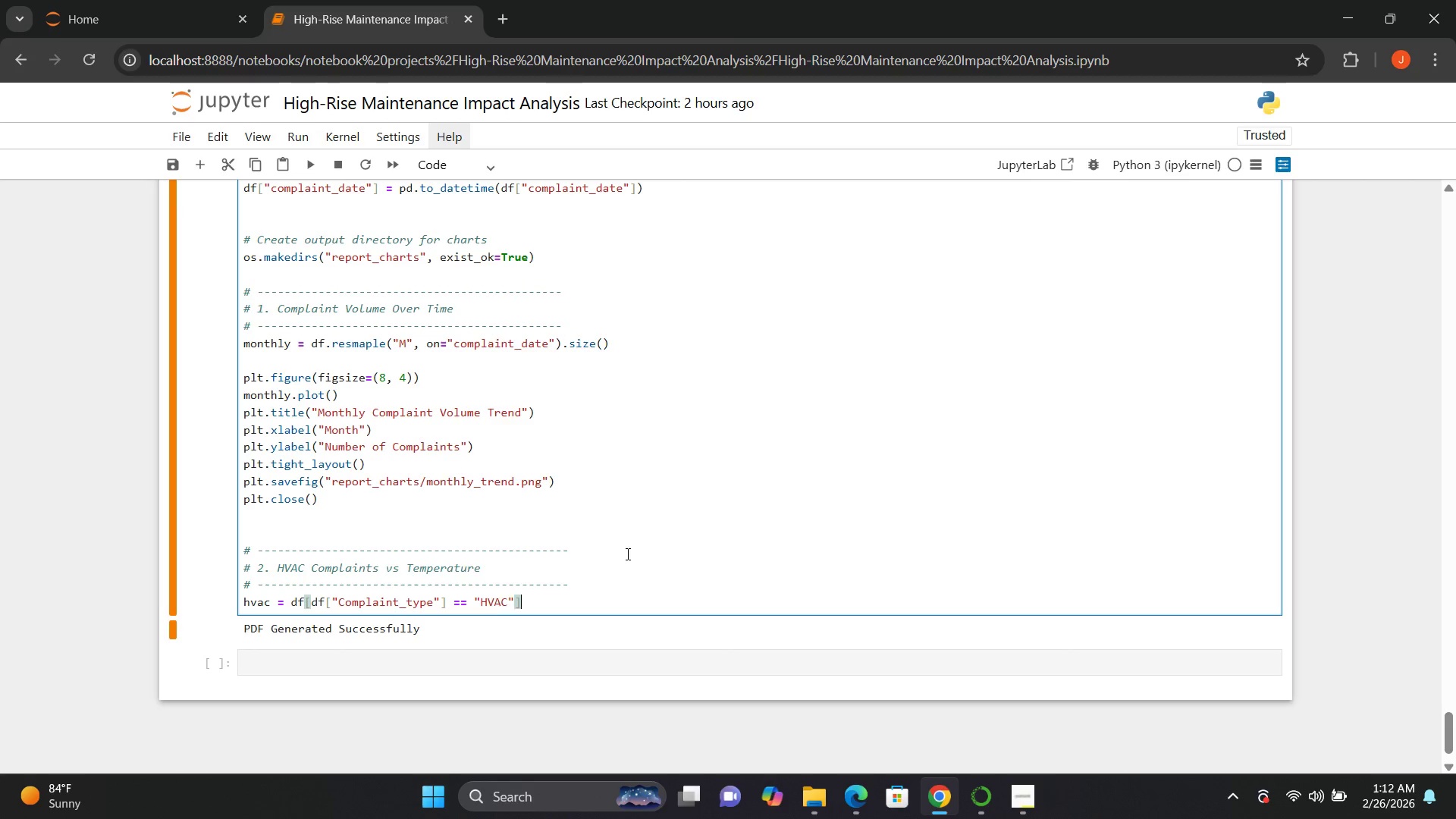 
key(ArrowRight)
 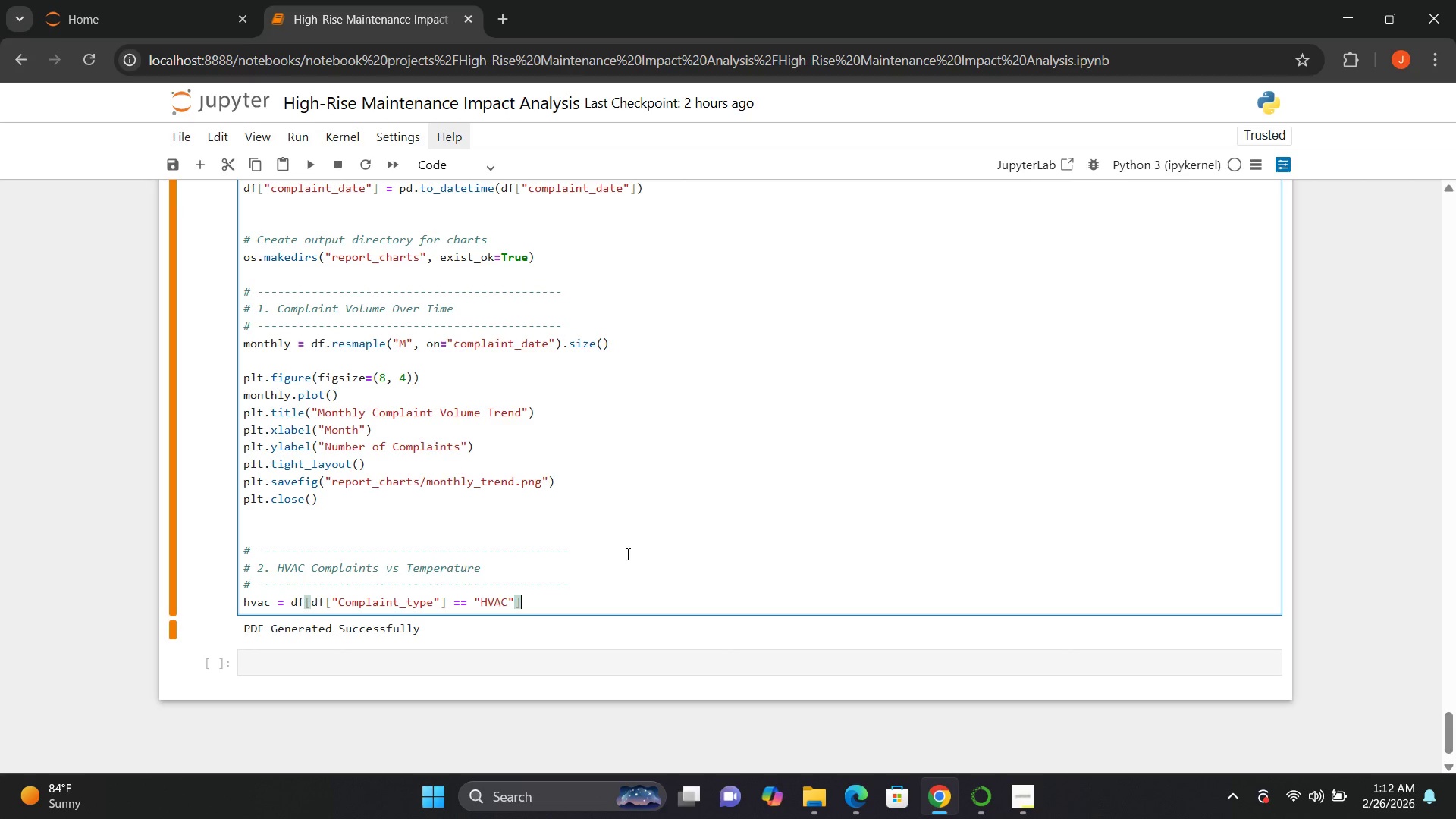 
key(Enter)
 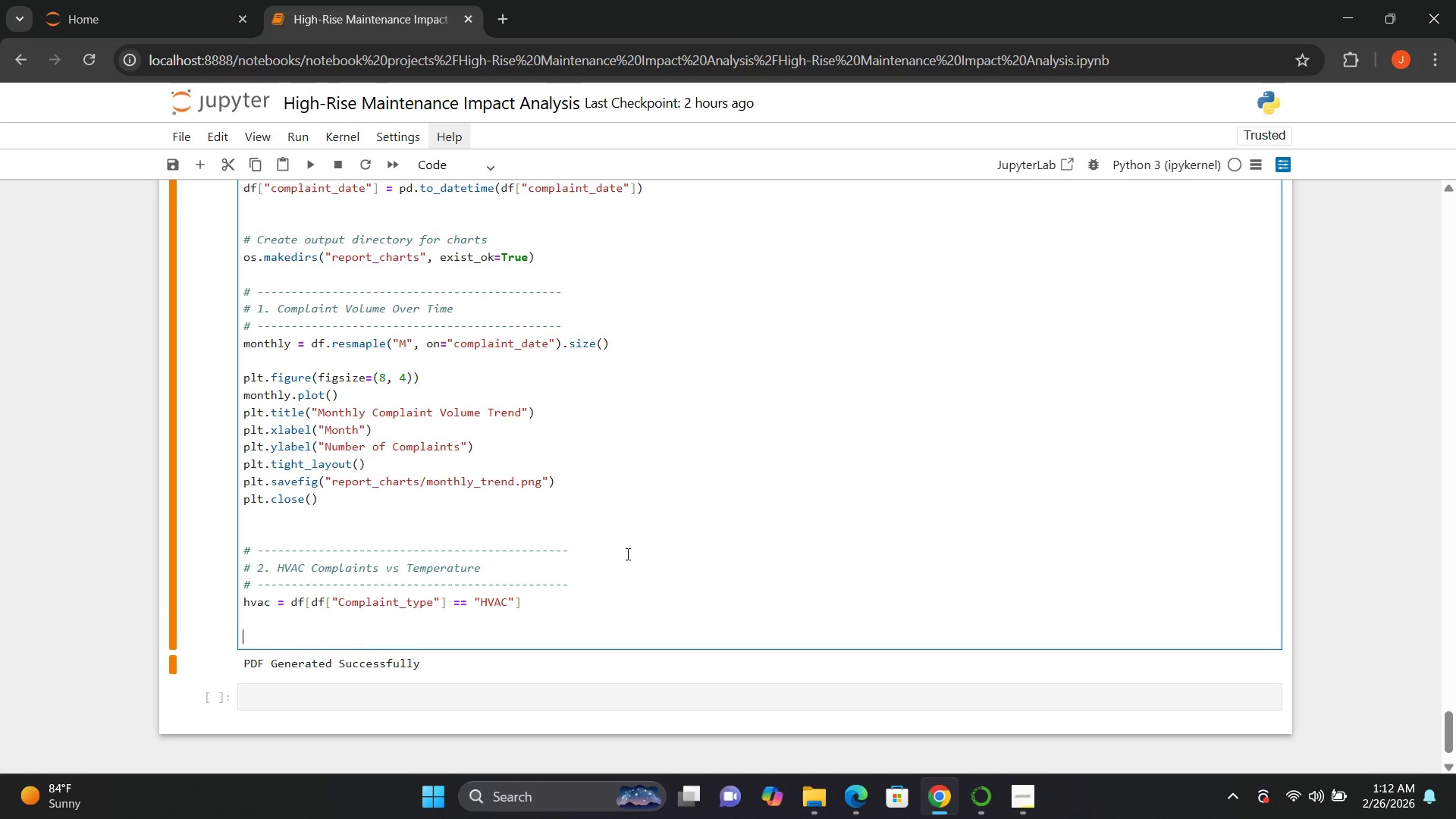 
key(Enter)
 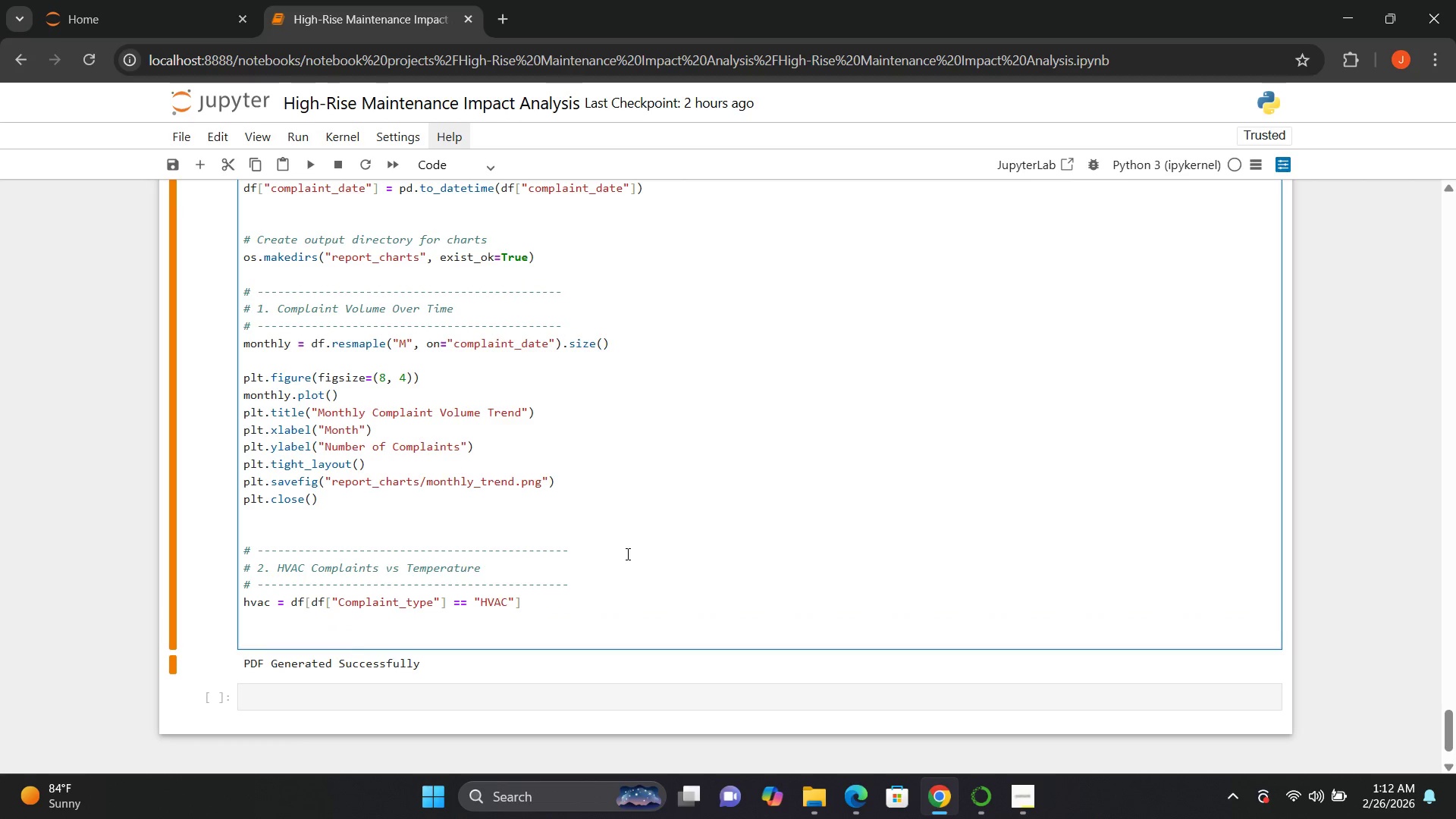 
type(plt.figure())
 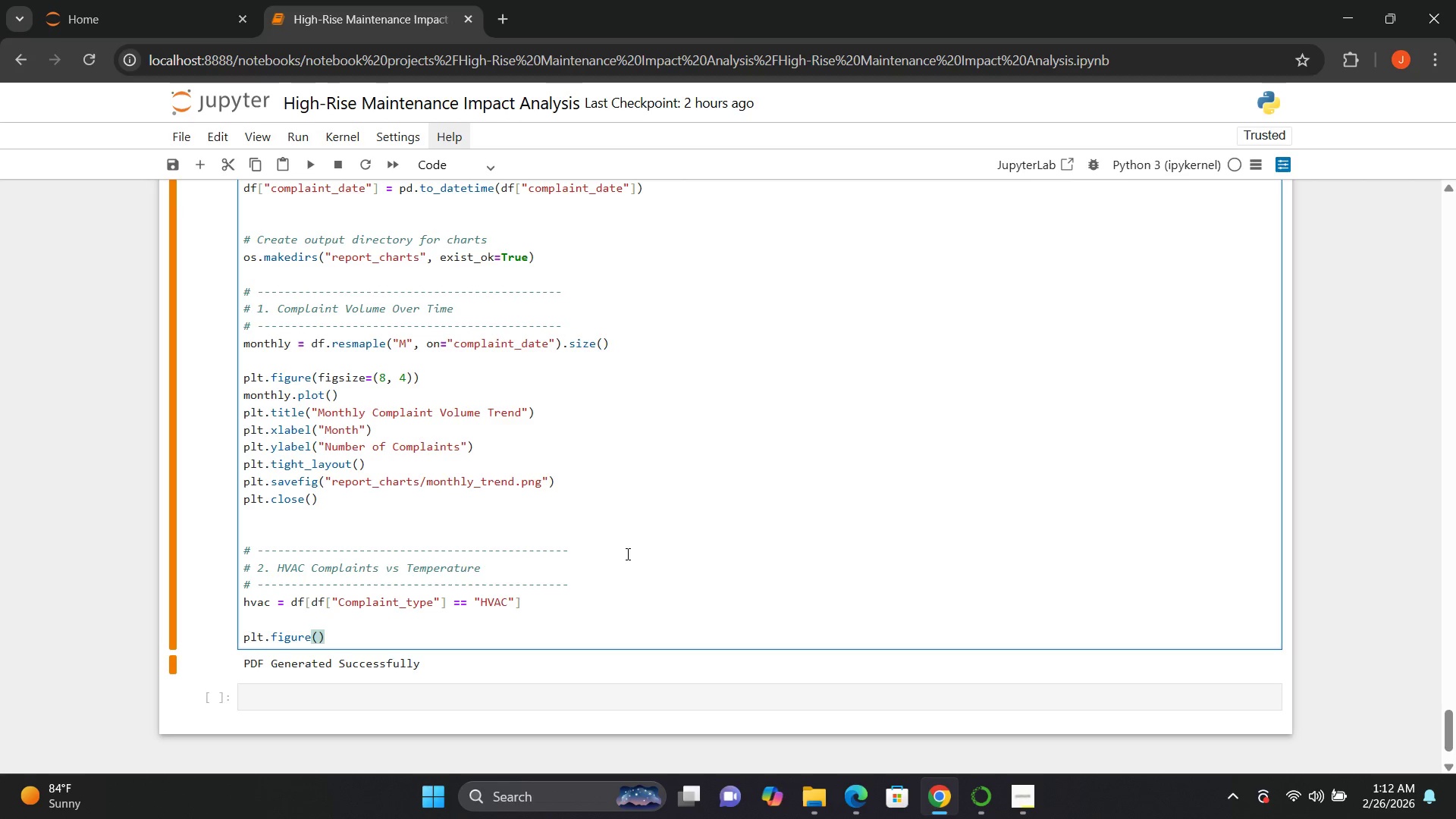 
key(ArrowLeft)
 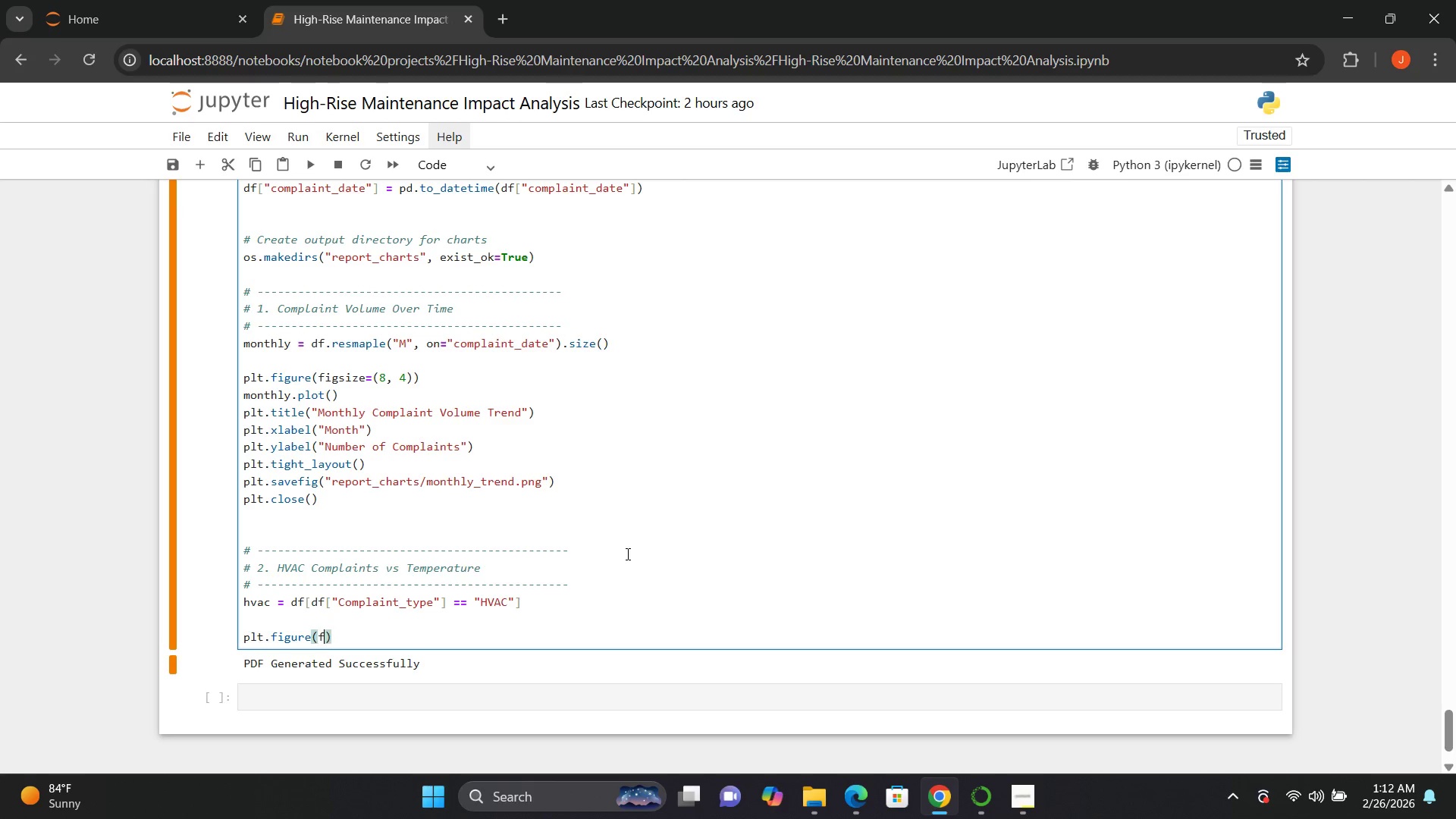 
type(figsize=())
 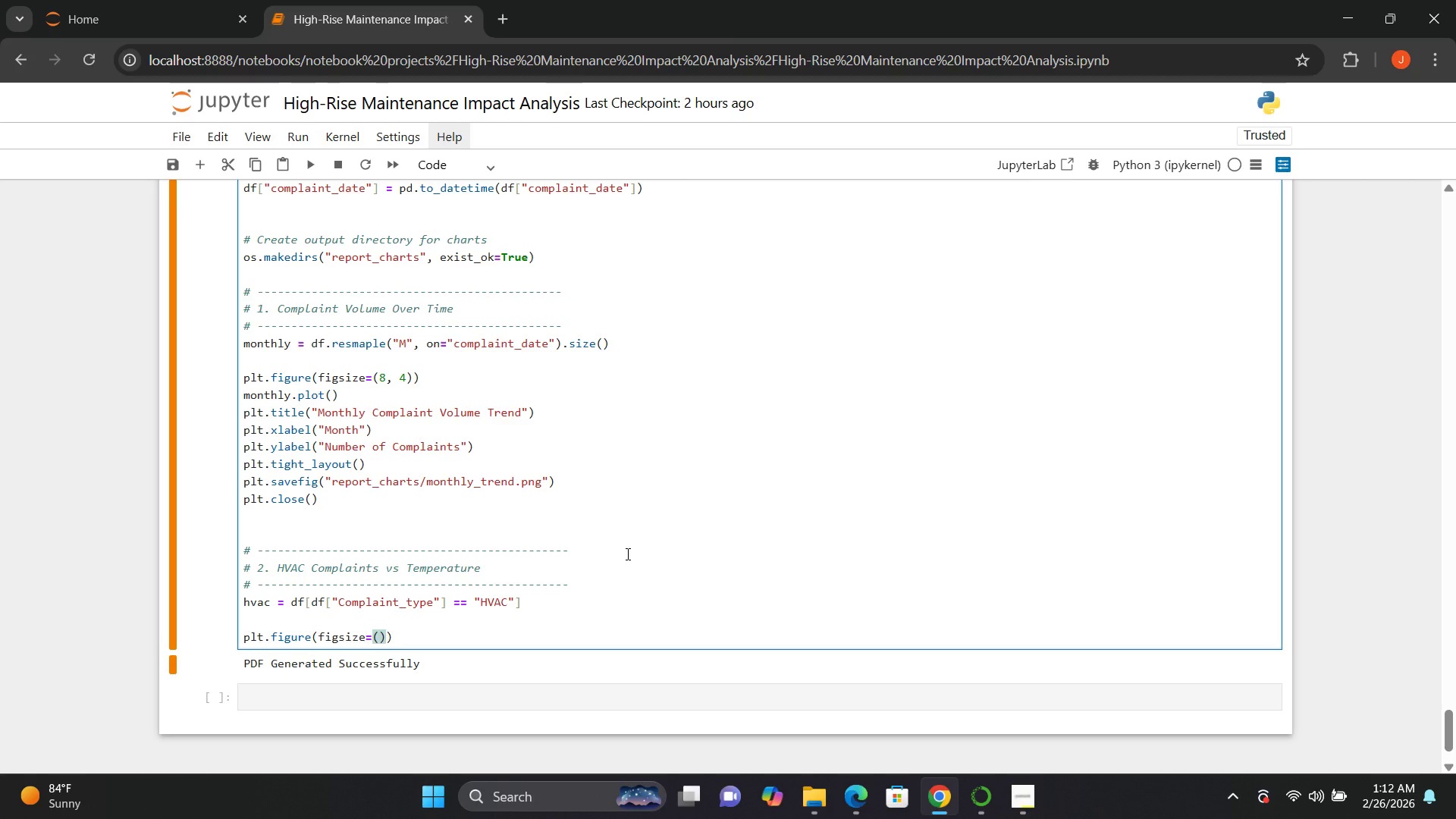 
key(ArrowLeft)
 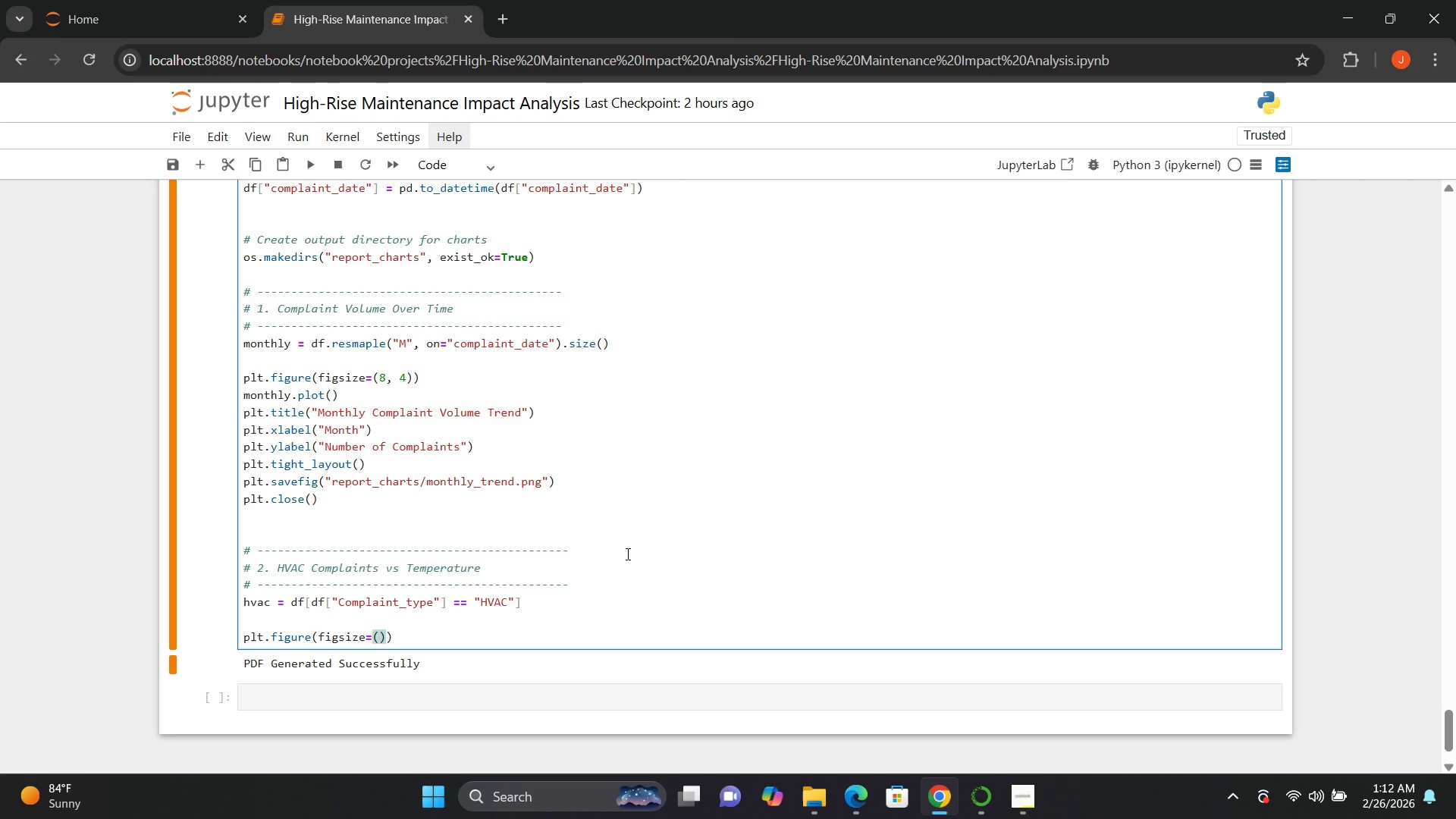 
key(8)
 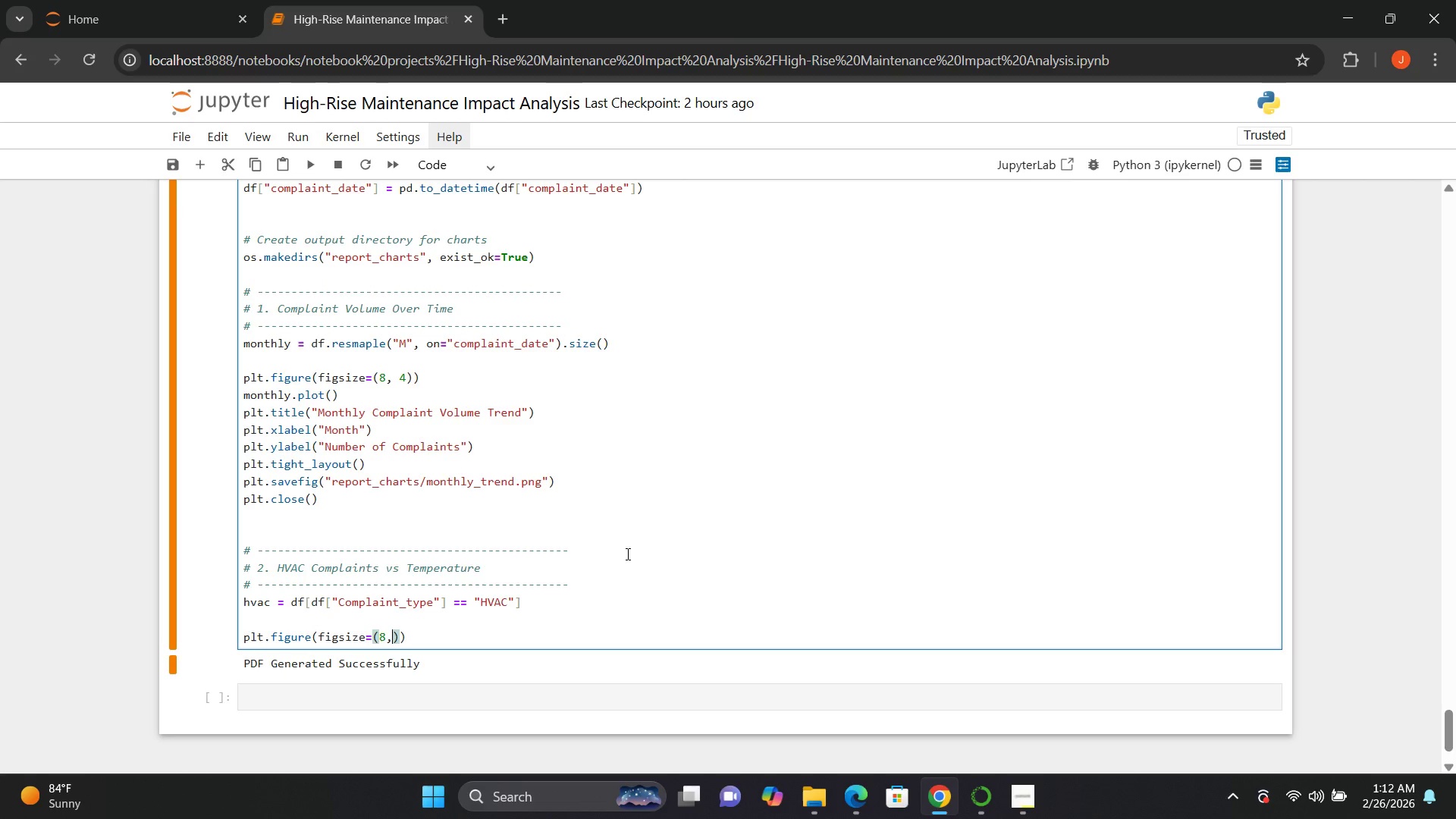 
key(Comma)
 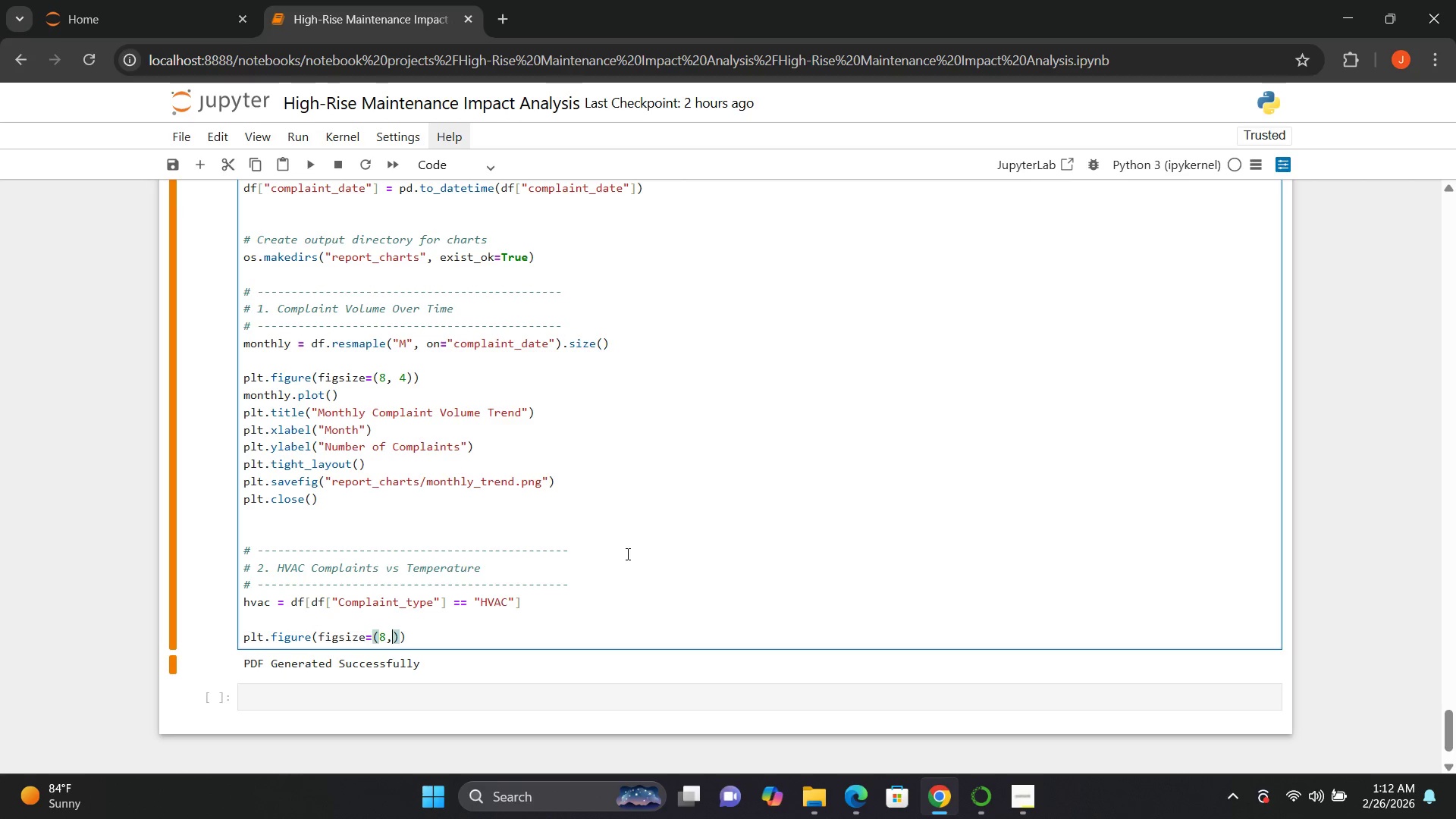 
key(Space)
 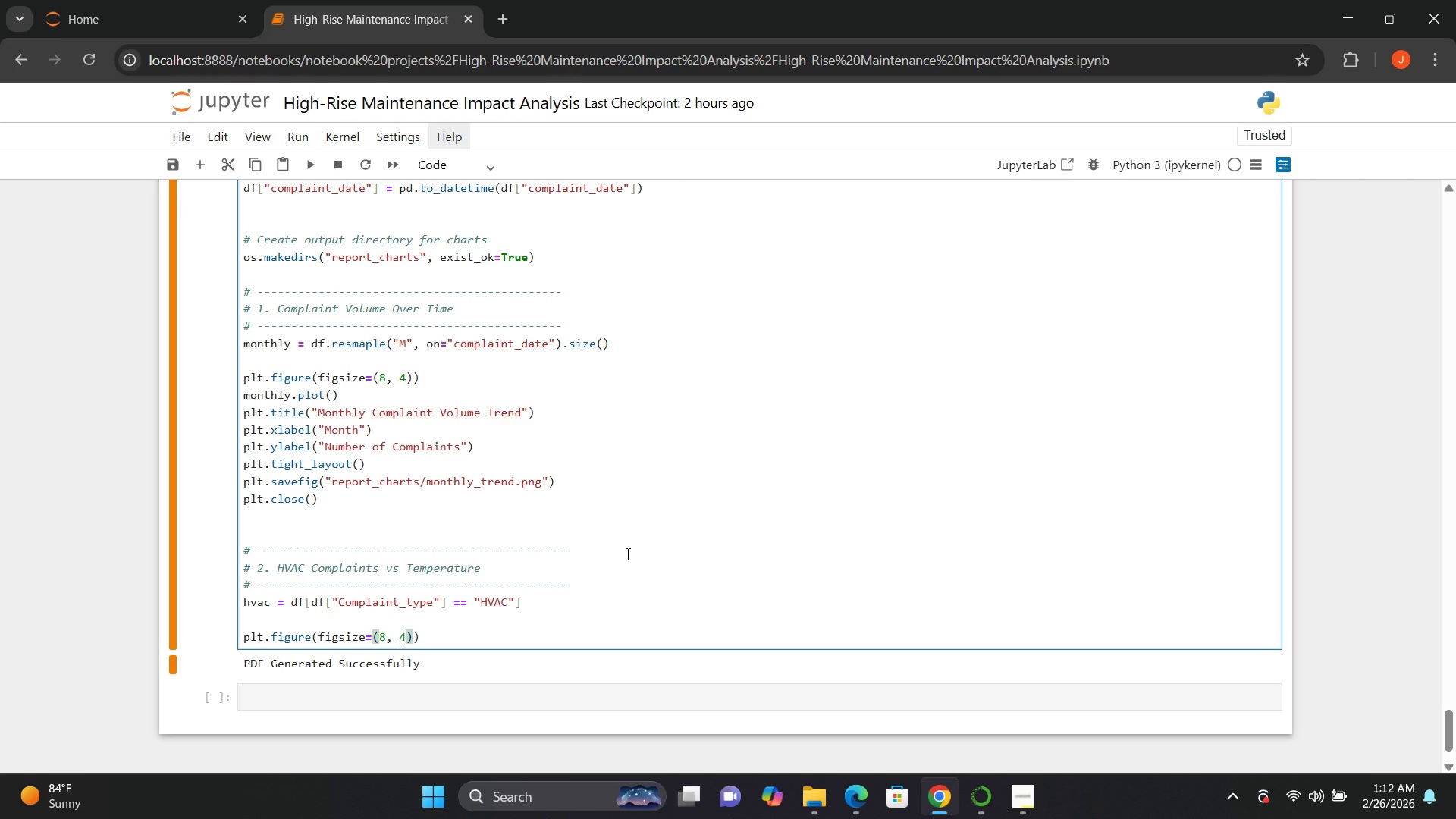 
key(4)
 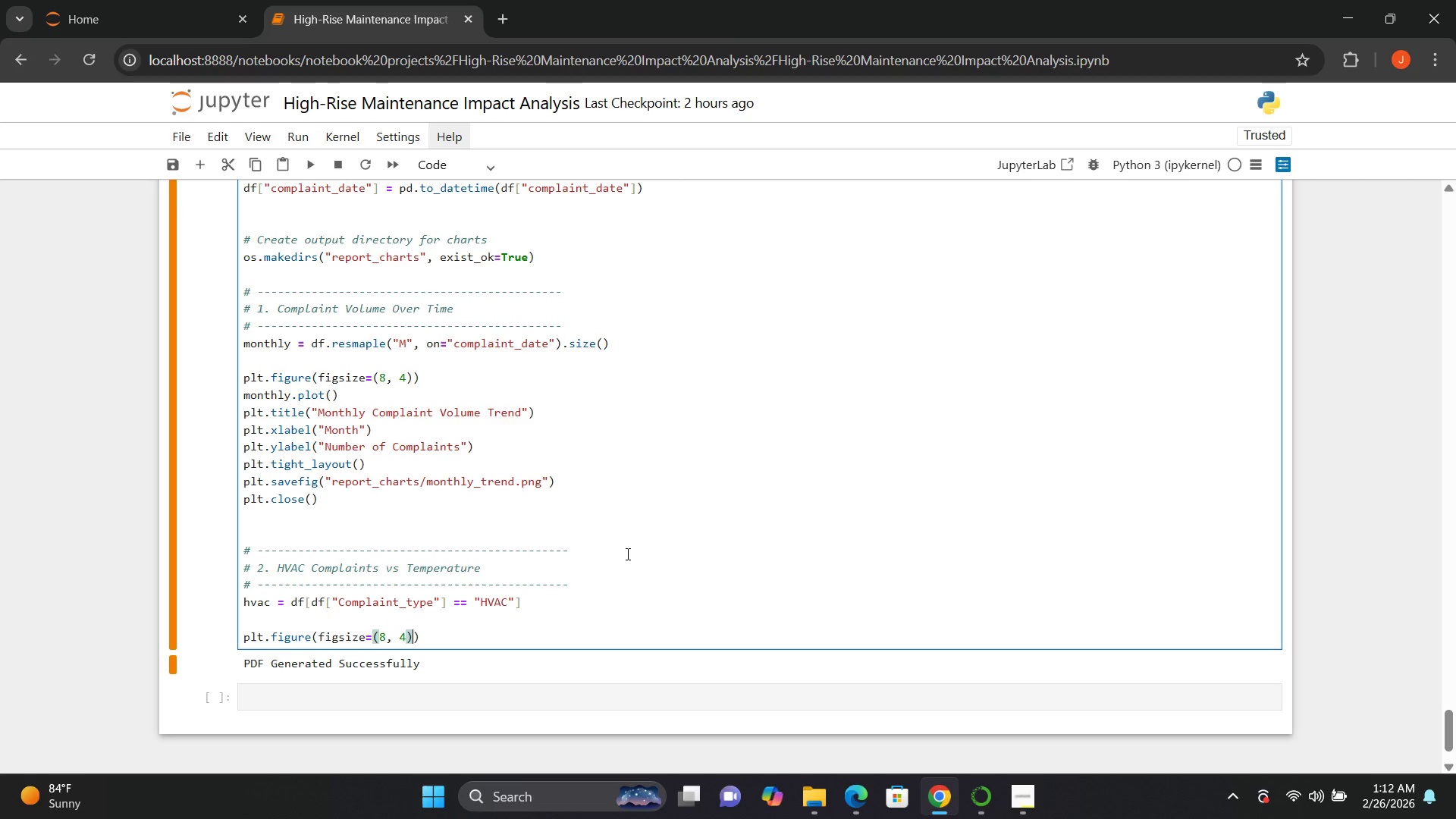 
key(ArrowRight)
 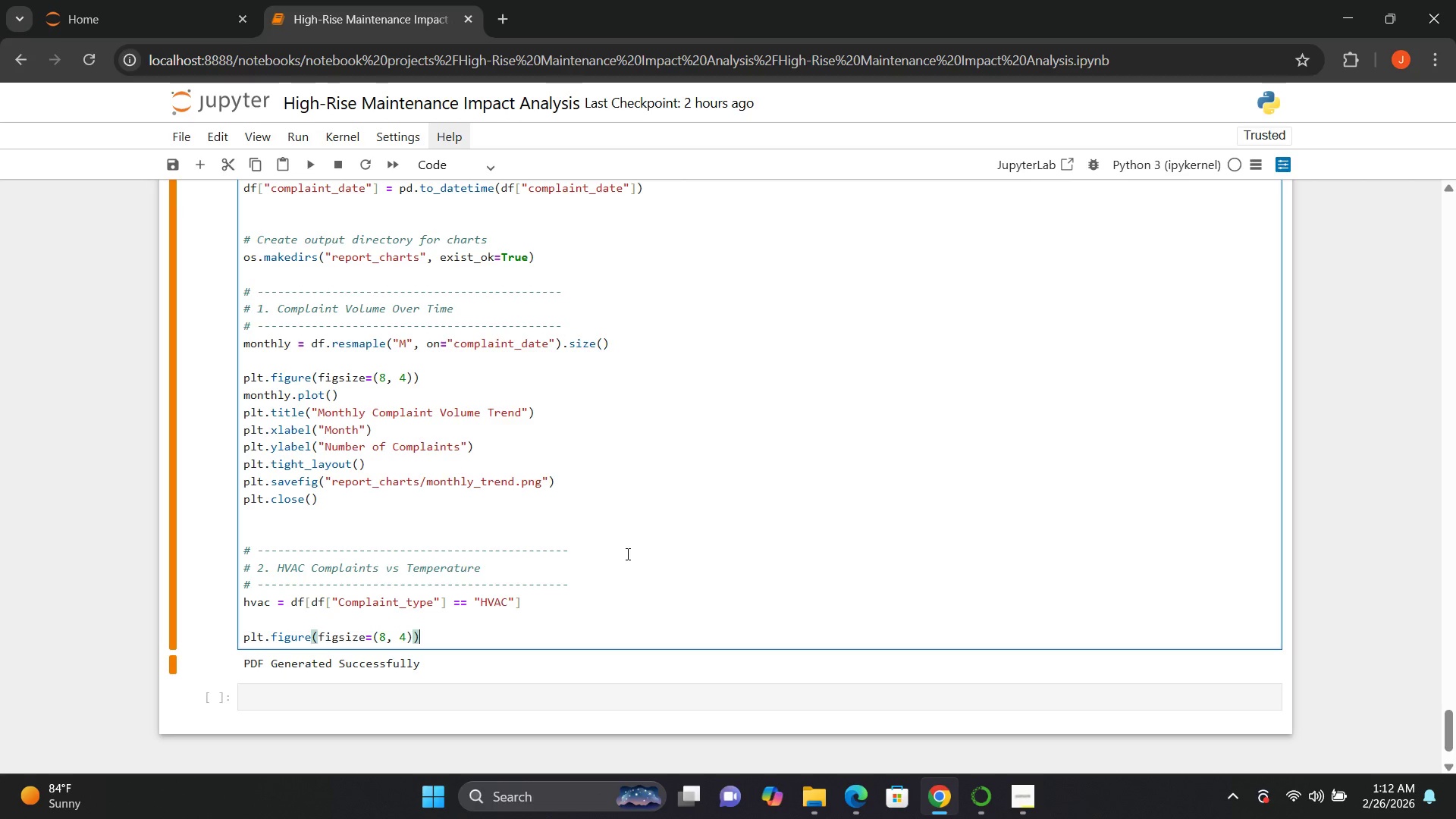 
key(ArrowRight)
 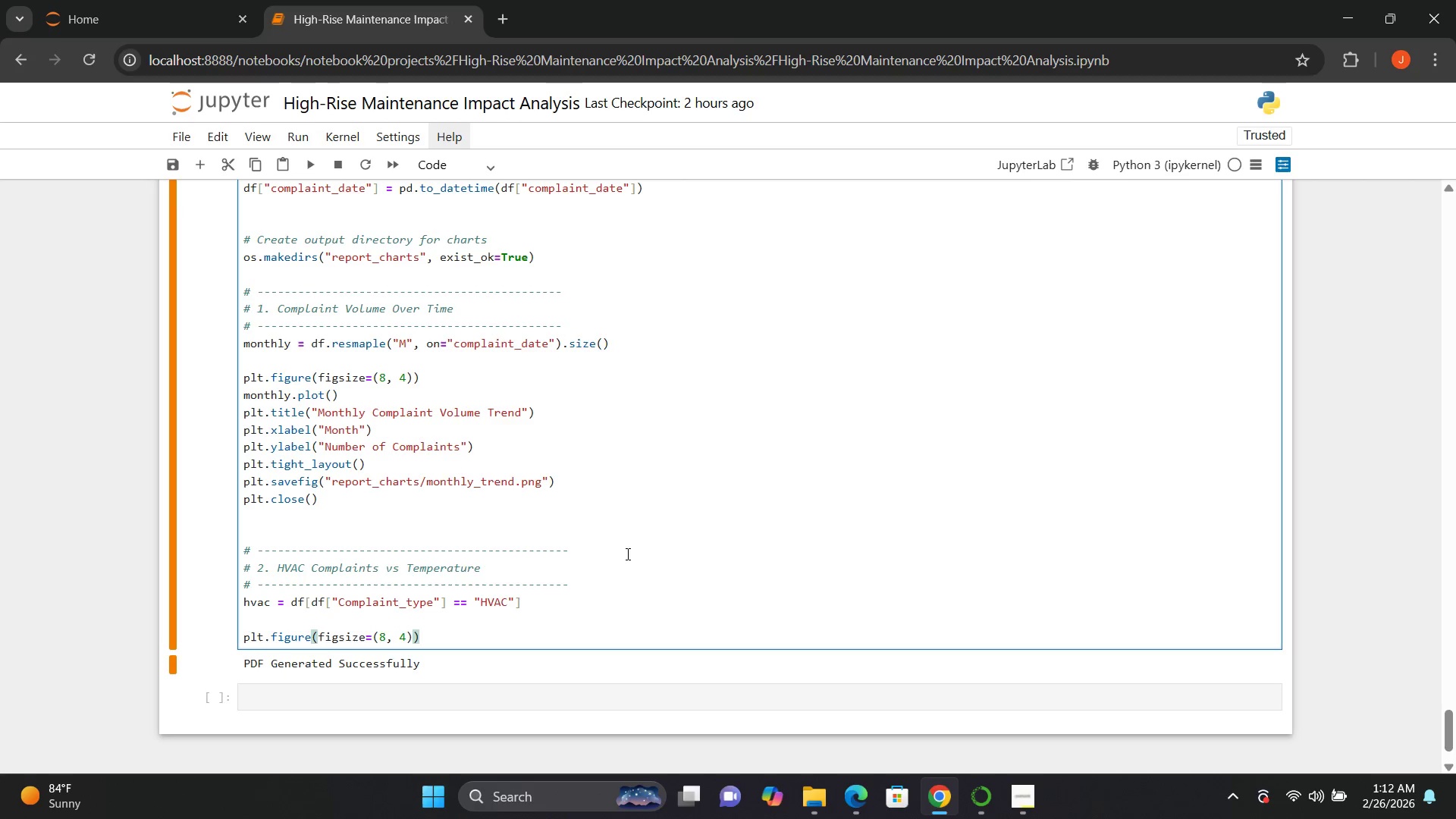 
key(Enter)
 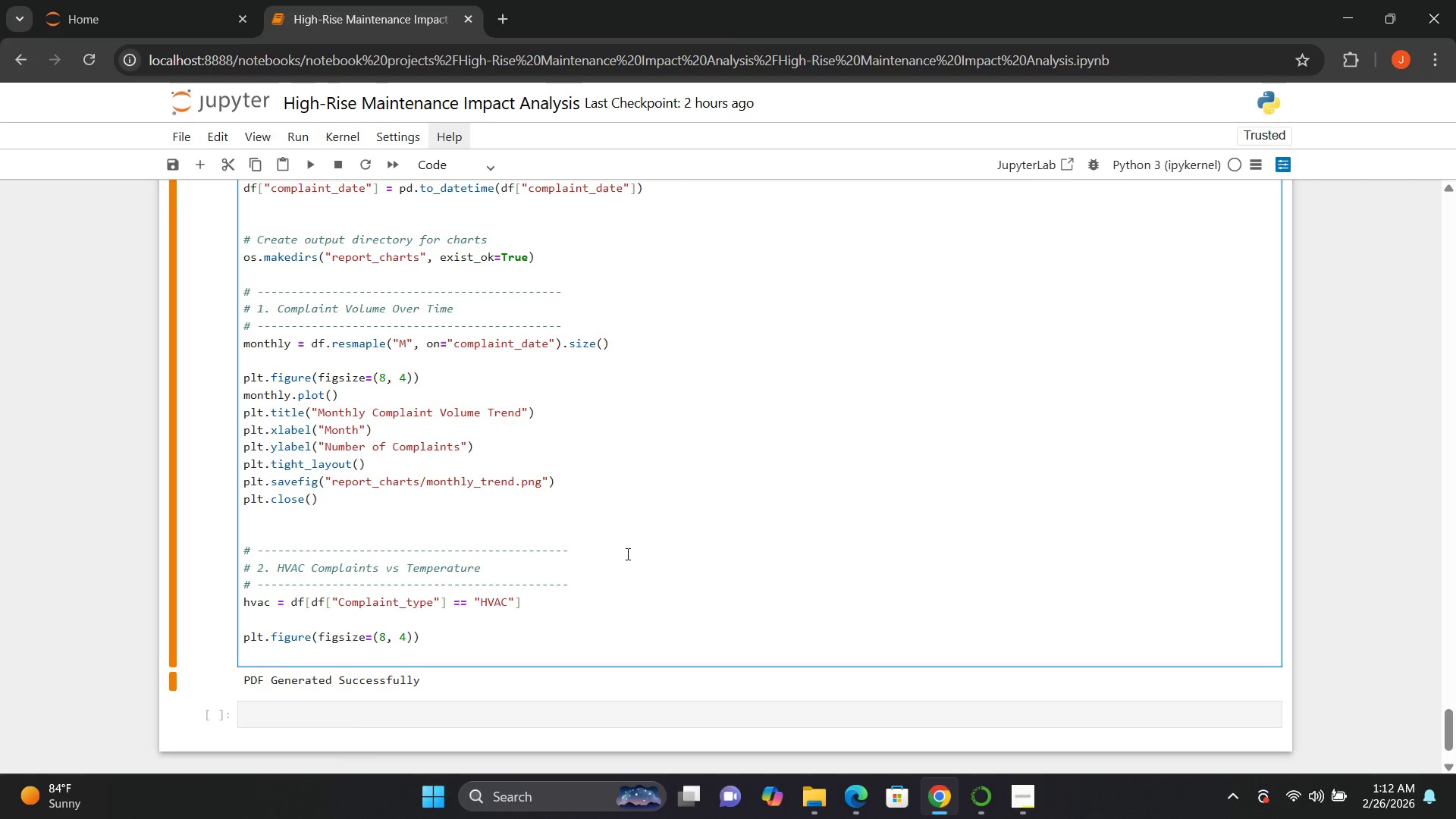 
type(sns.scatterplot())
 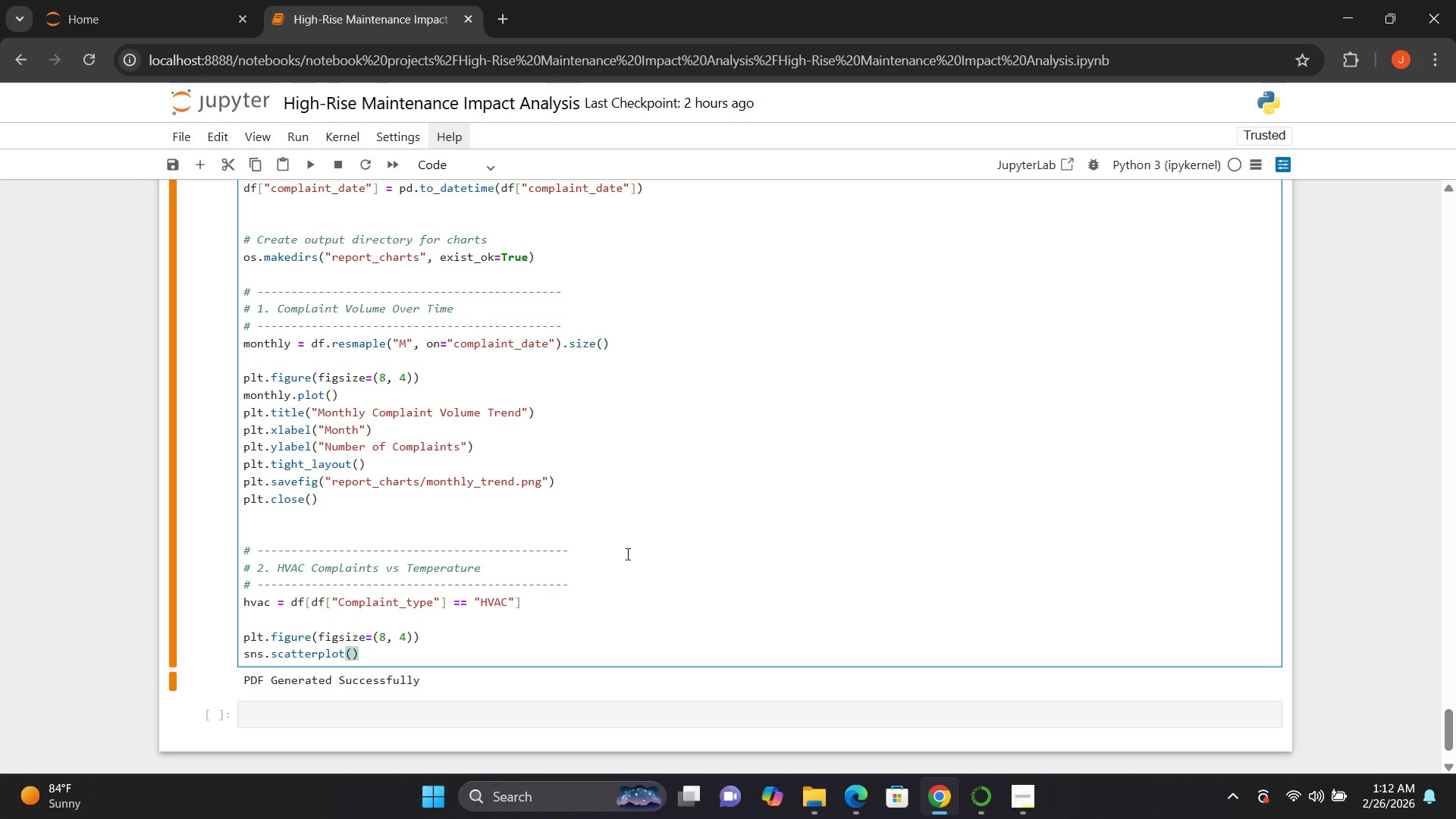 
key(ArrowLeft)
 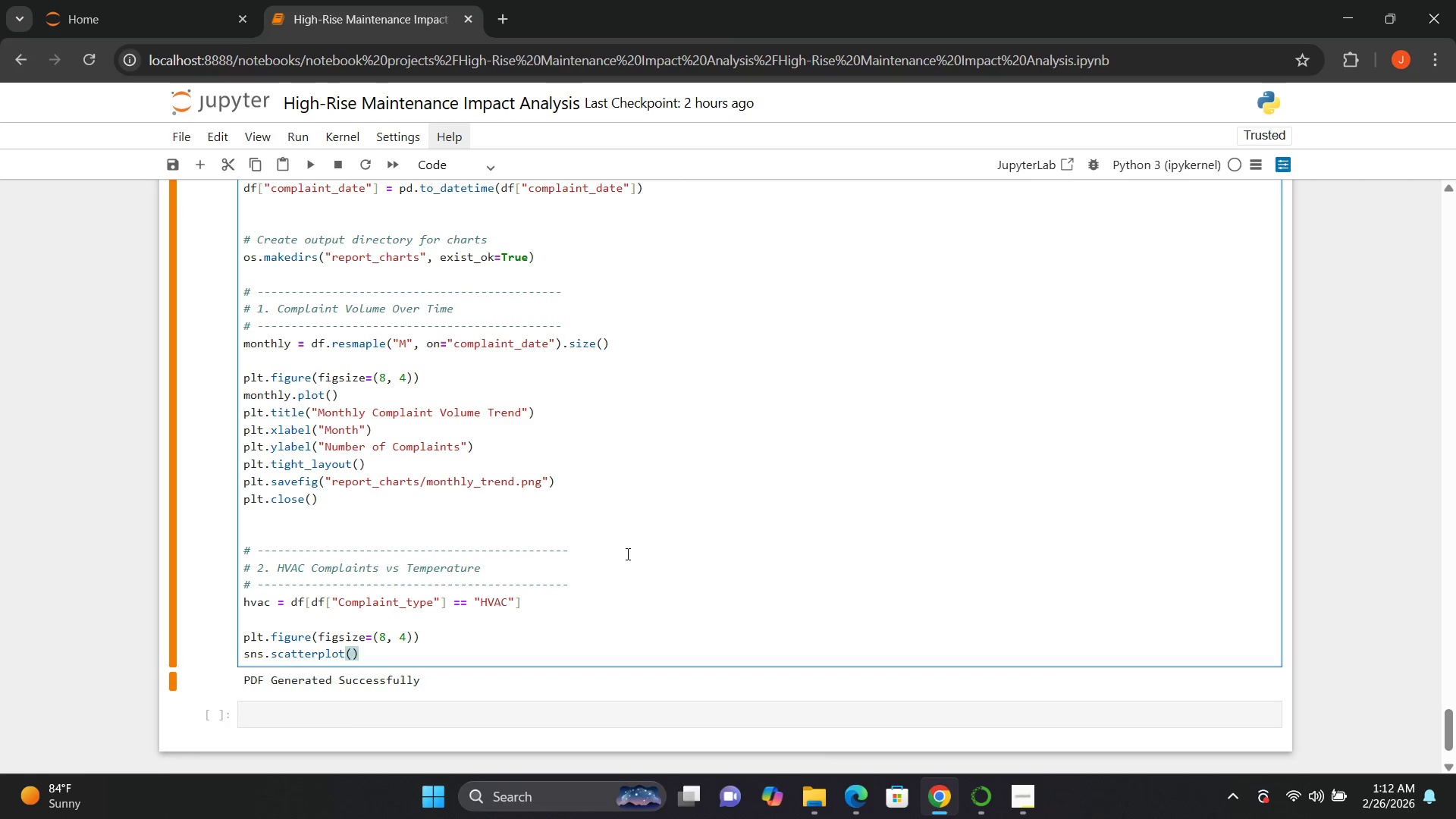 
key(Enter)
 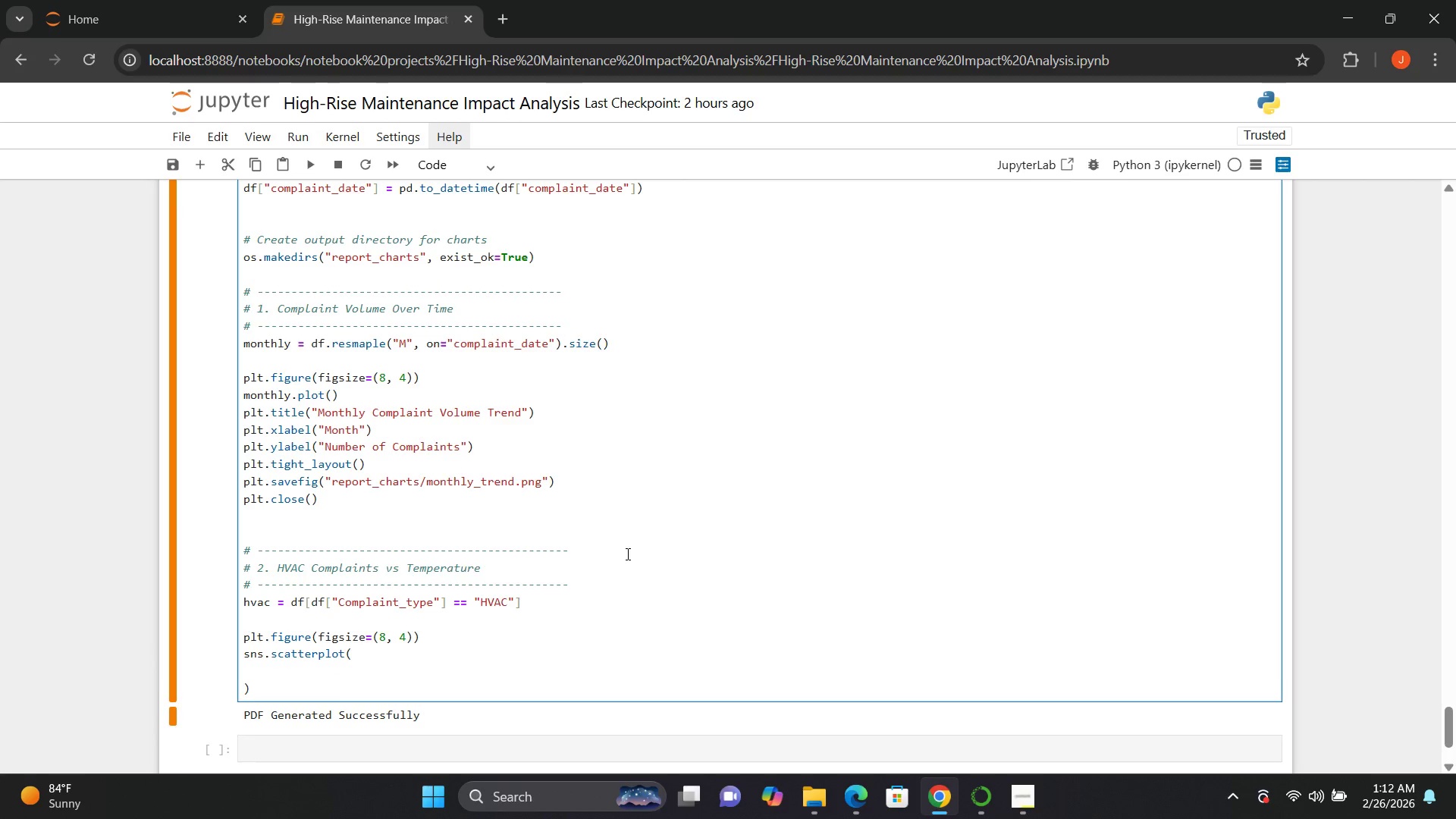 
key(X)
 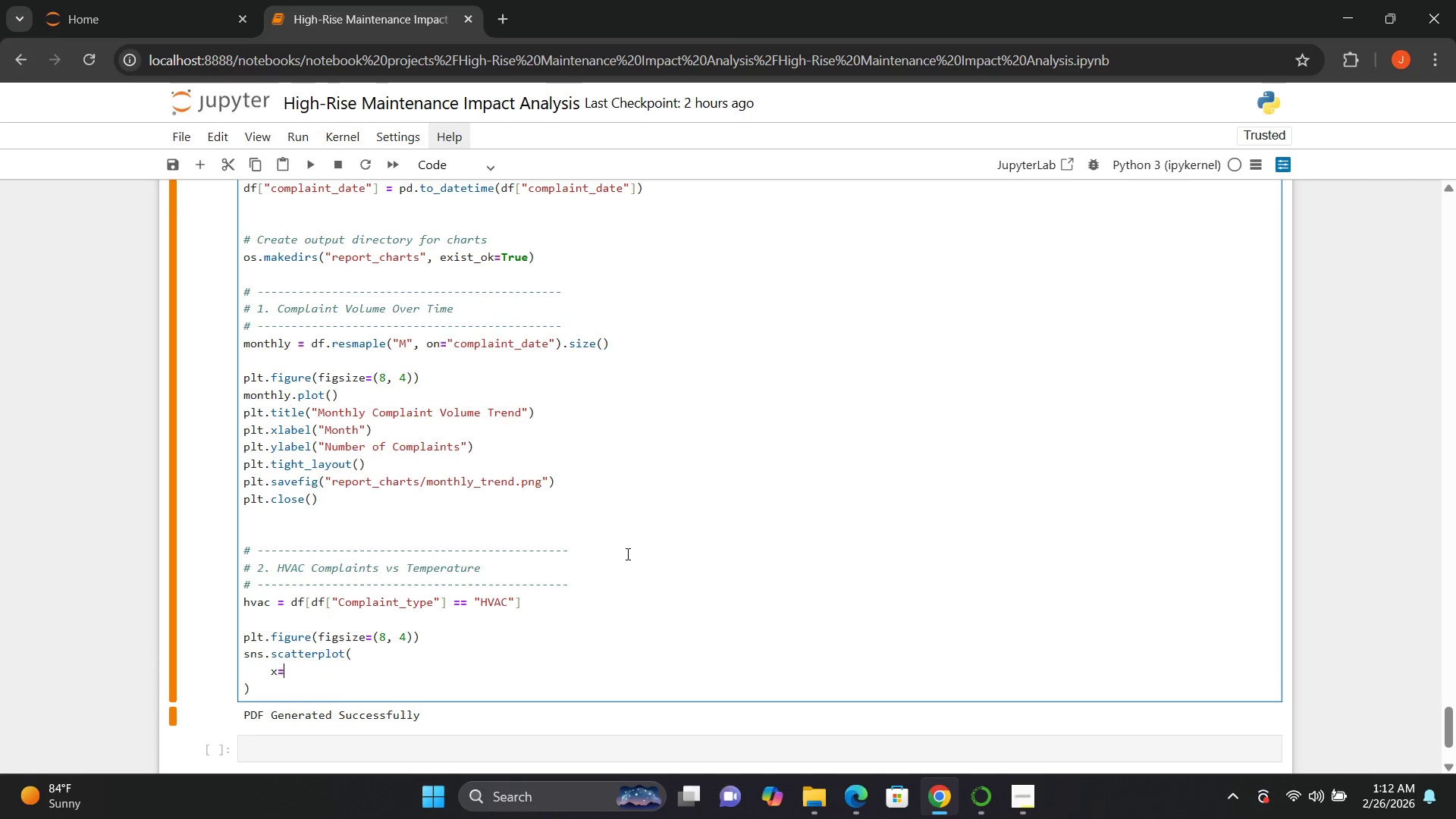 
key(Equal)
 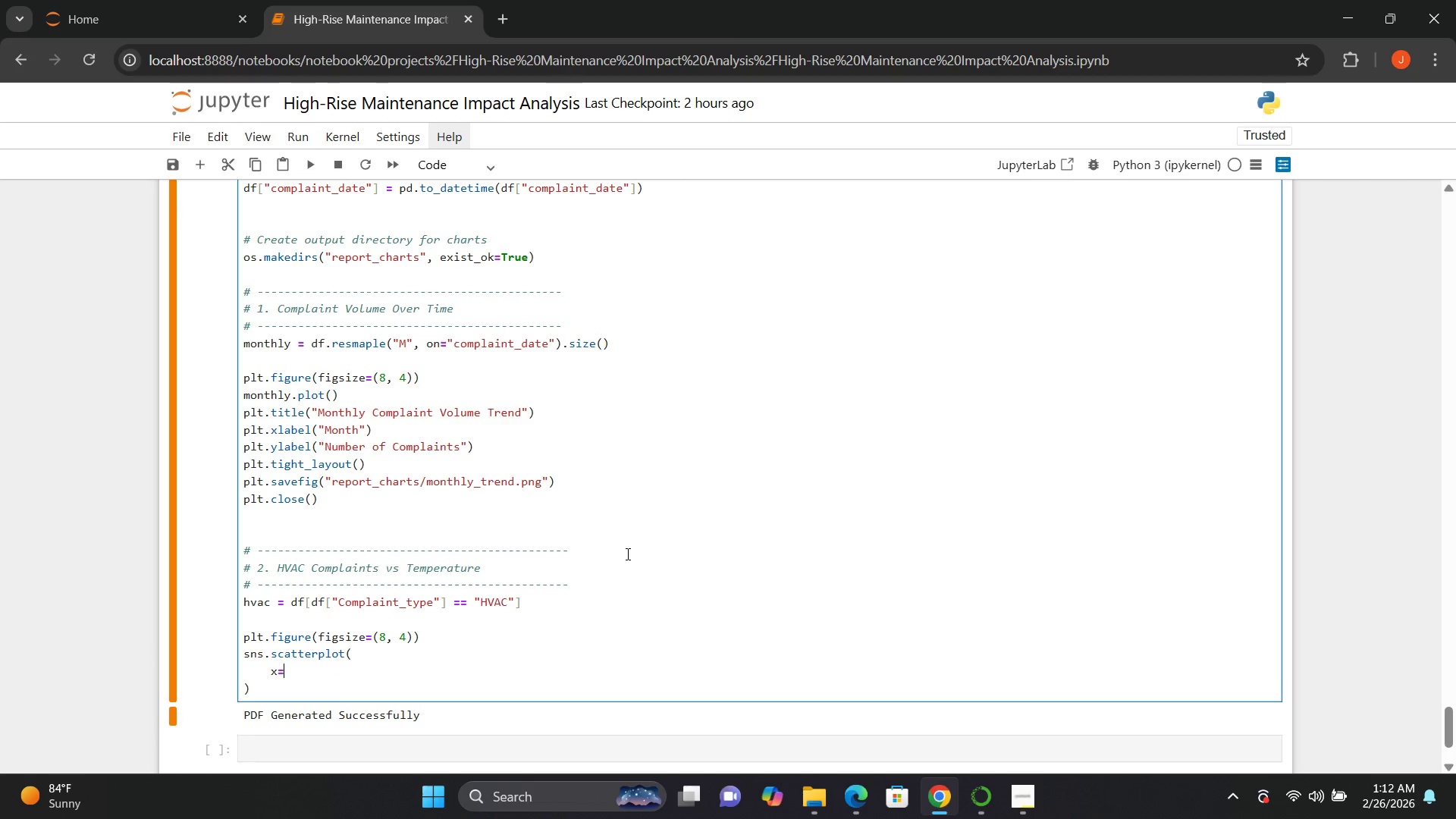 
key(Shift+Quote)
 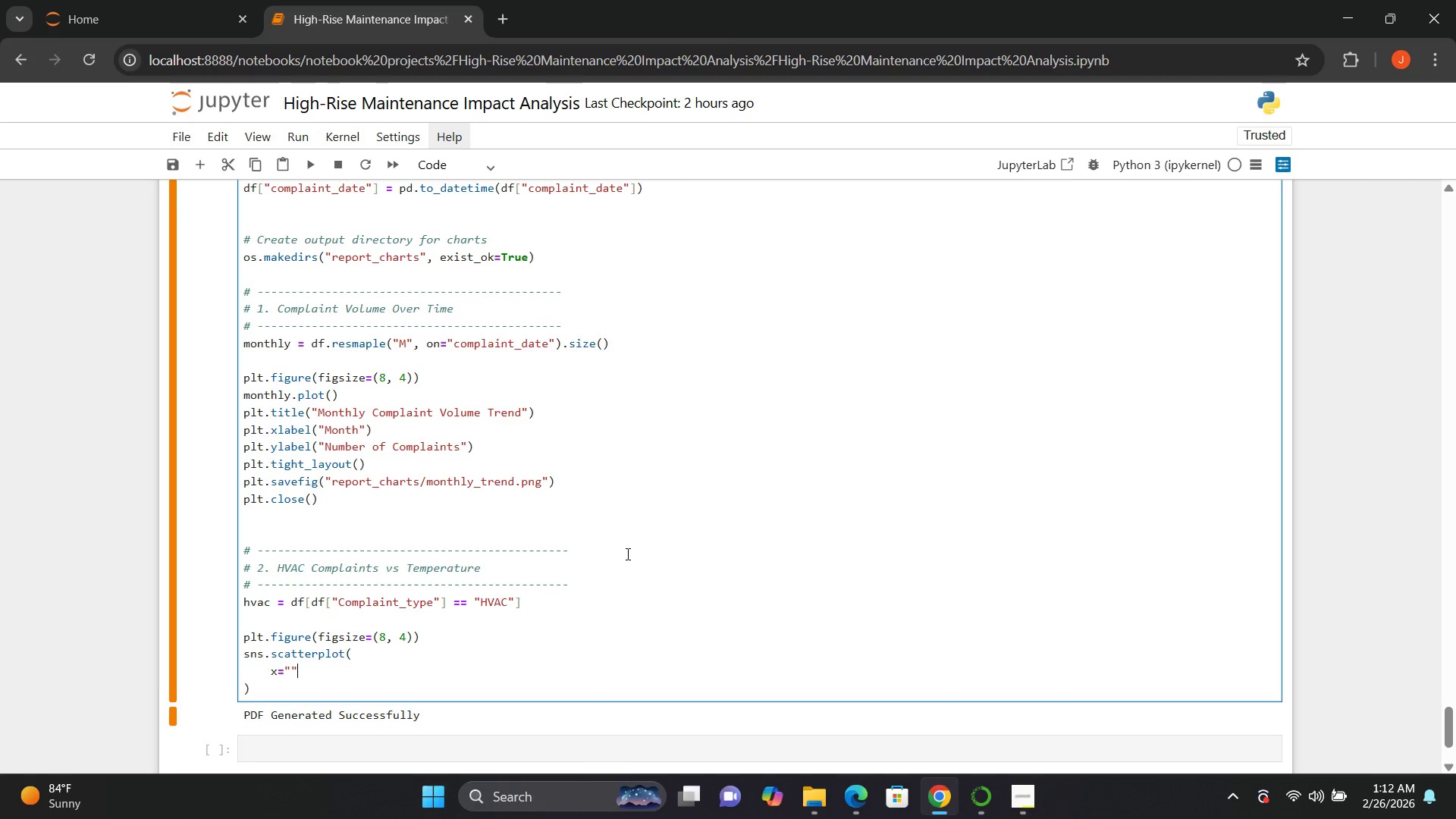 
key(Shift+Quote)
 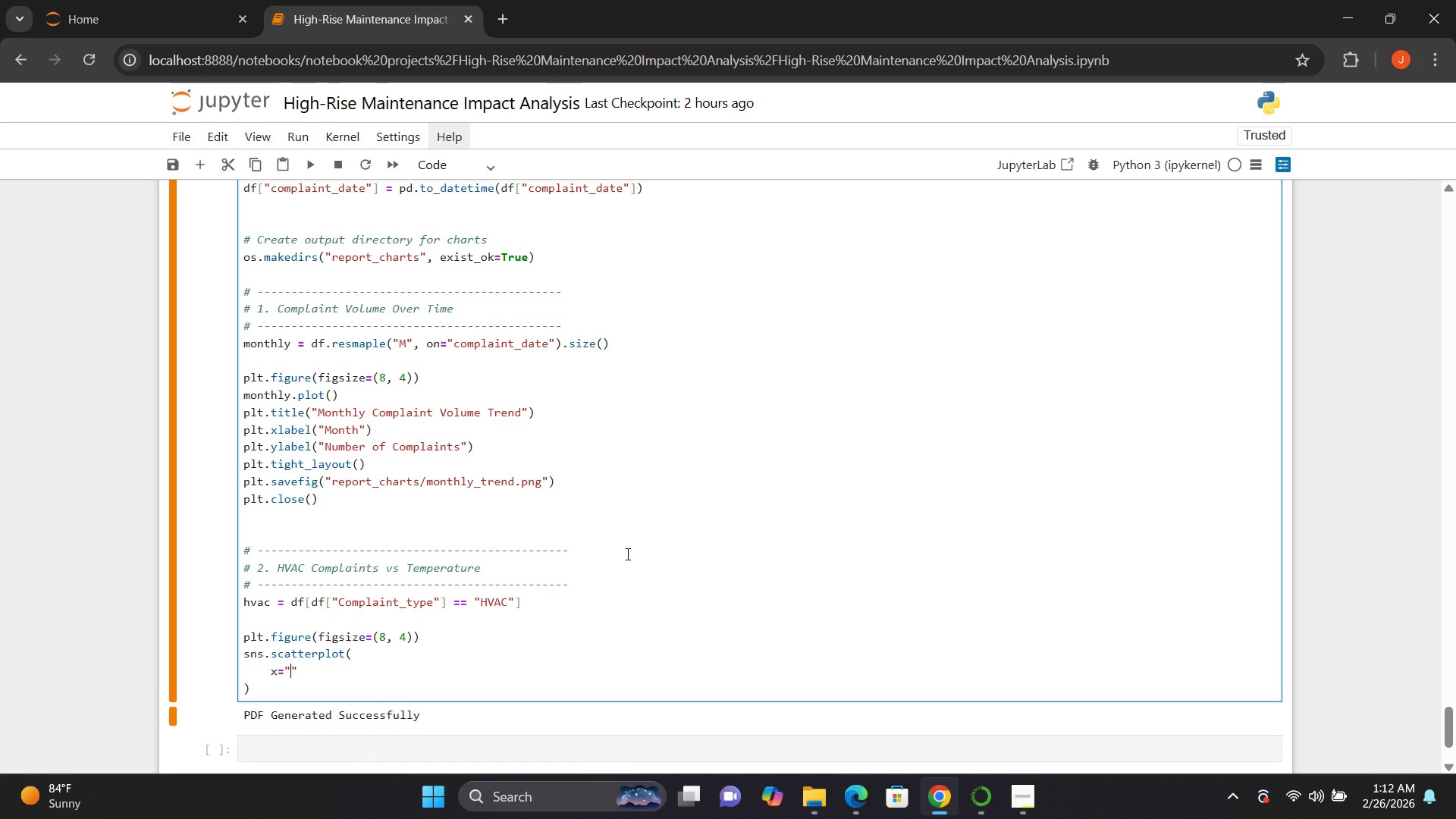 
key(ArrowLeft)
 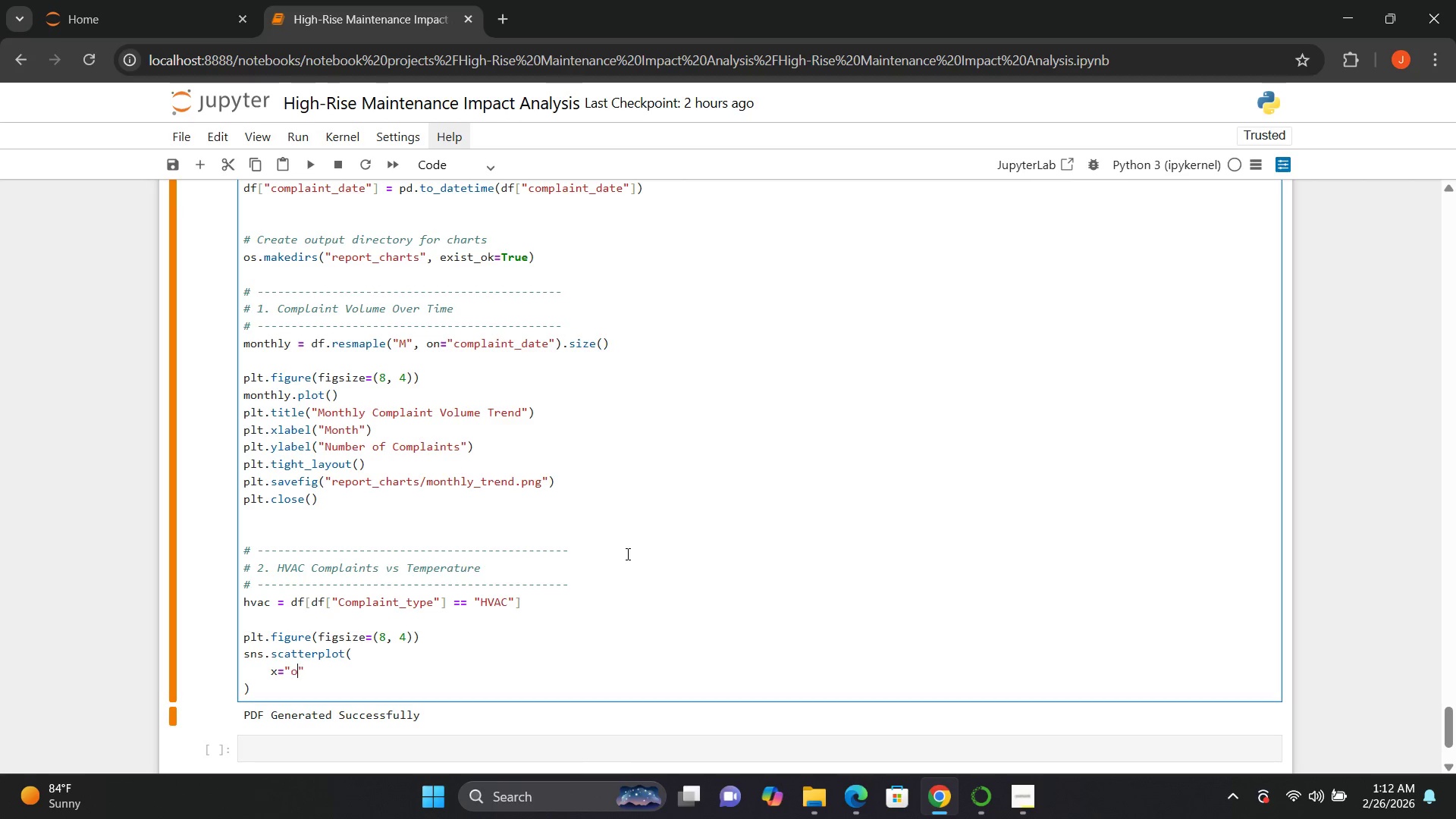 
type(outdoor_temperature_f)
 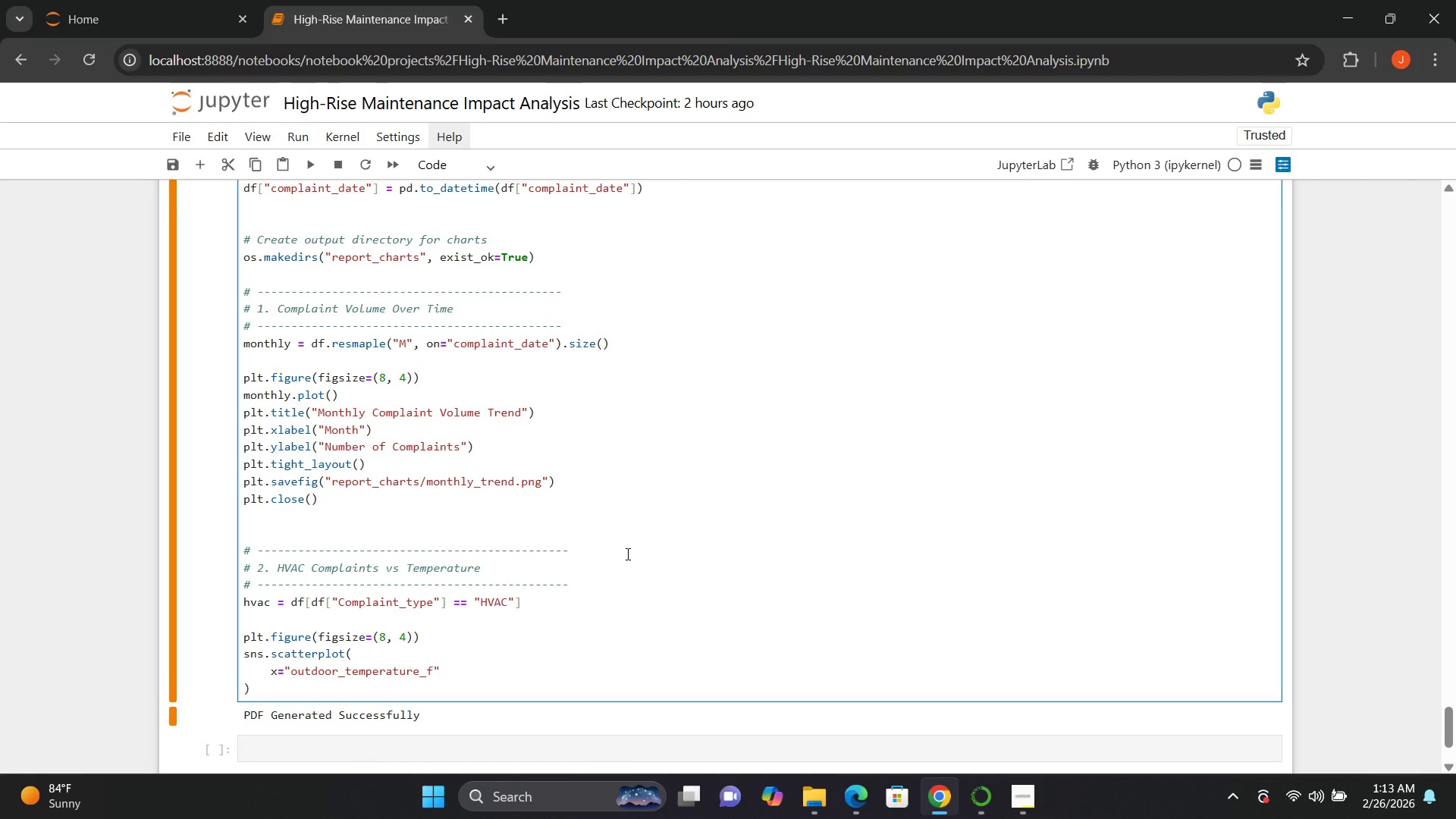 
key(ArrowRight)
 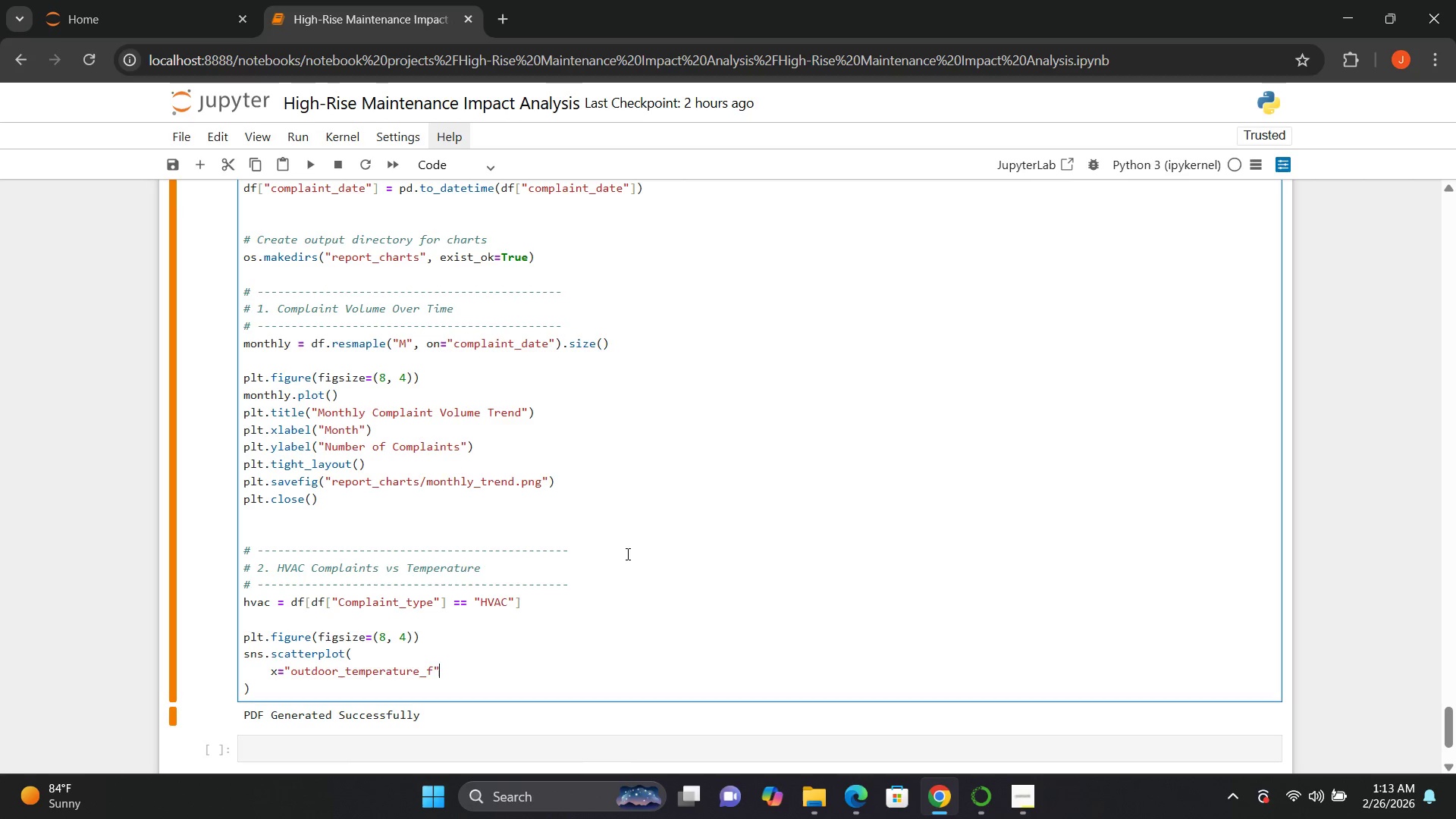 
key(Comma)
 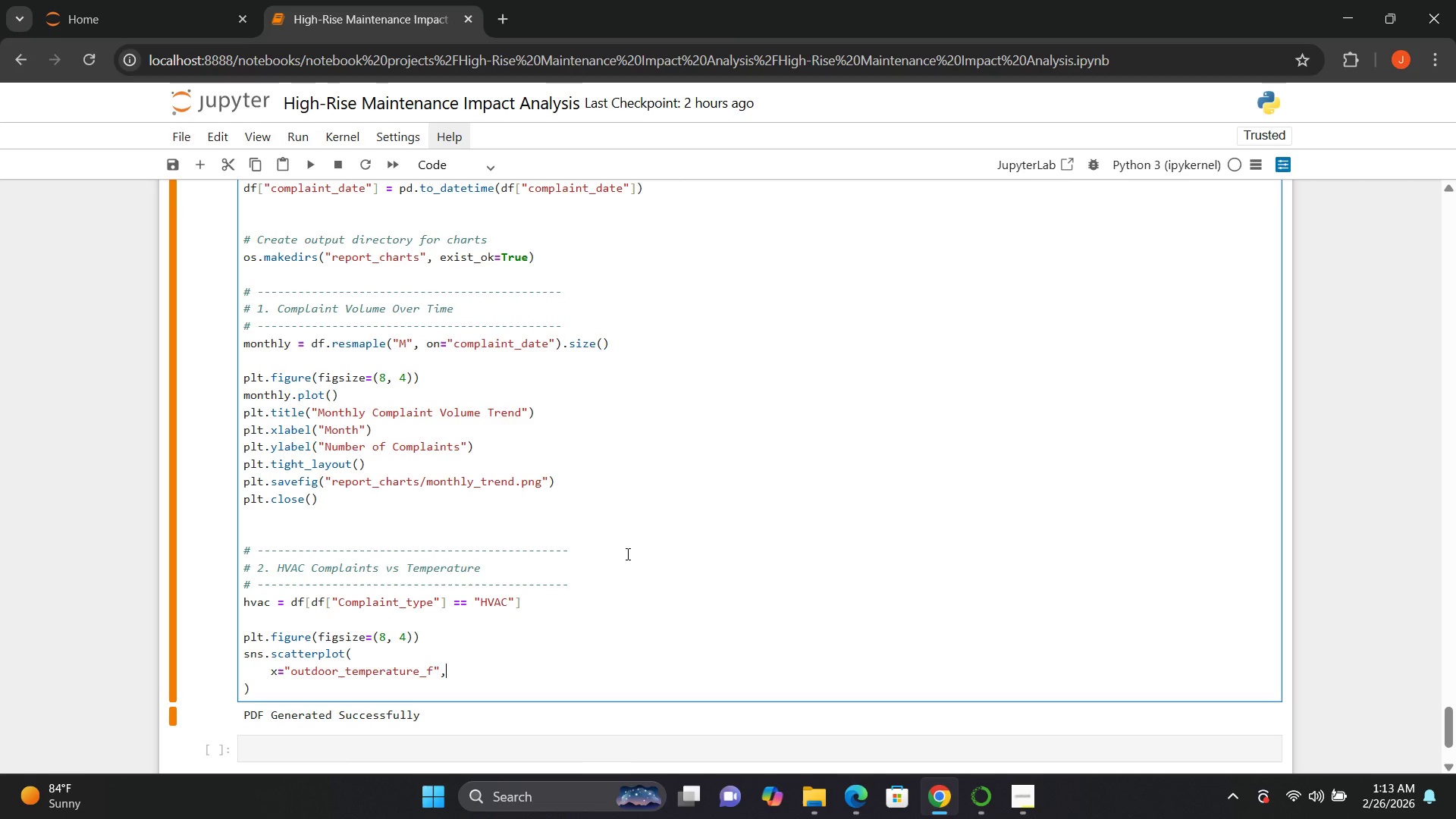 
key(Enter)
 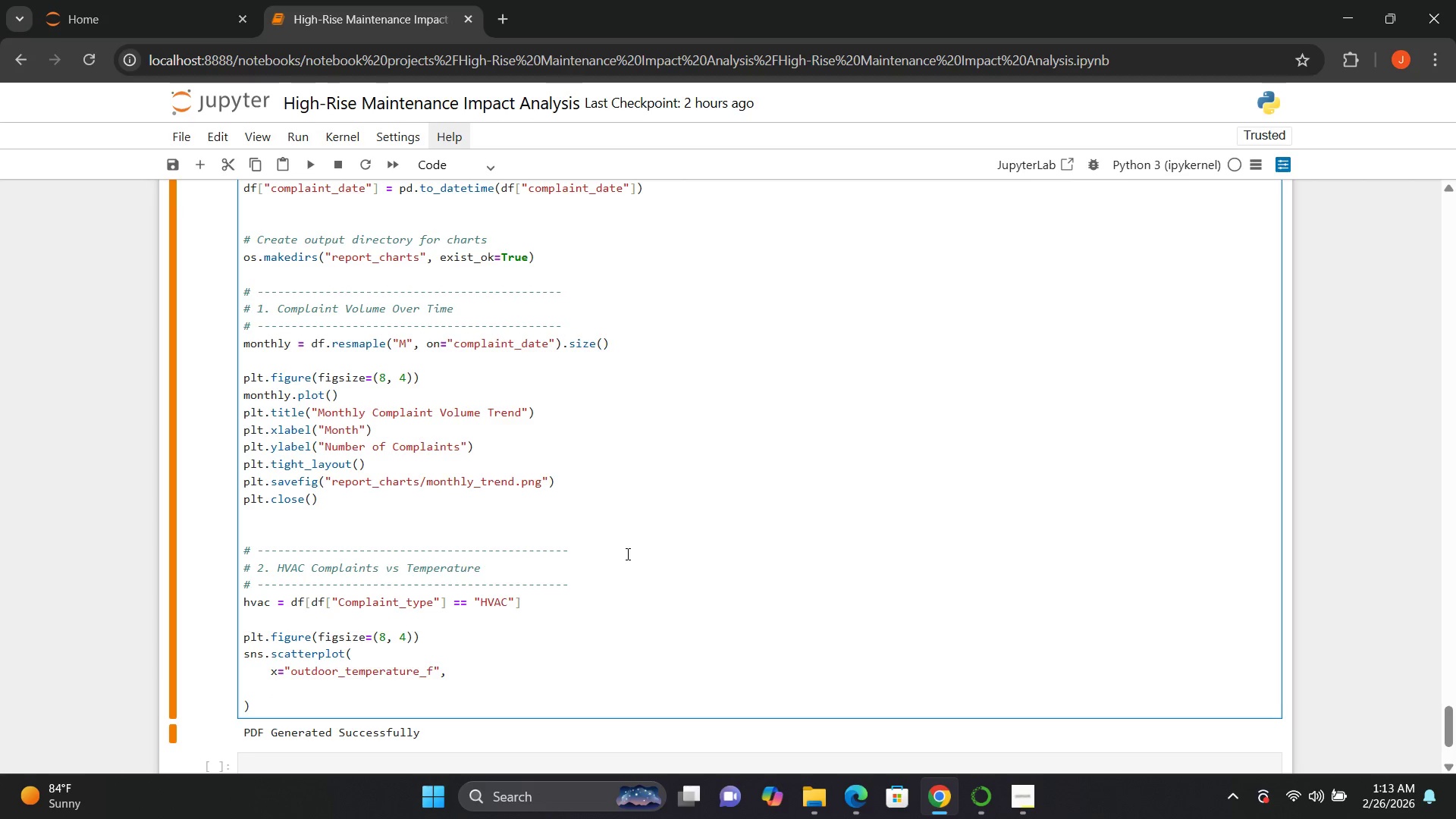 
key(Y)
 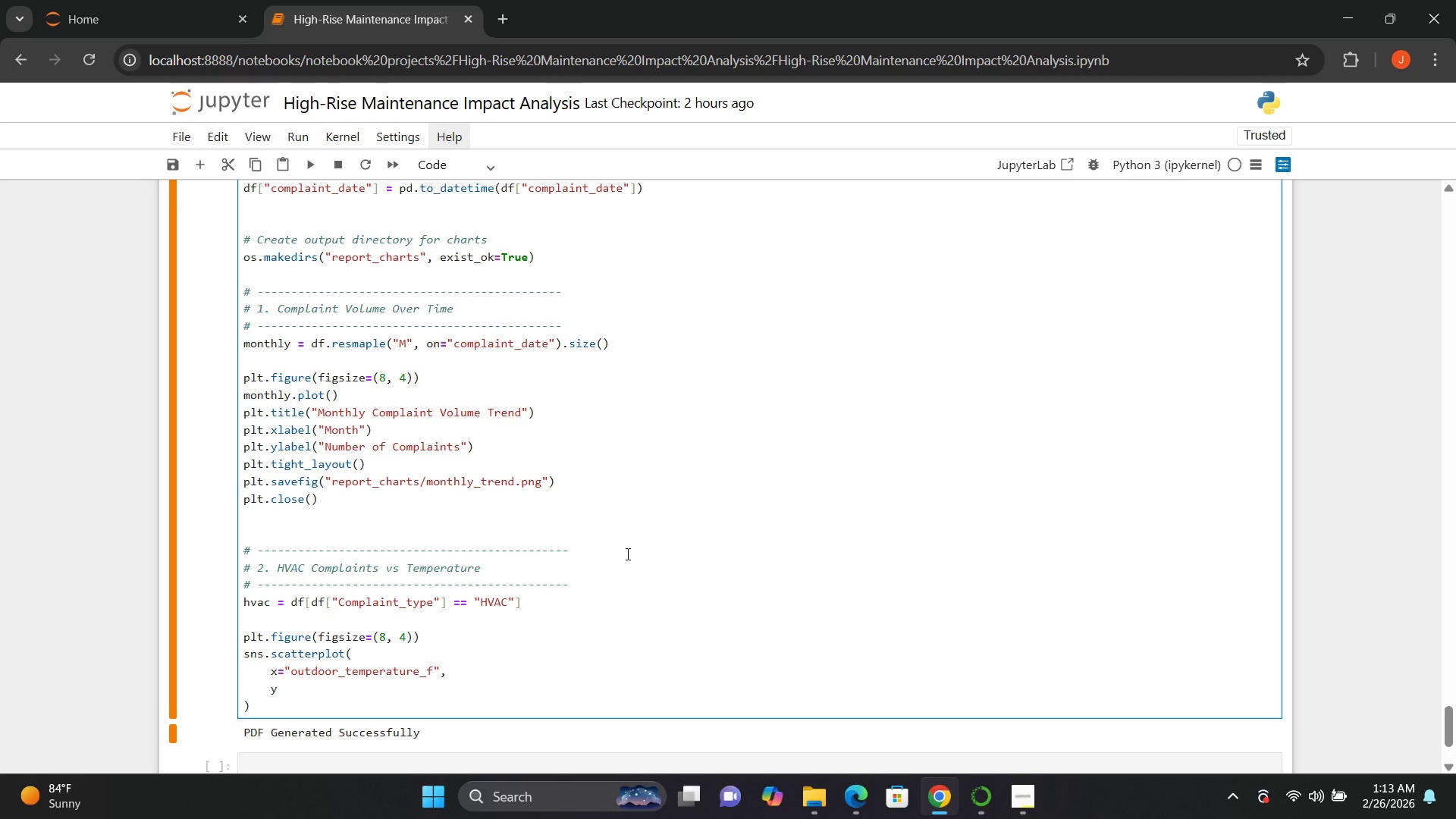 
key(Equal)
 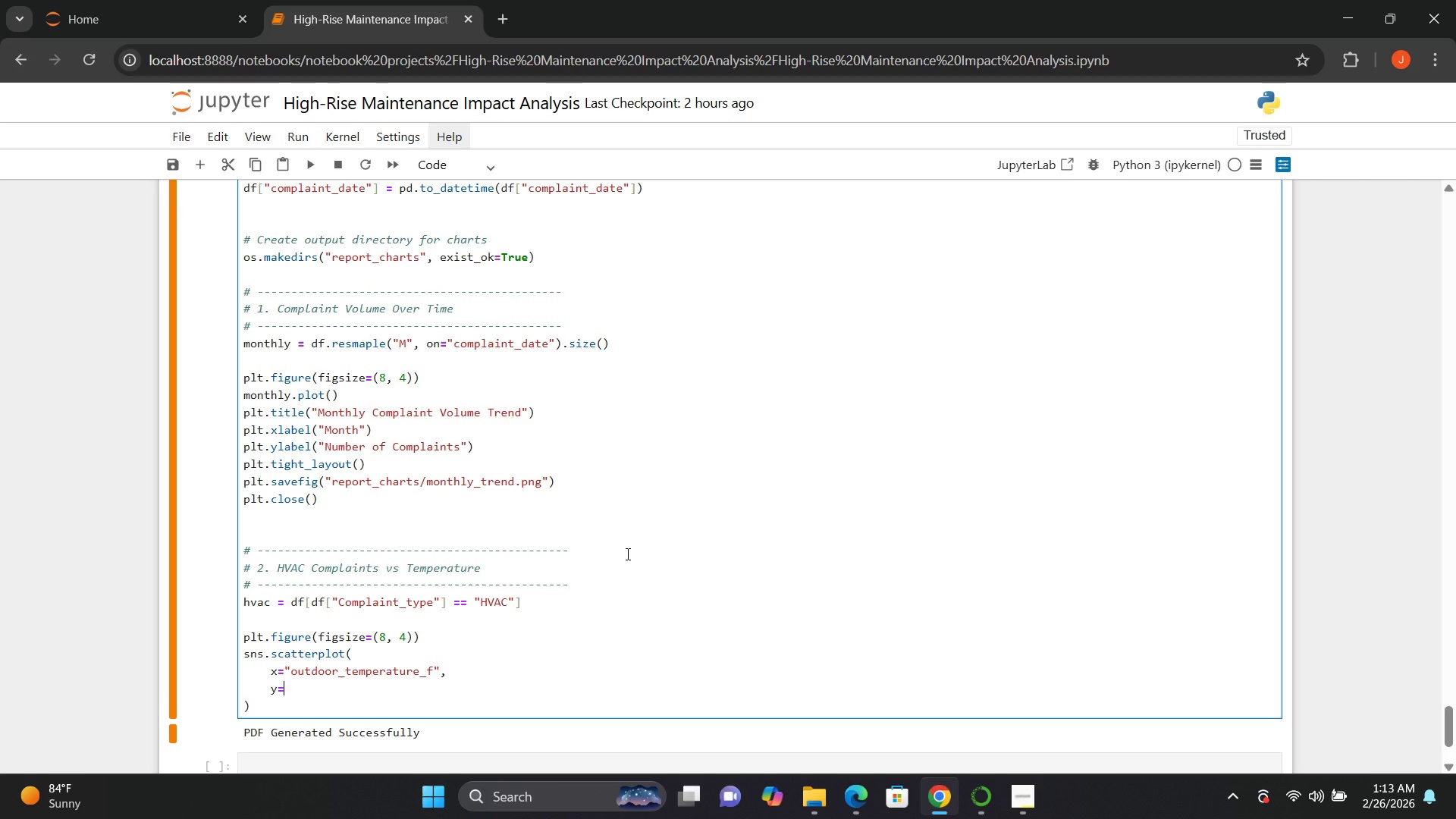 
key(Shift+Quote)
 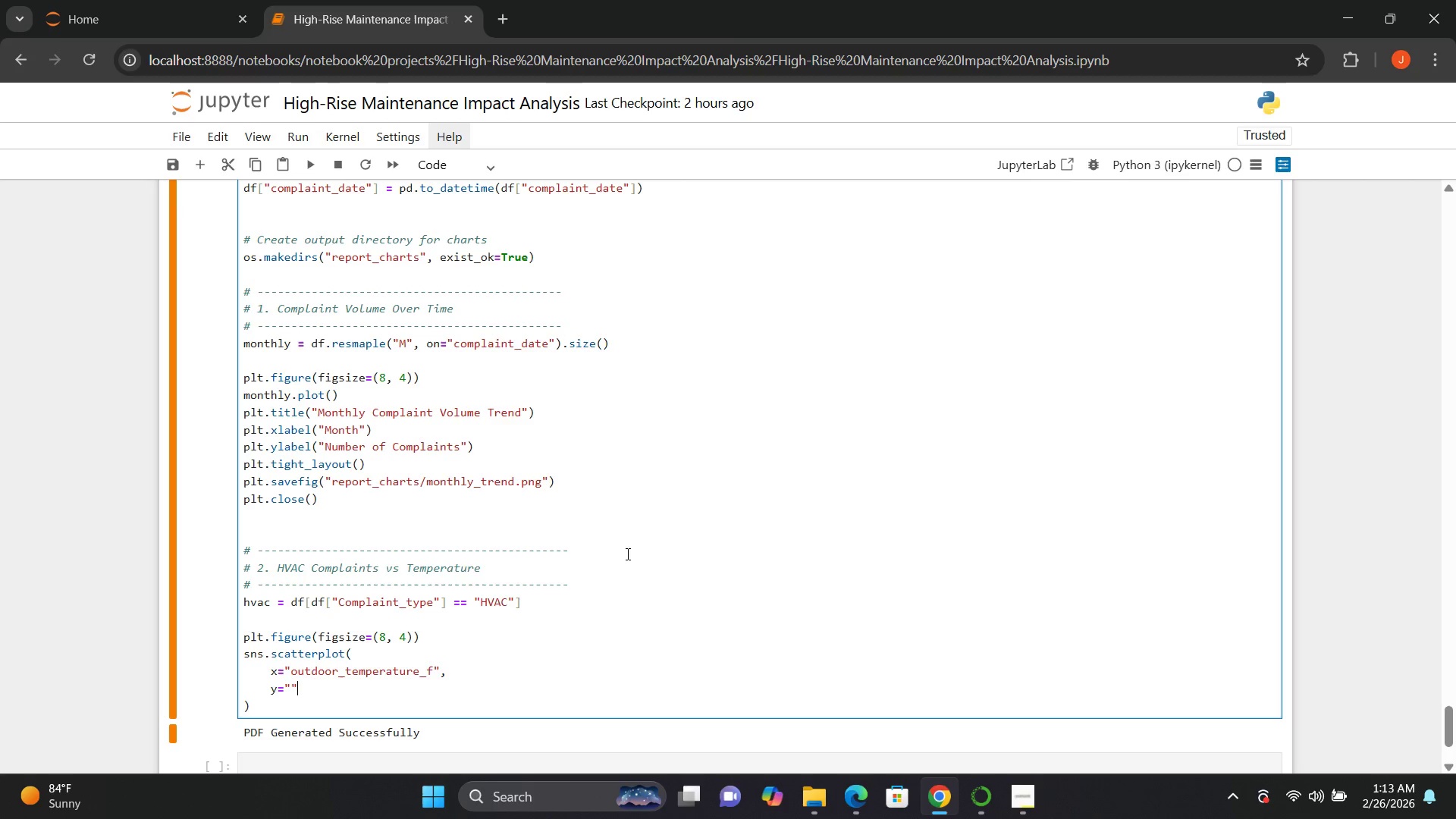 
key(Shift+Quote)
 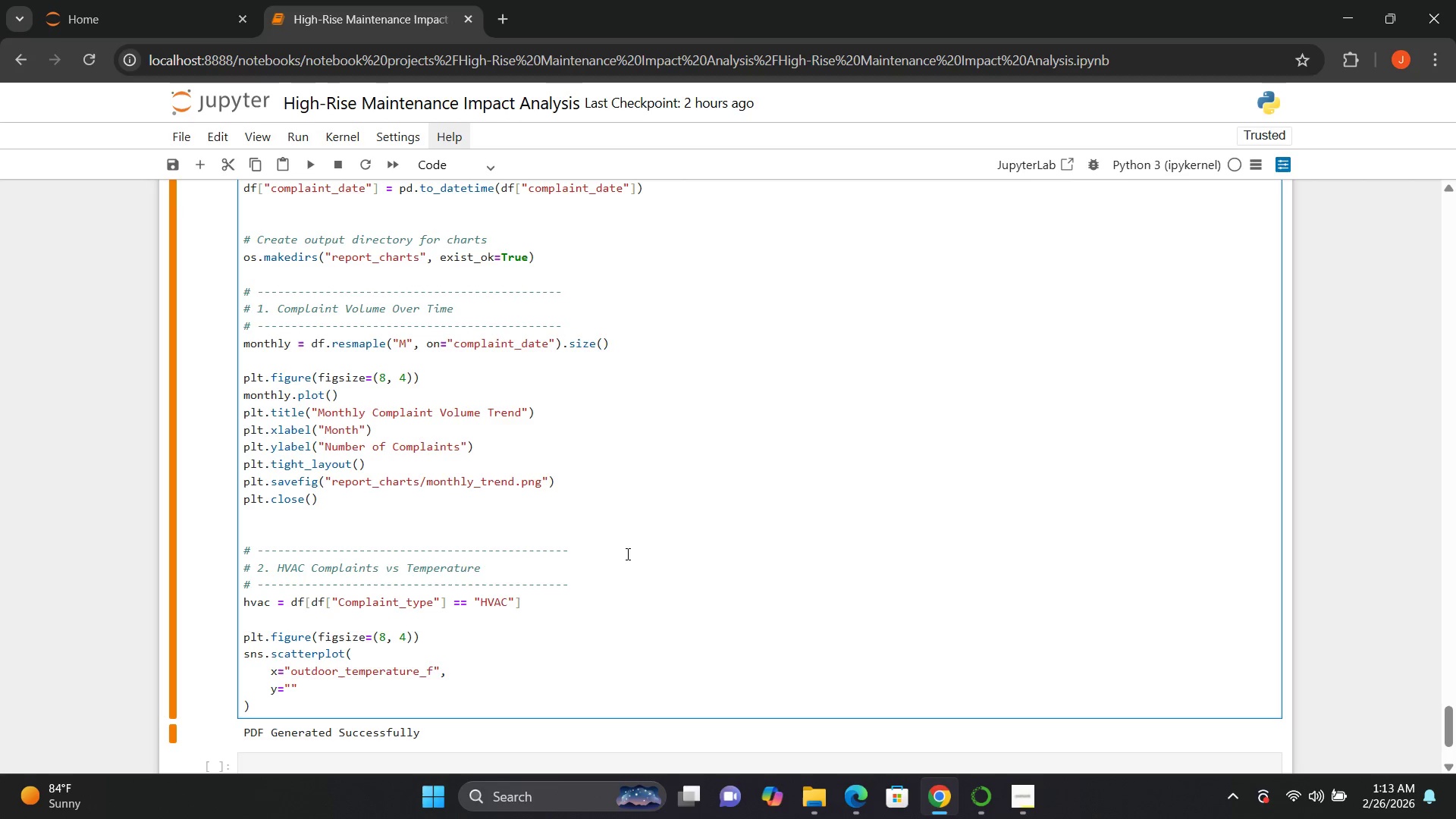 
key(ArrowLeft)
 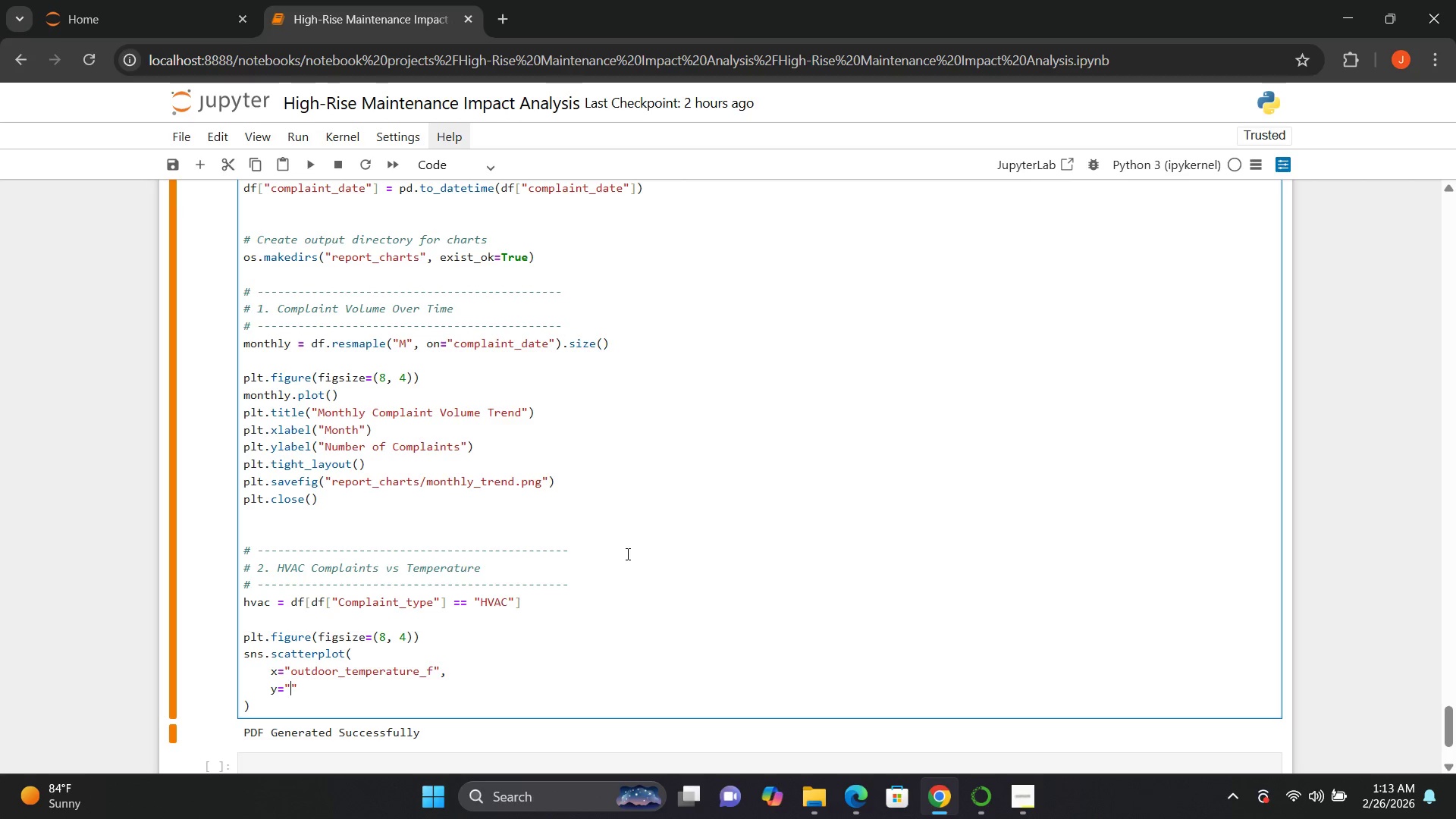 
type(S)
key(Backspace)
type(sentiment_label)
 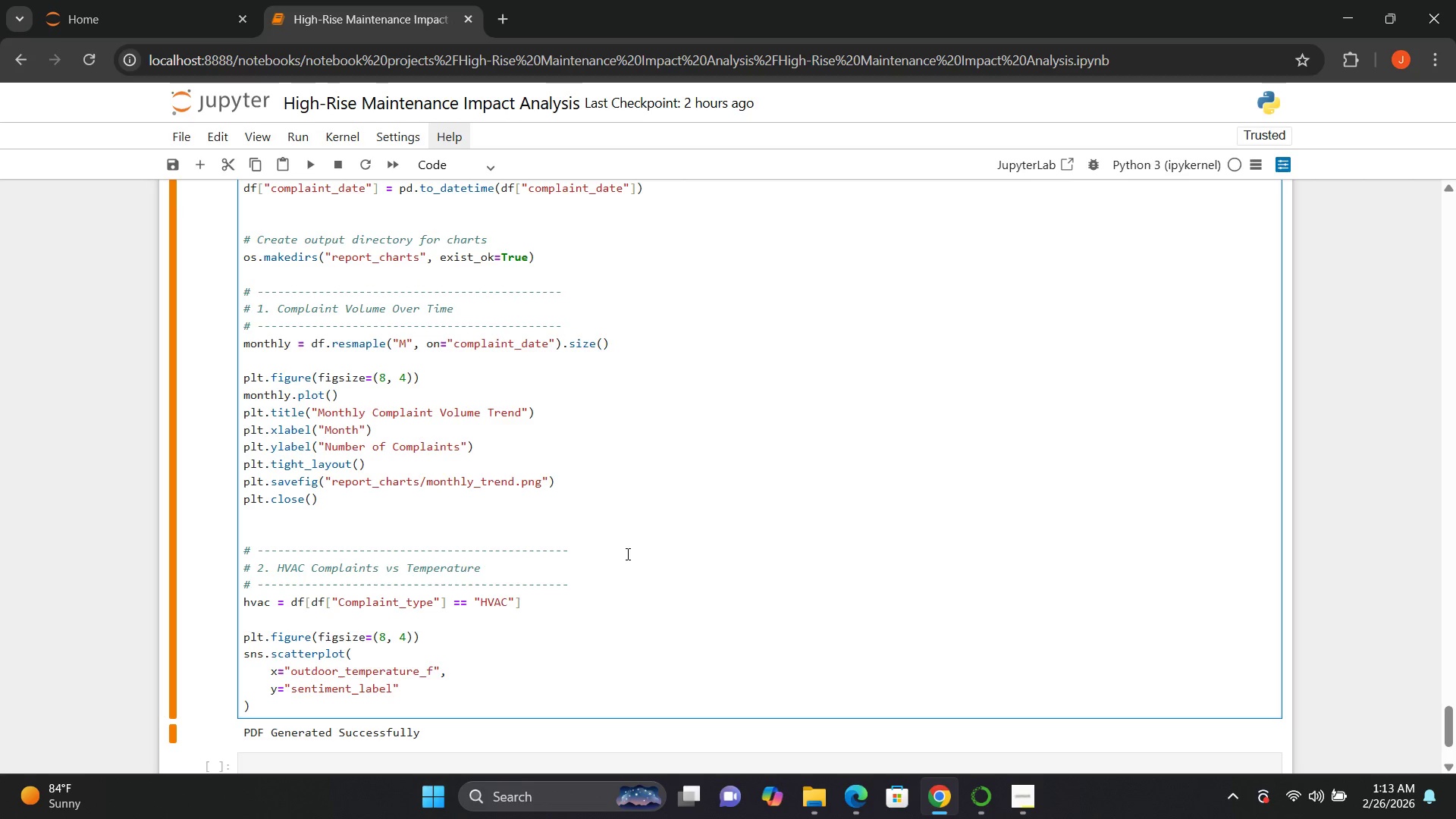 
key(ArrowRight)
 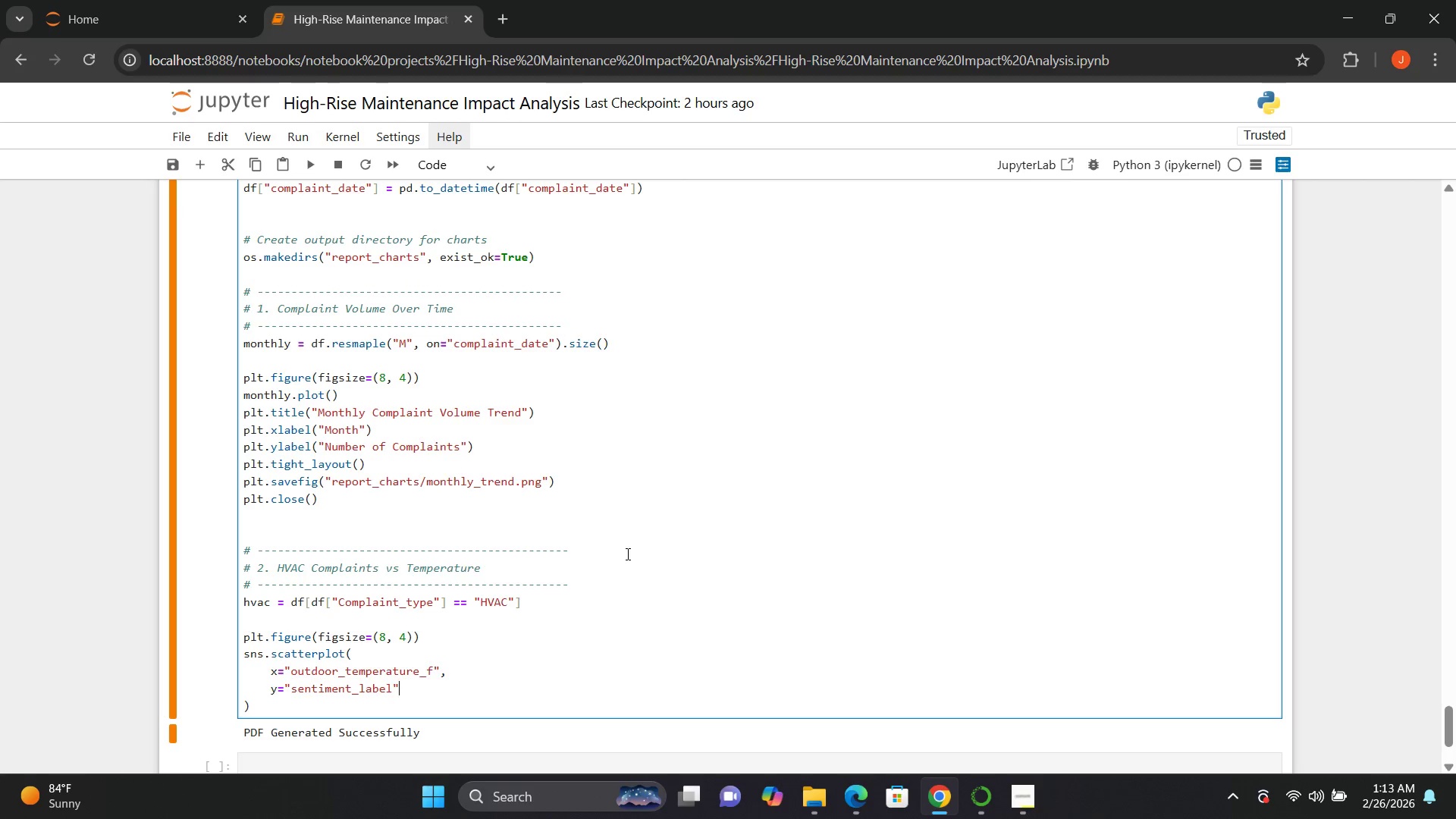 
key(Comma)
 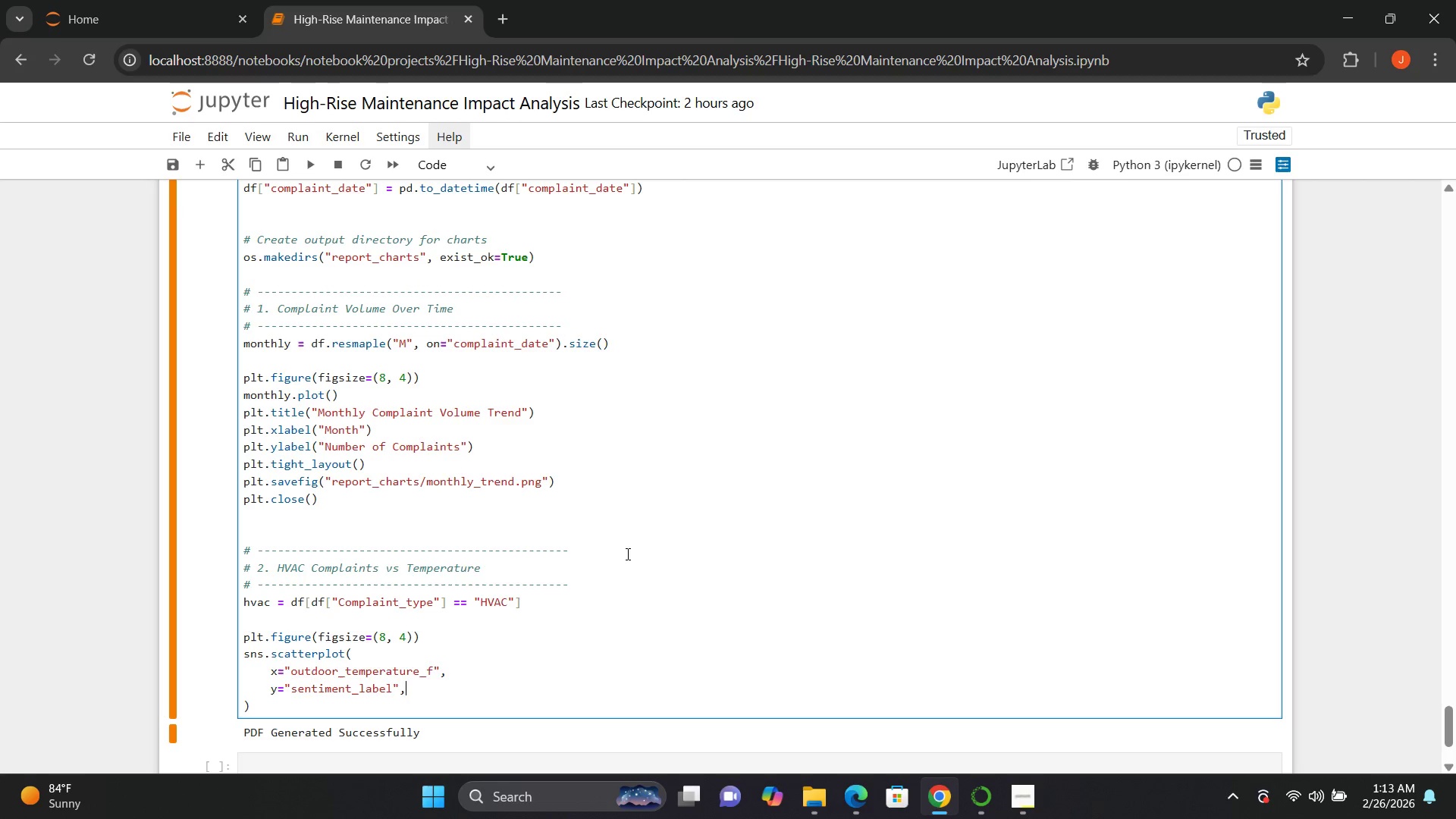 
key(Enter)
 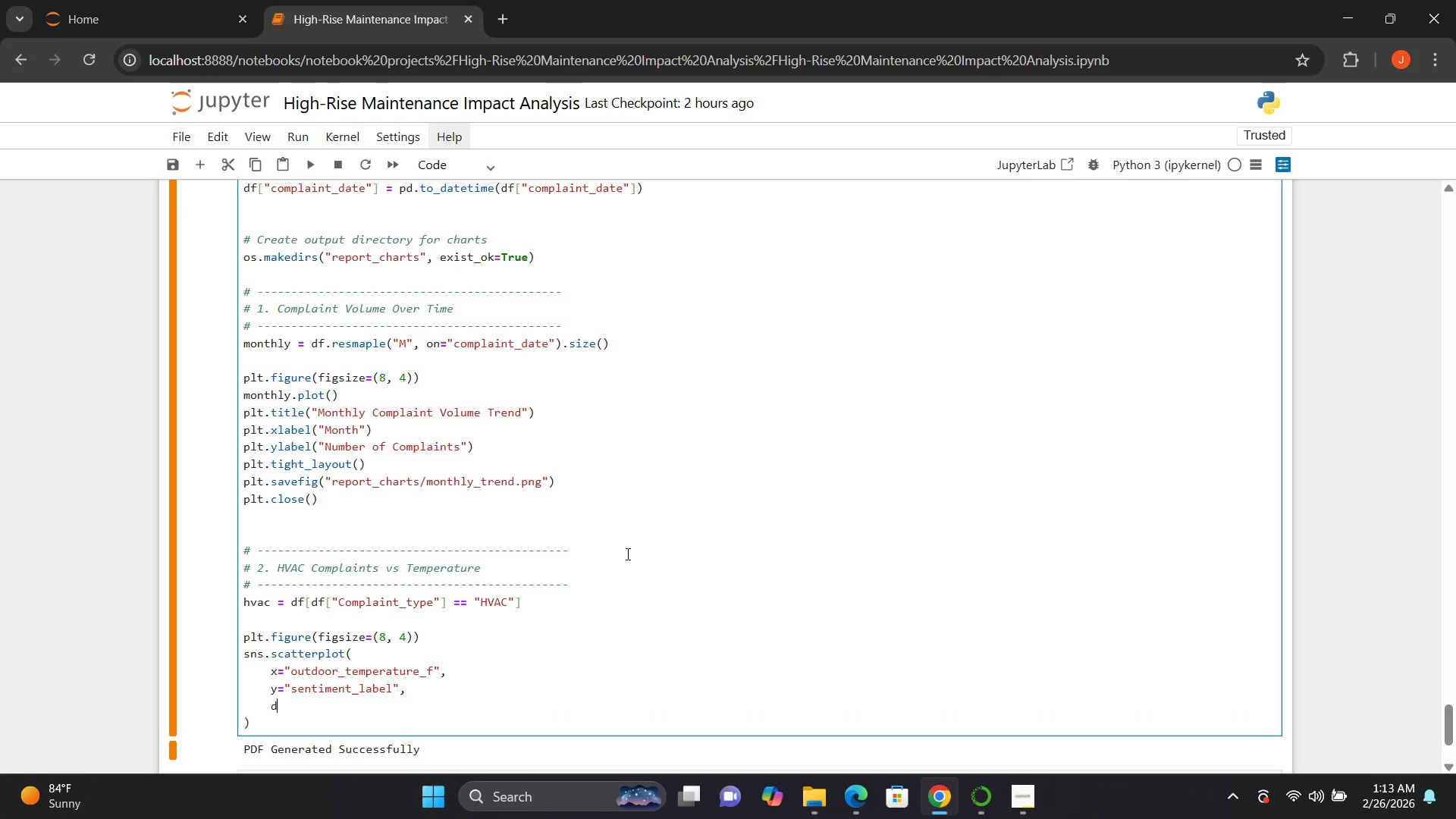 
type(data=hvac)
 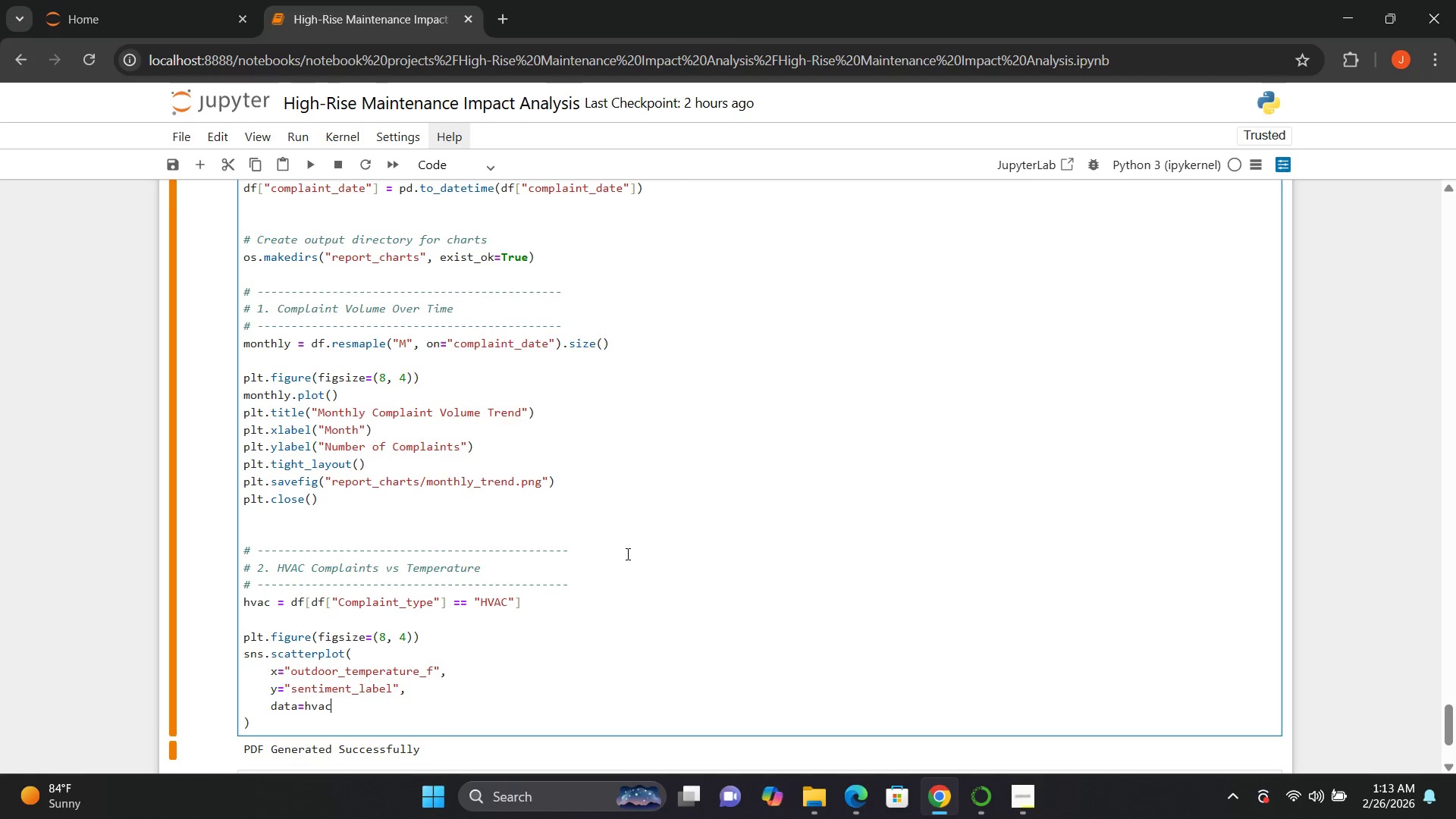 
key(Comma)
 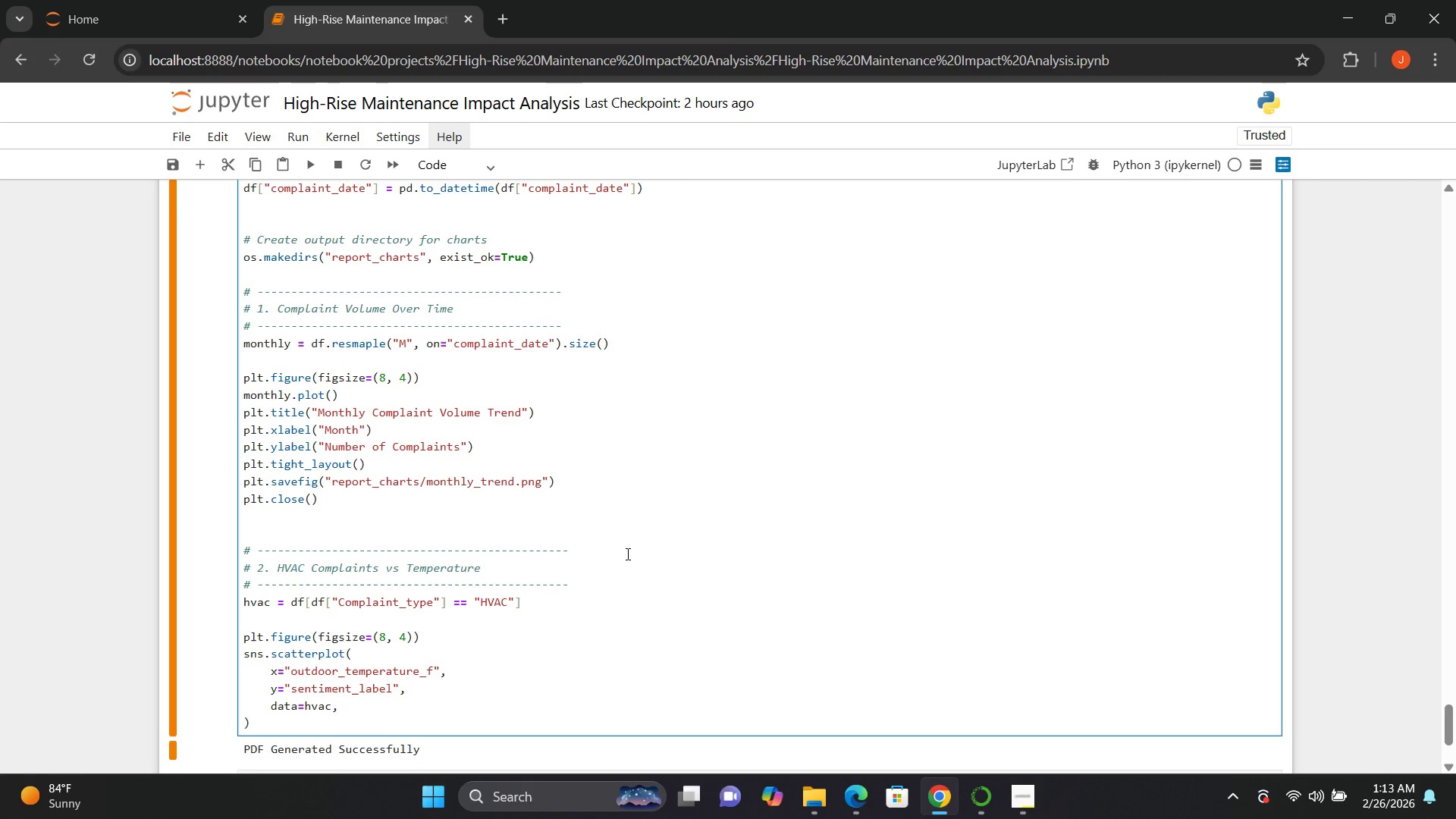 
key(Enter)
 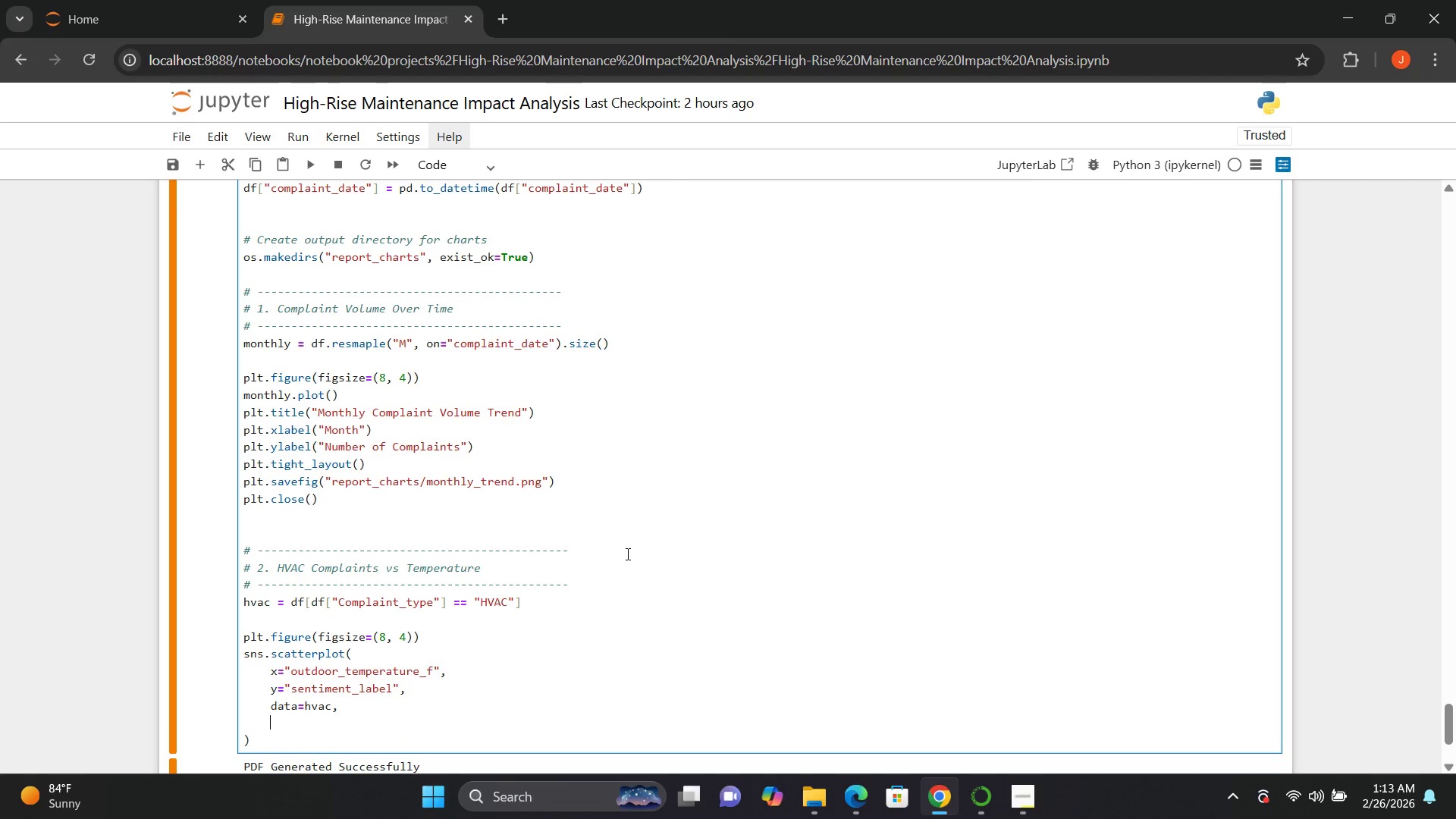 
type(alpa)
key(Backspace)
type(ha=0.4)
 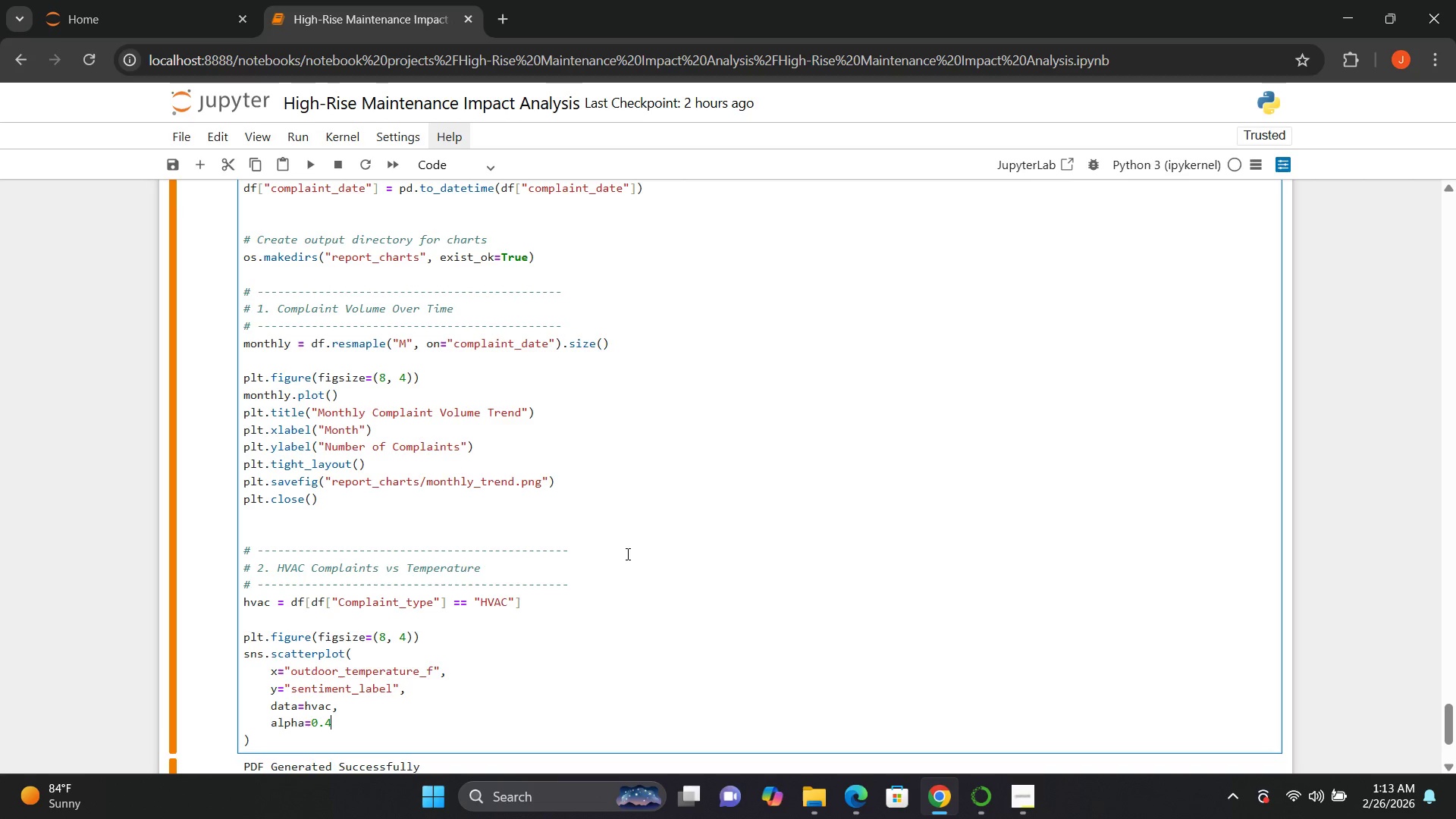 
key(Enter)
 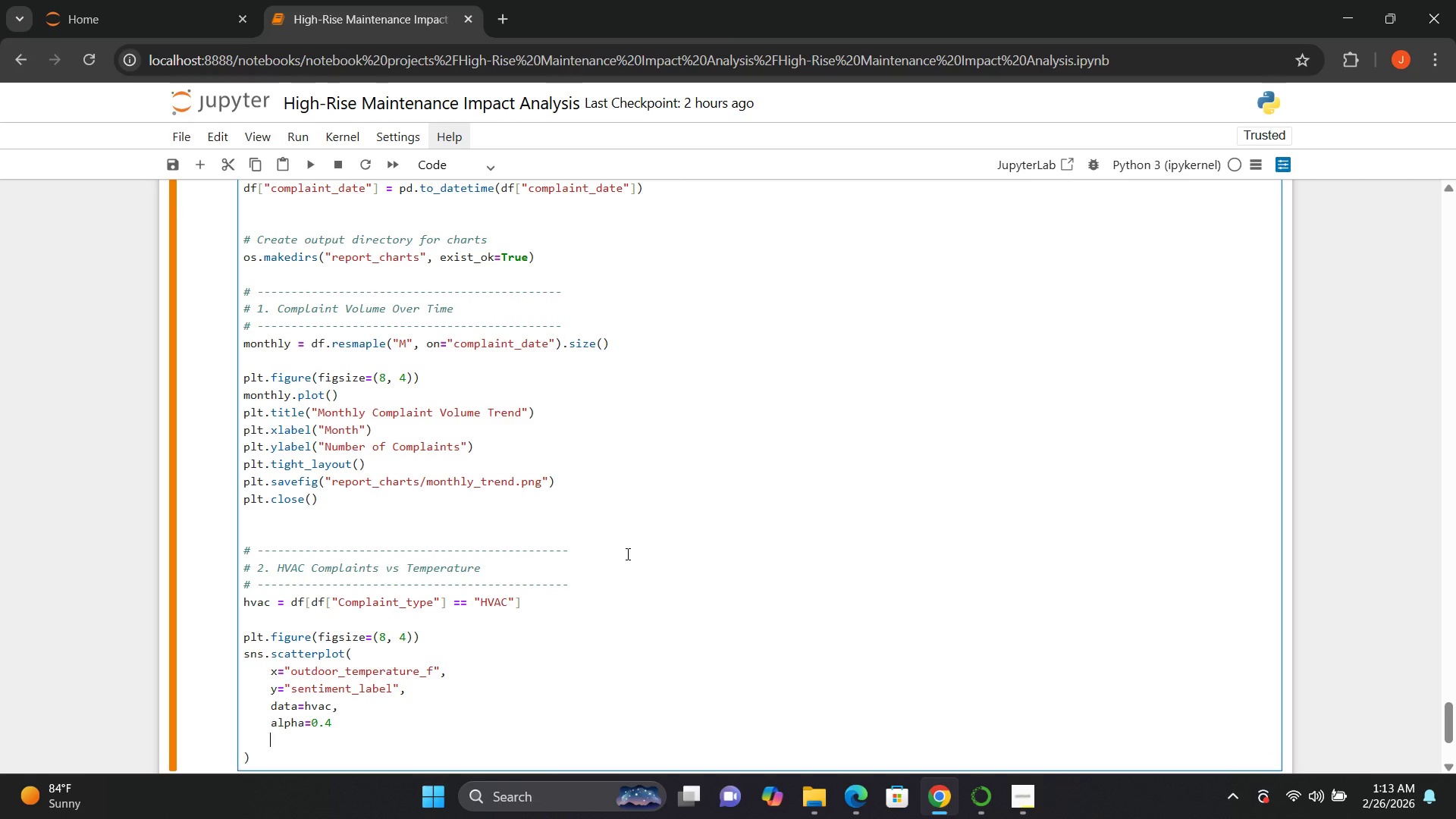 
key(Enter)
 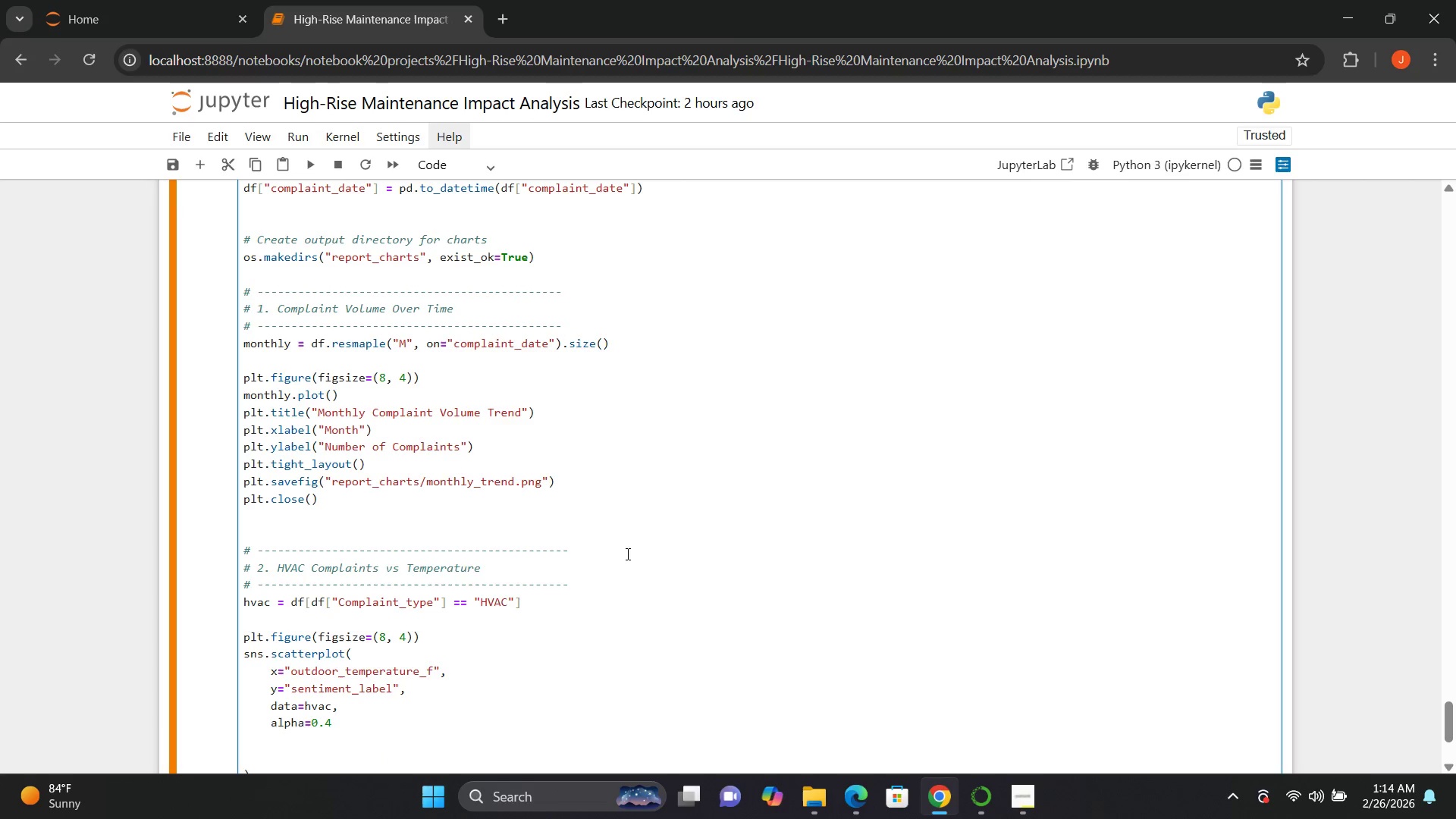 
key(Backspace)
 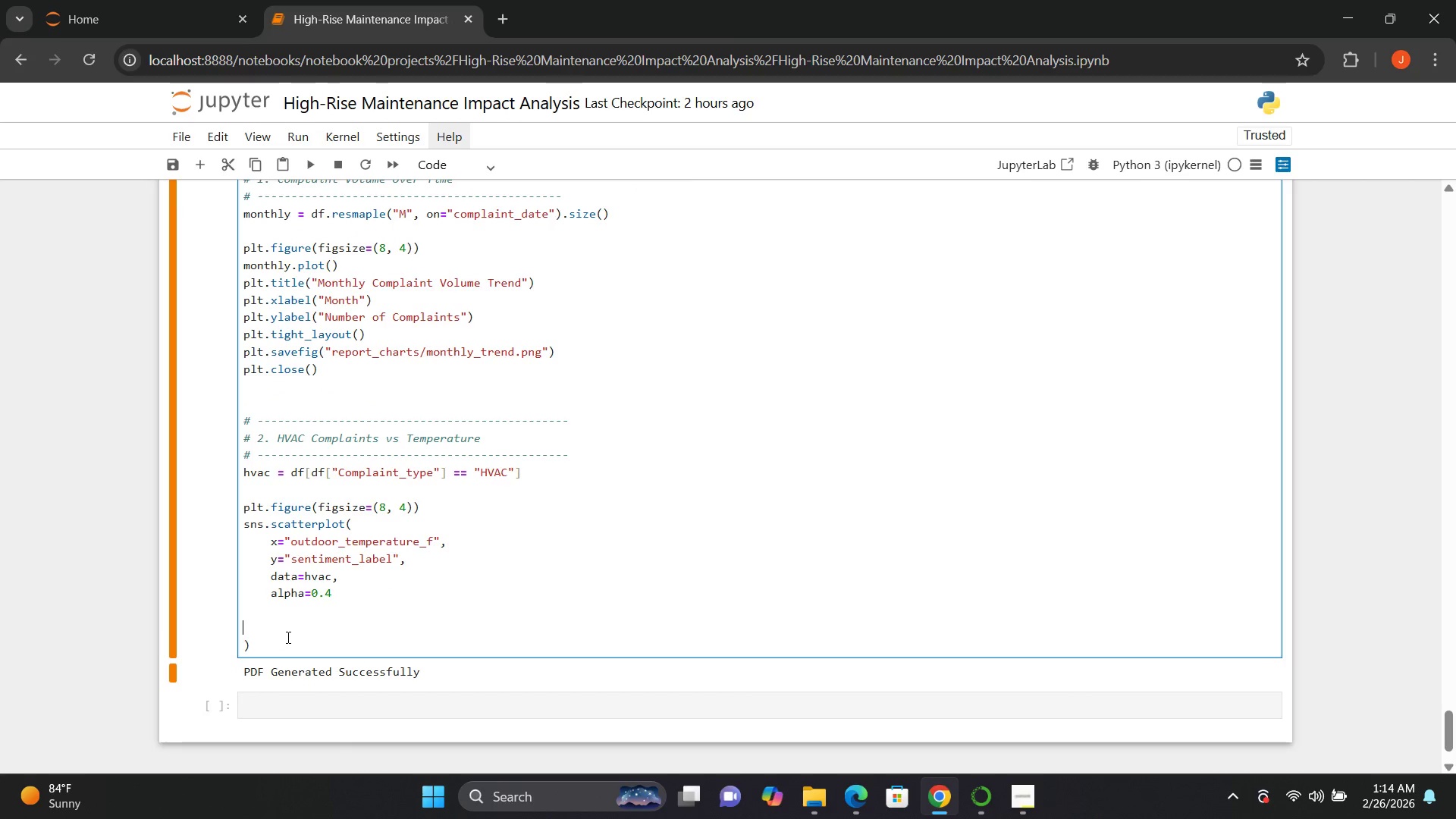 
left_click([261, 643])
 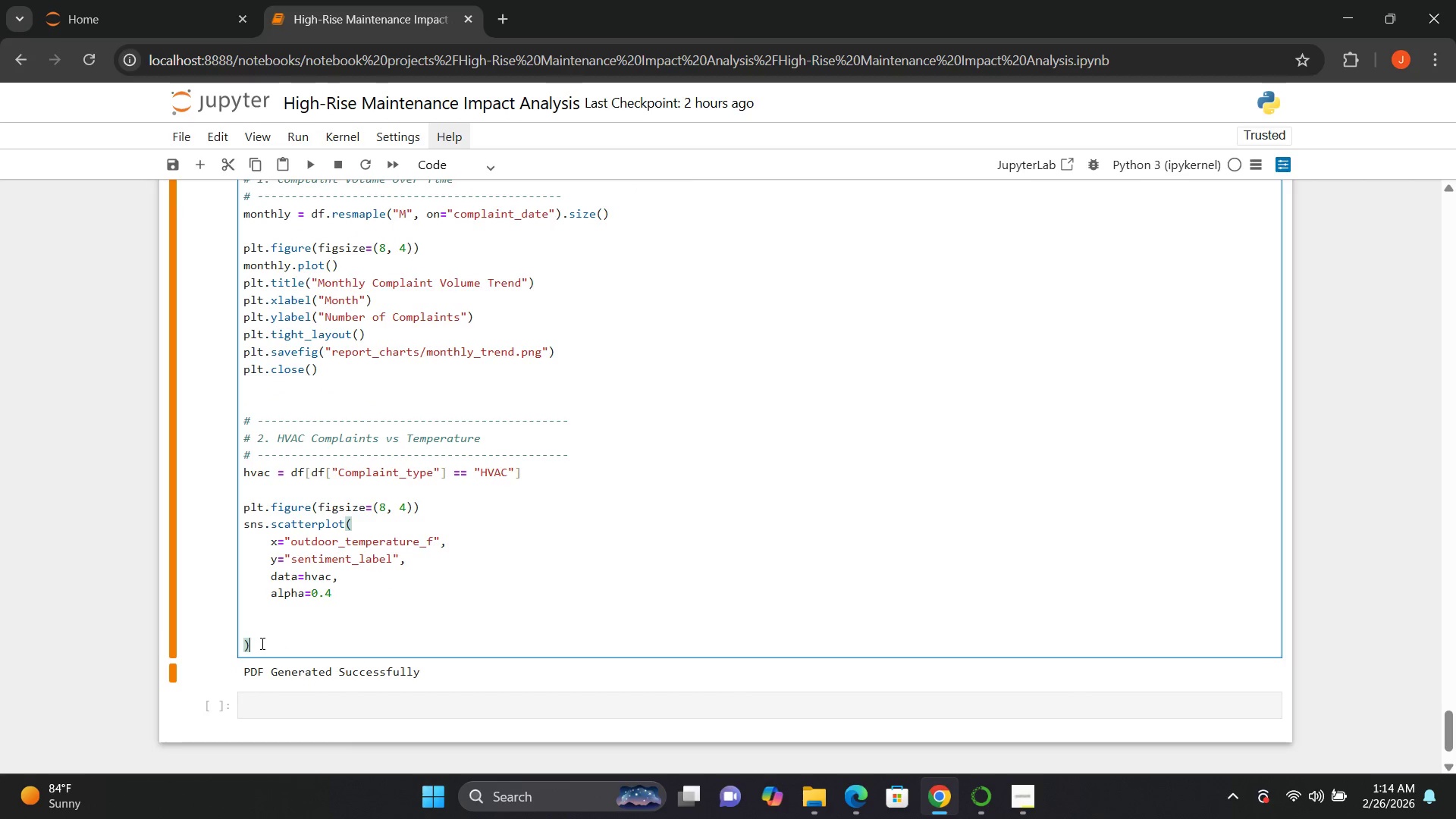 
key(Enter)
 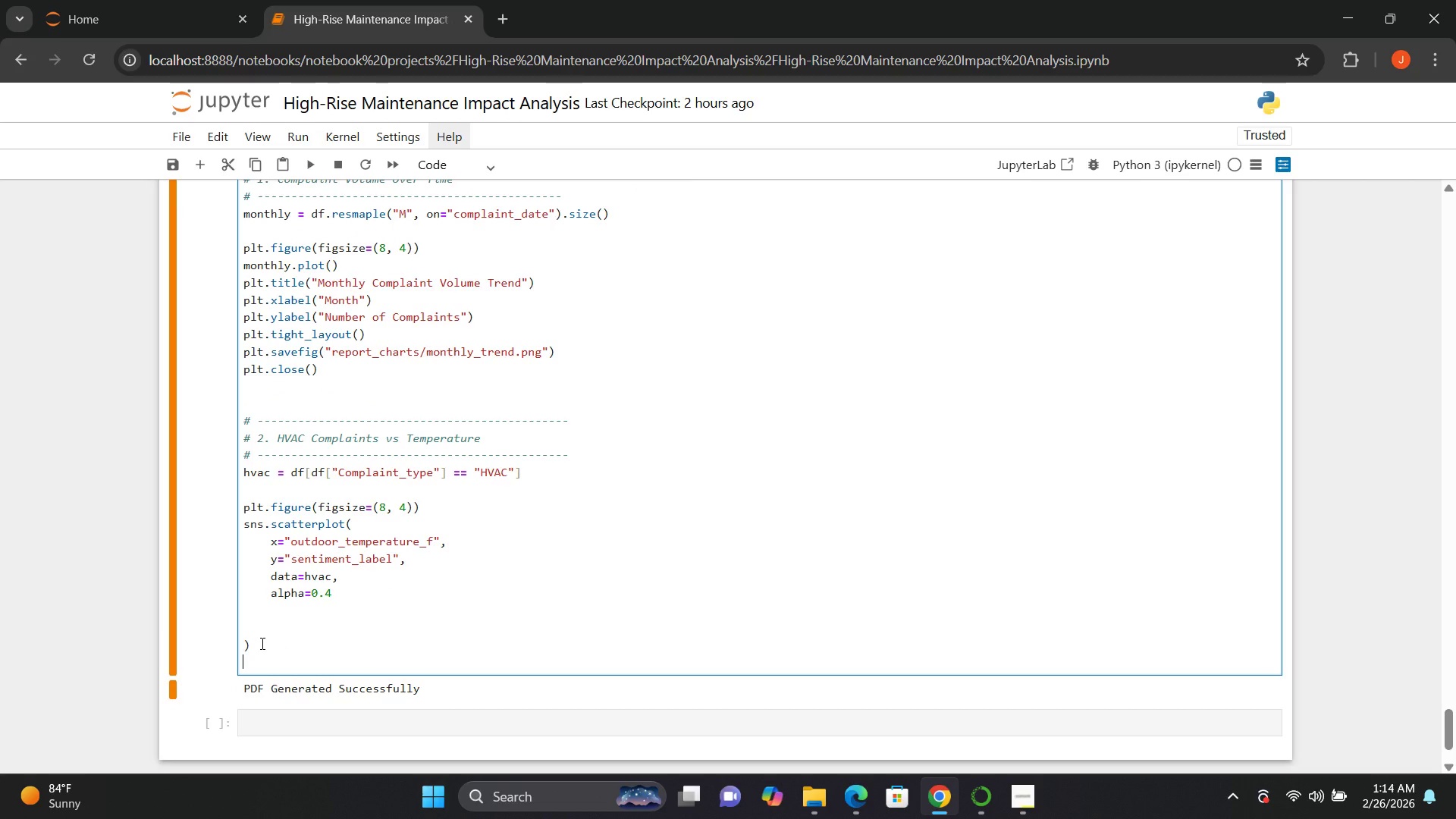 
type(plt.title())
 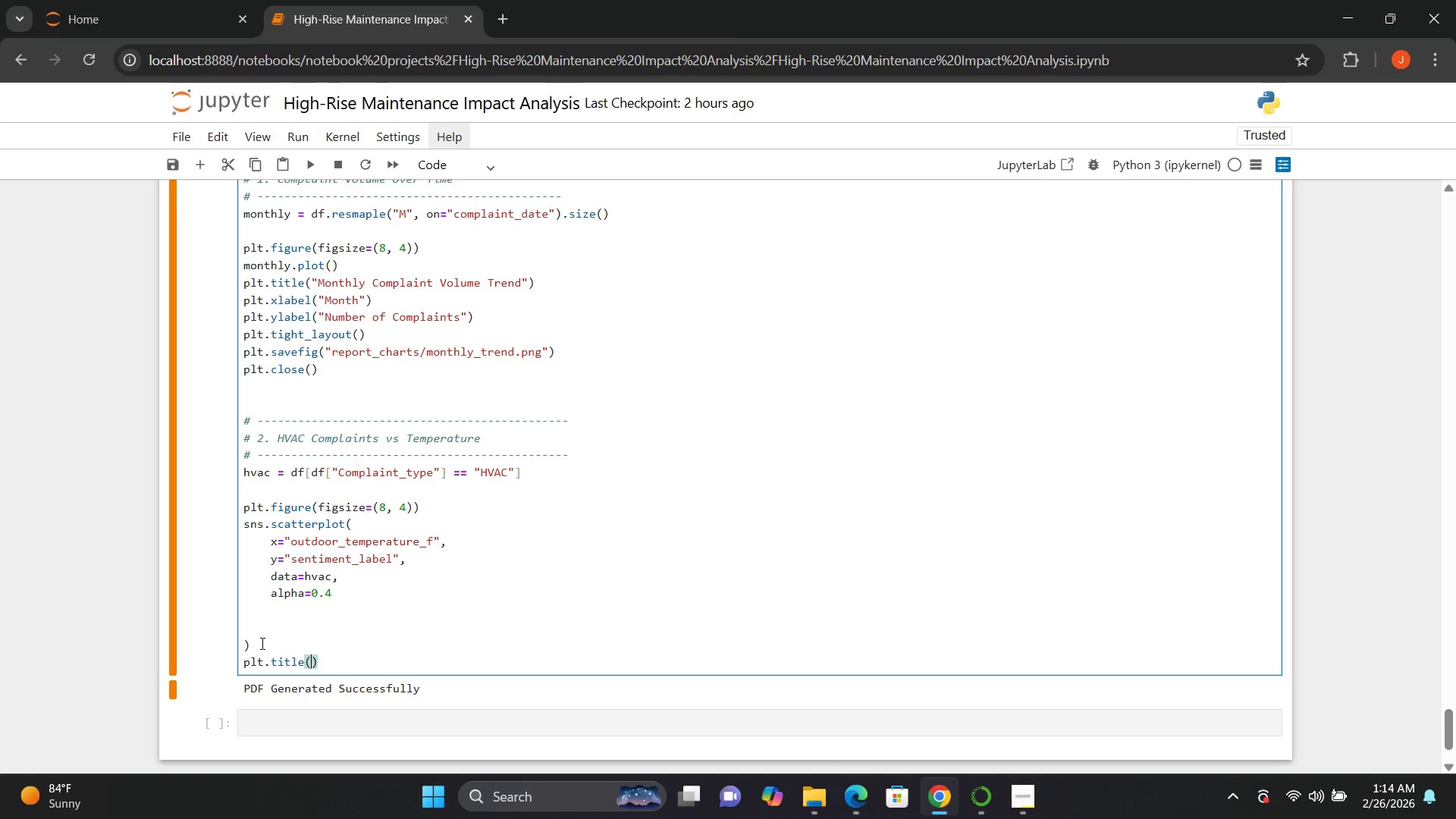 
 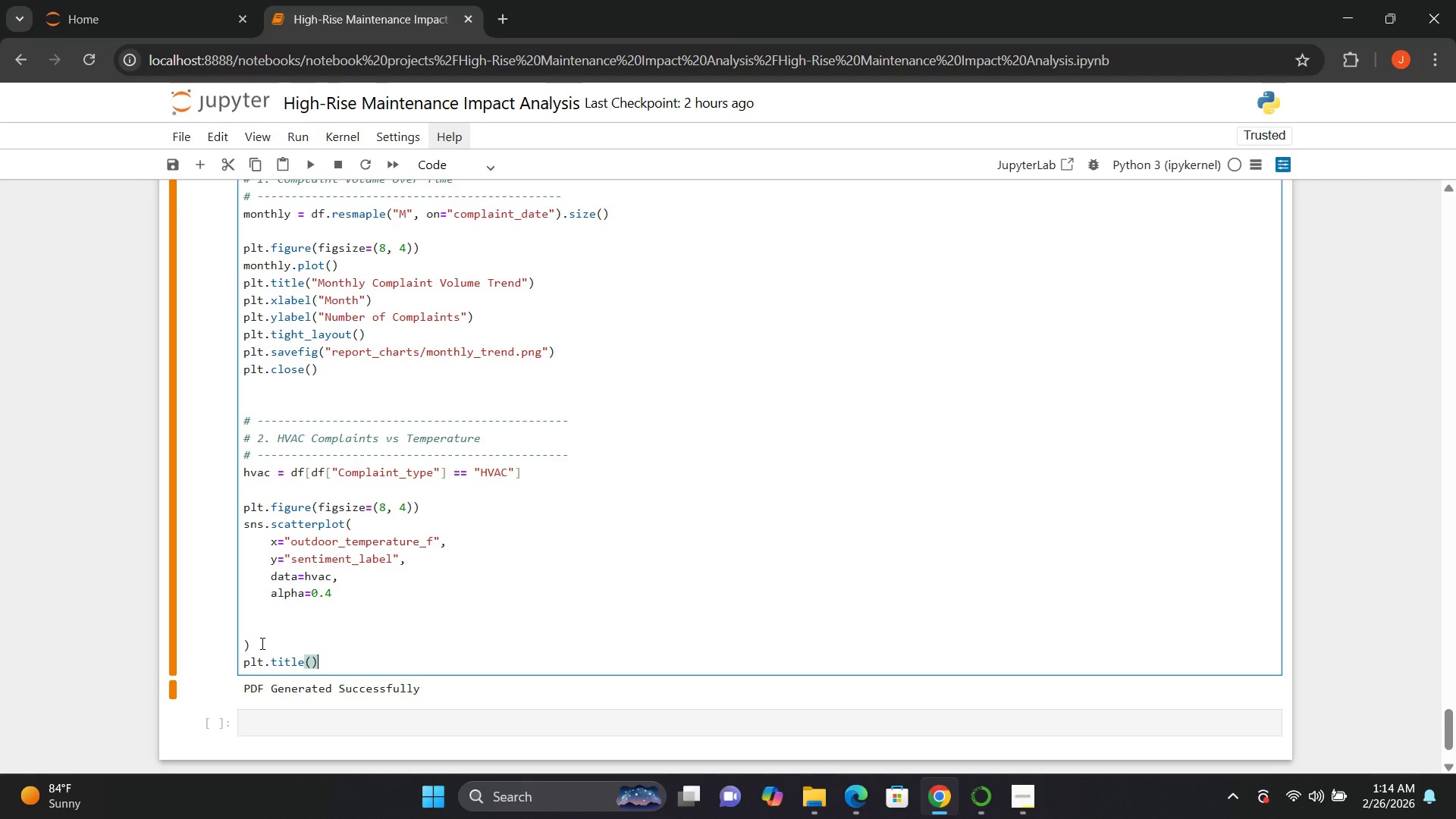 
key(ArrowLeft)
 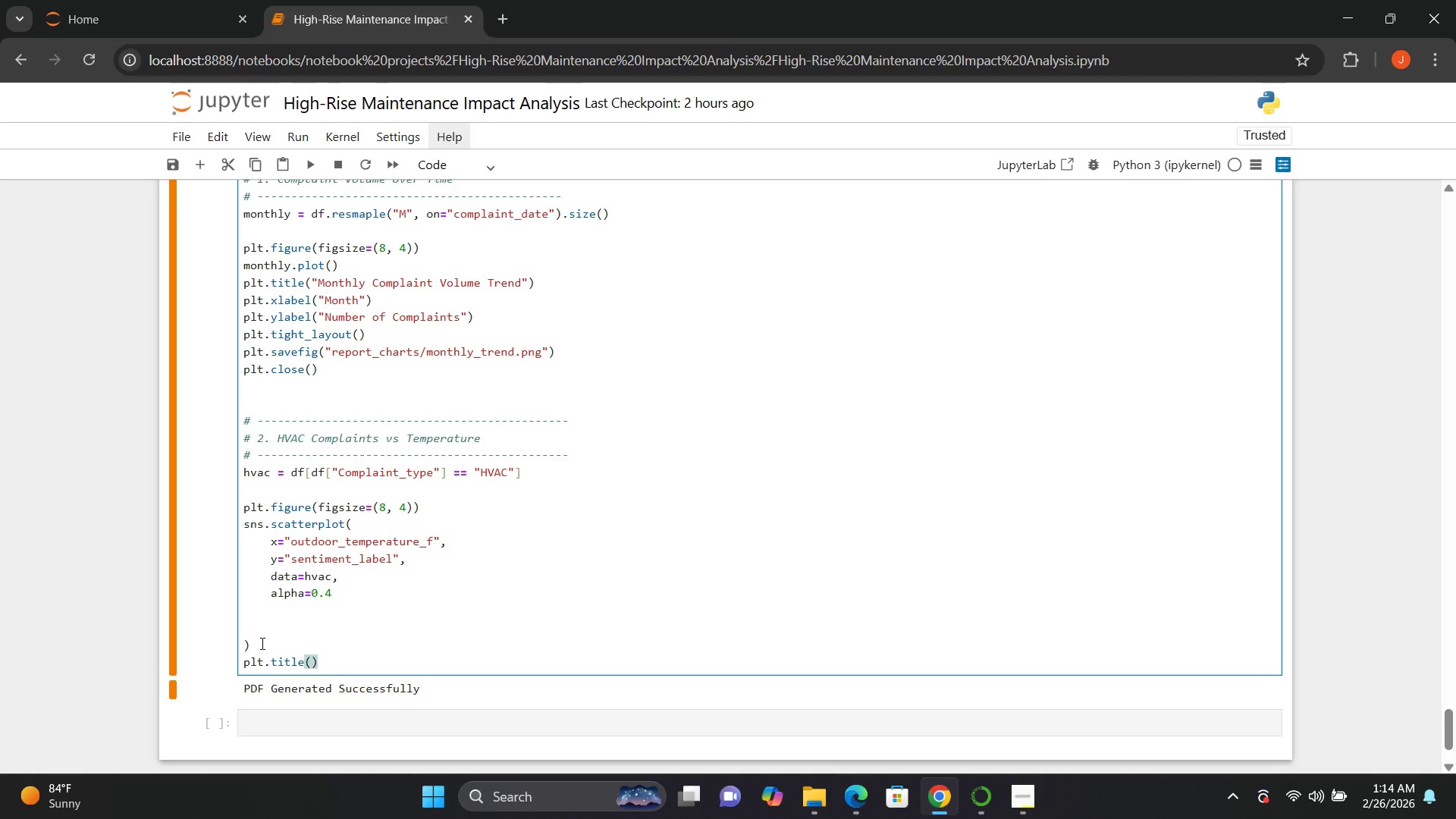 
hold_key(key=ShiftRight, duration=0.47)
 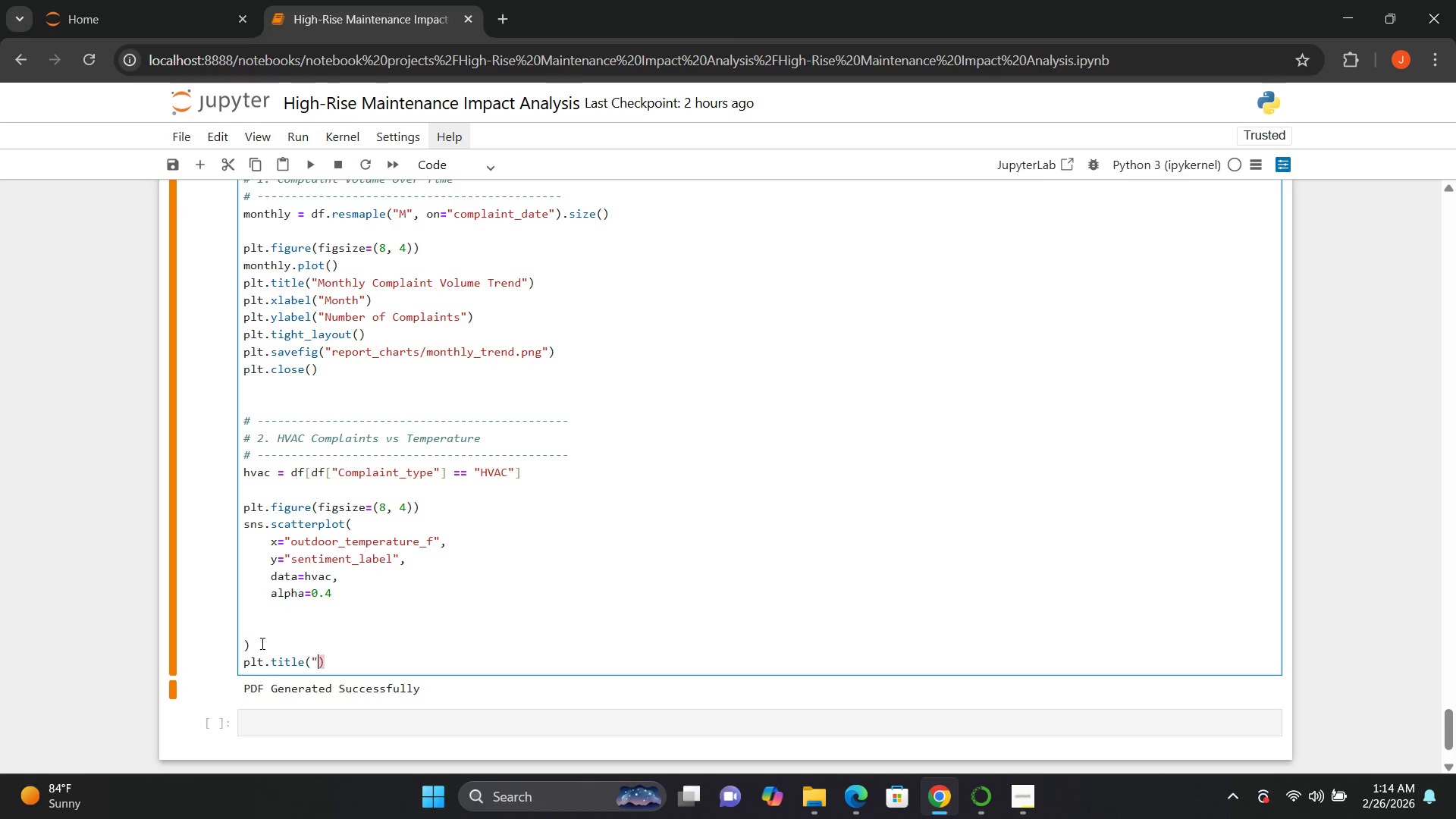 
key(Shift+Quote)
 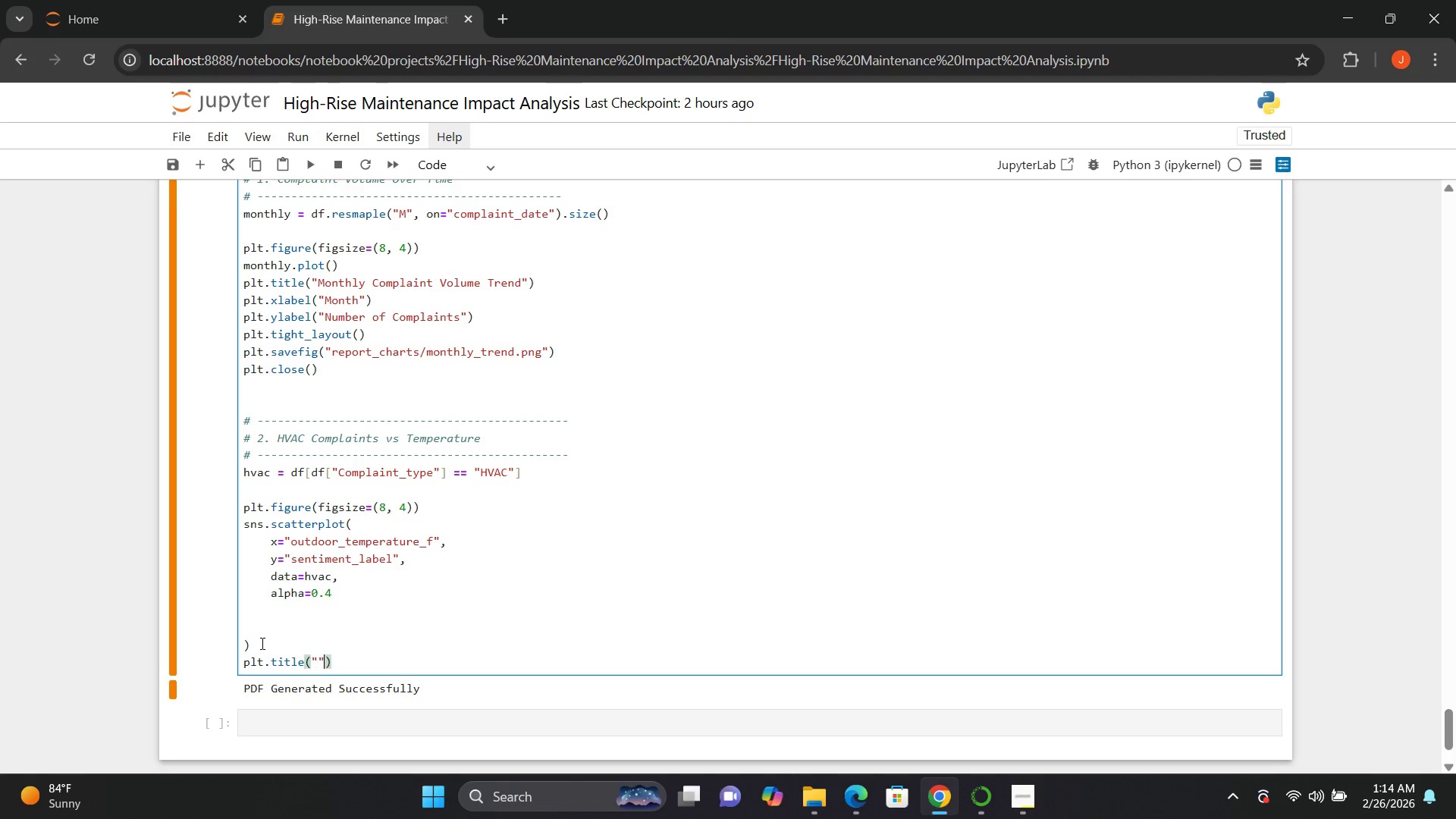 
key(Shift+Quote)
 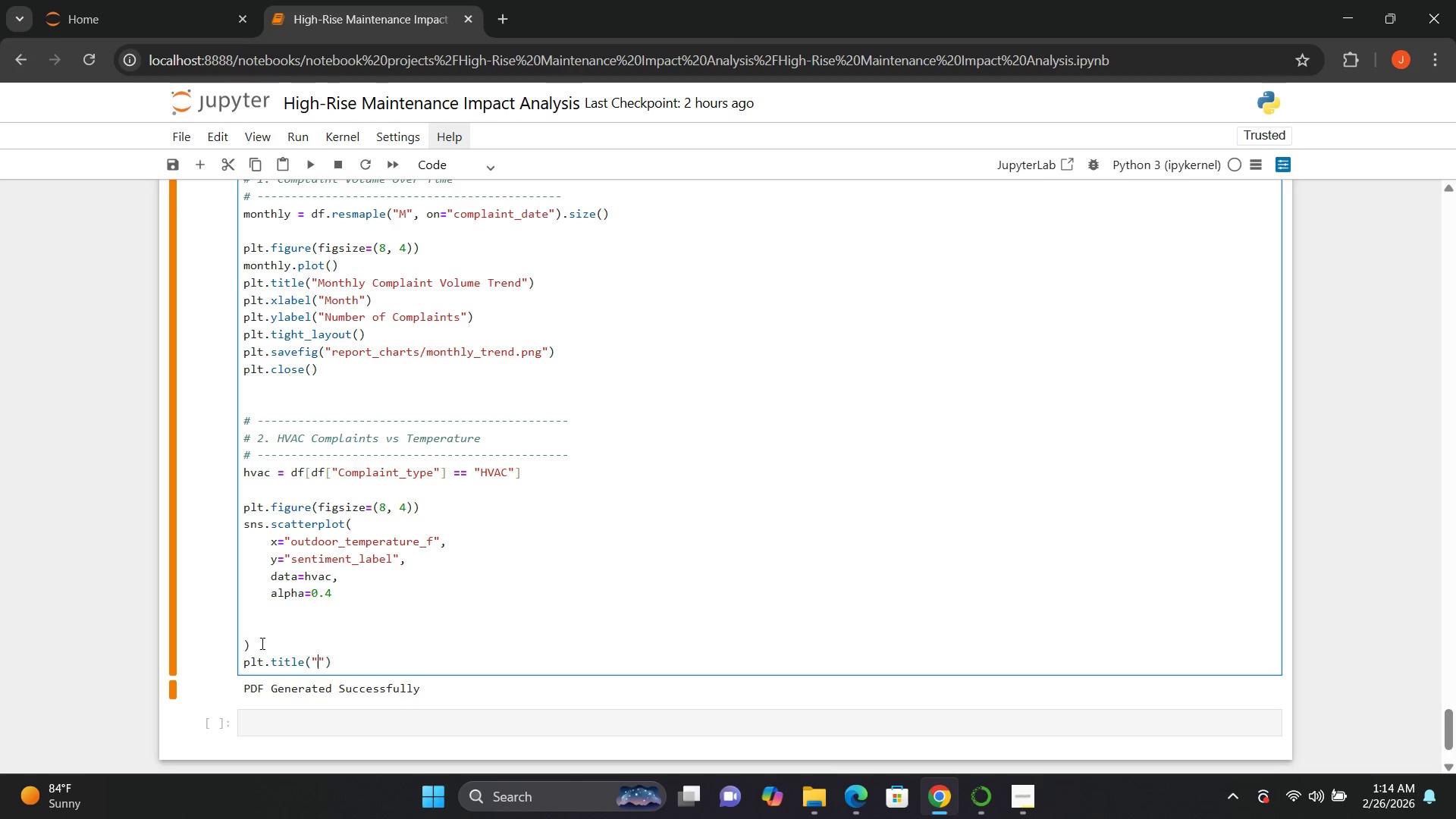 
key(ArrowLeft)
 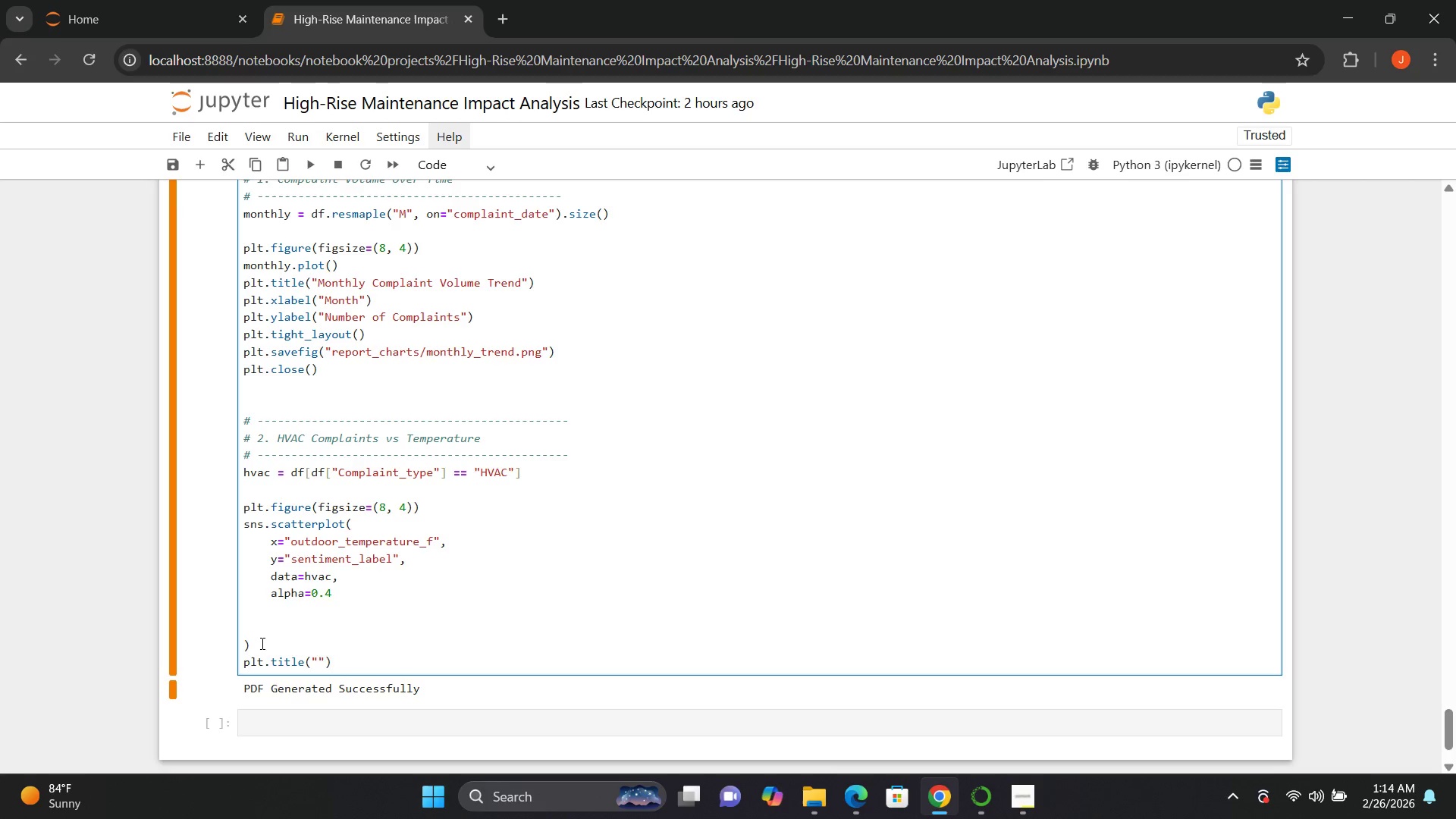 
type(ha)
key(Backspace)
key(Backspace)
type(HVAC Complaints vs Outdoor Temperature)
key(NumpadEnter)
 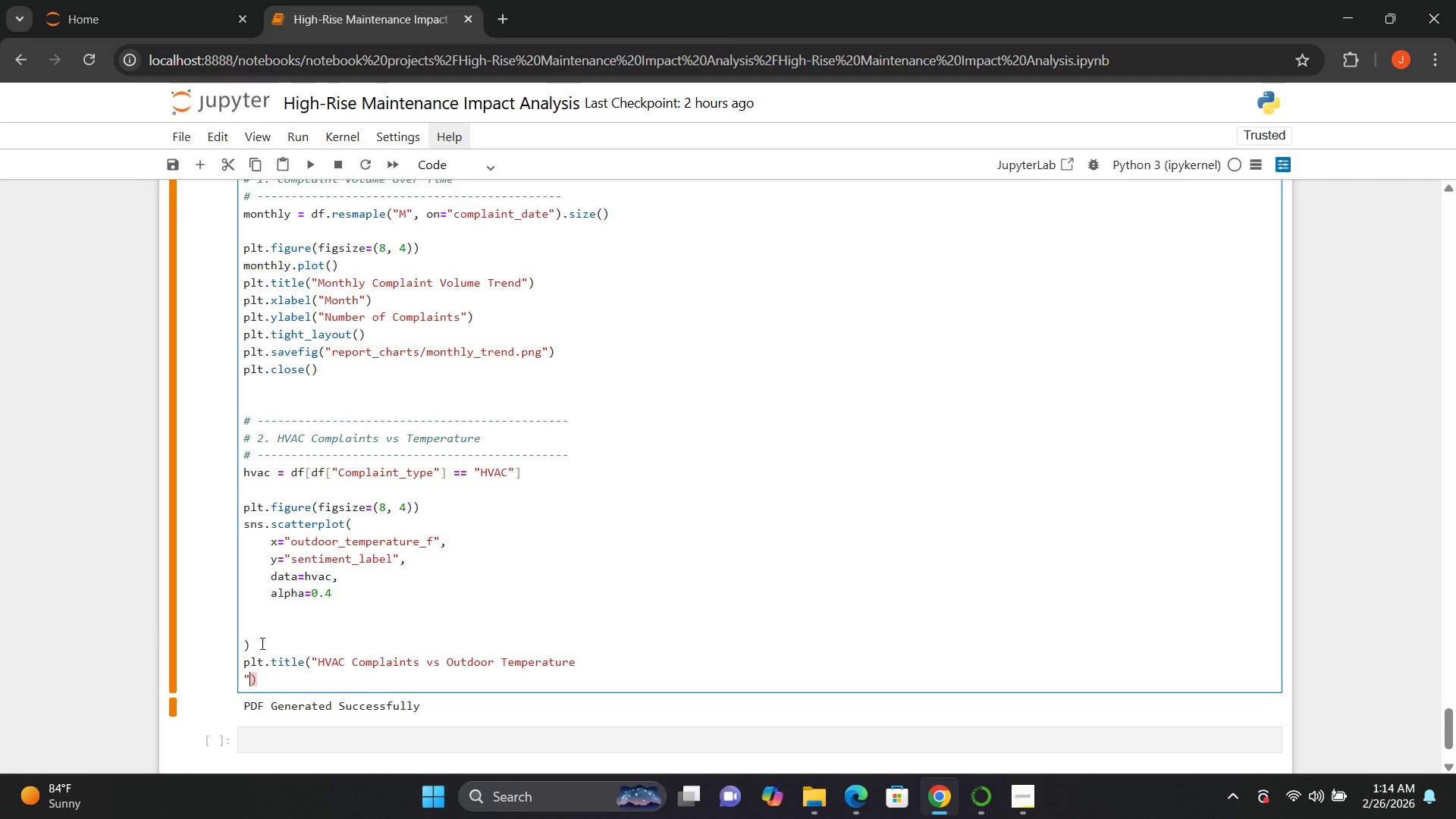 
key(ArrowRight)
 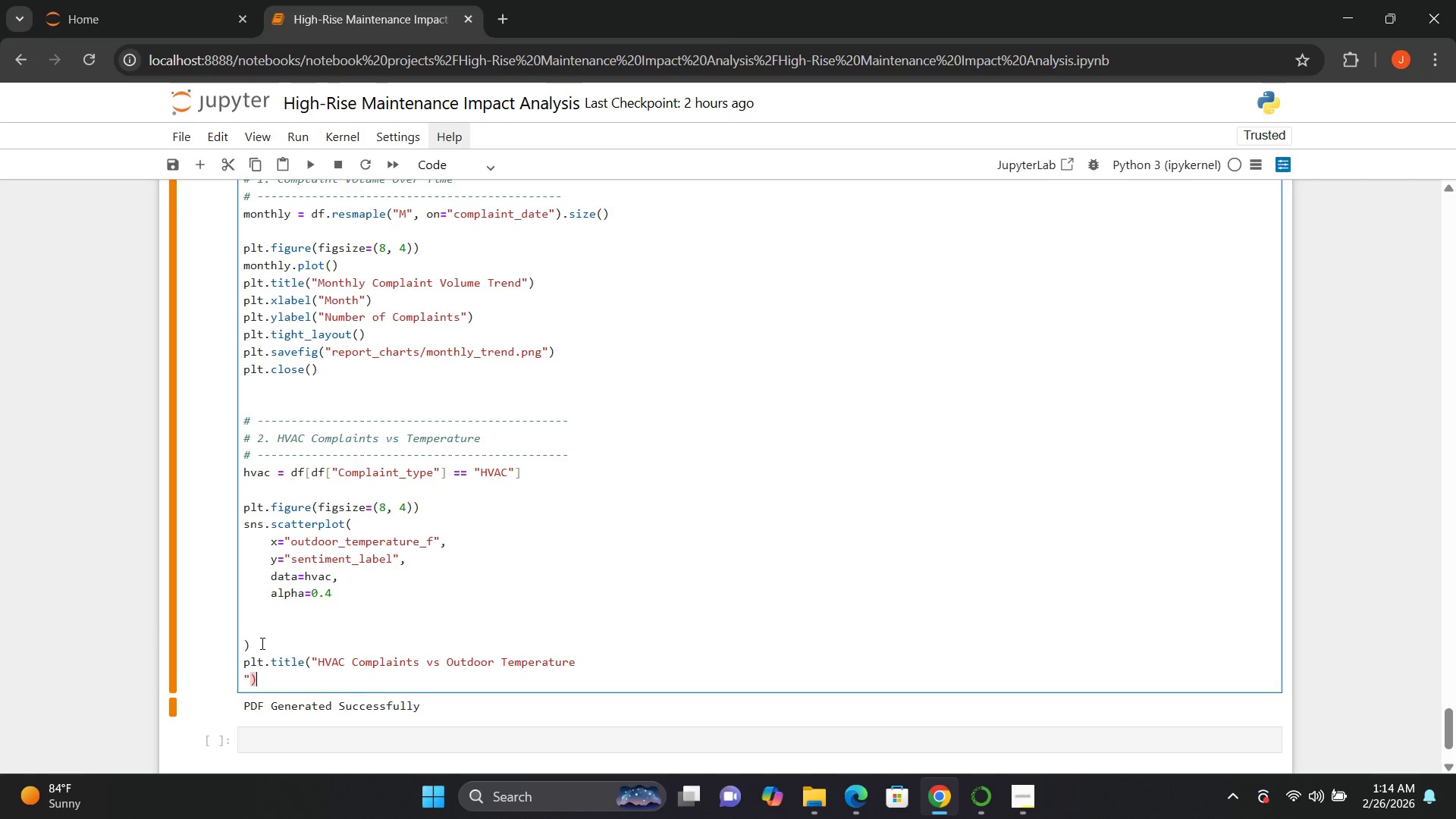 
key(ArrowRight)
 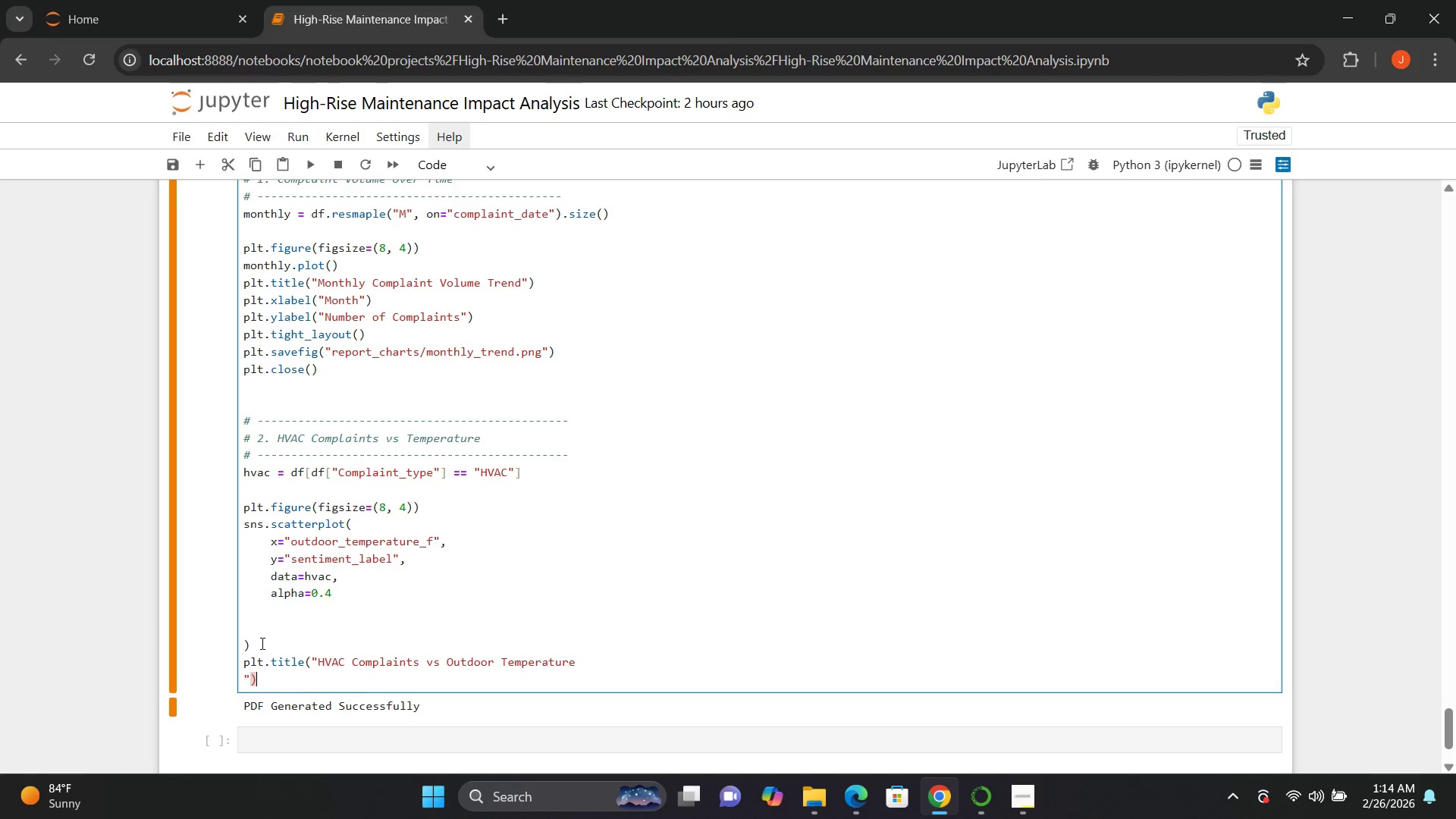 
key(Control+Z)
 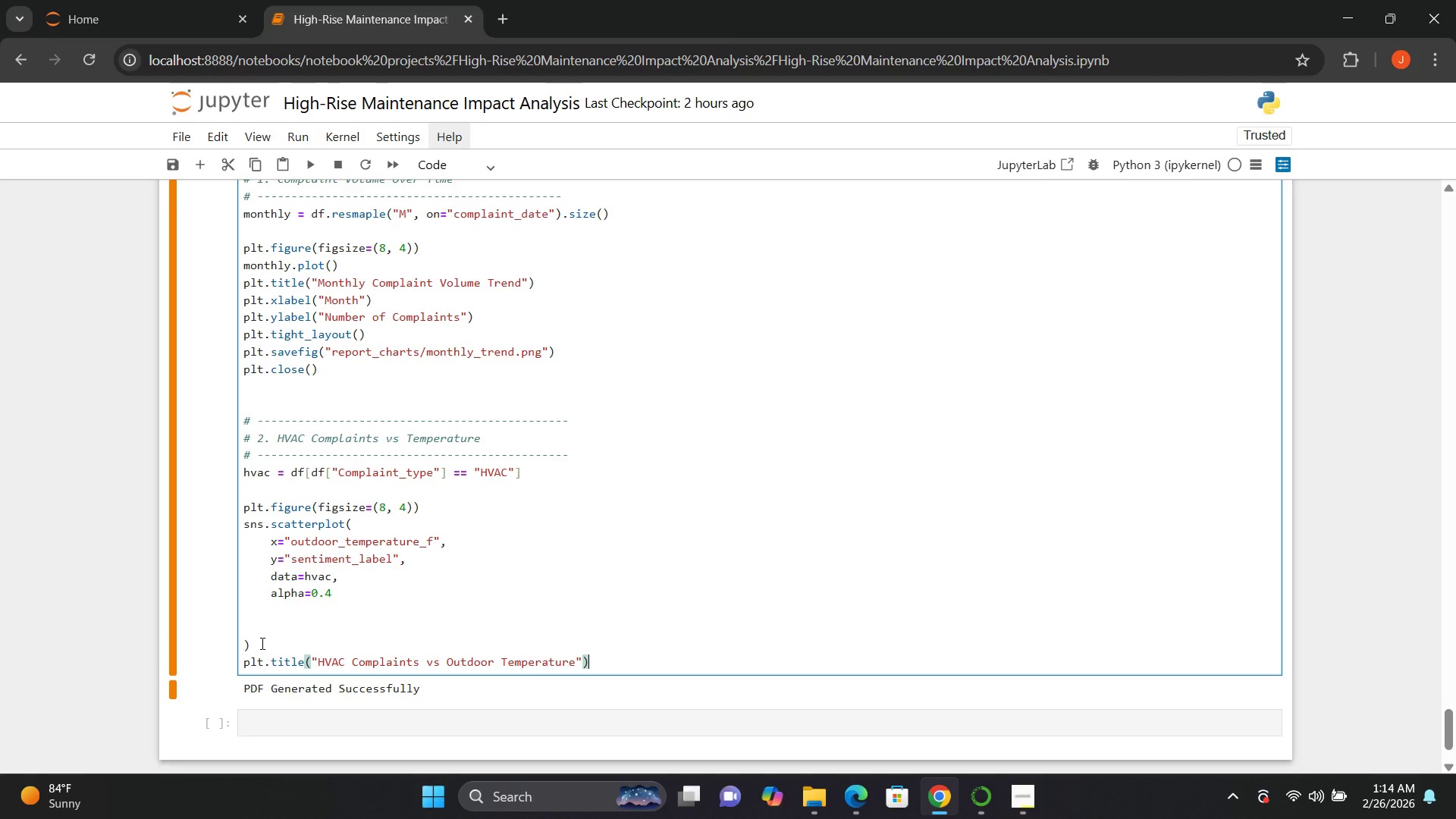 
key(Enter)
 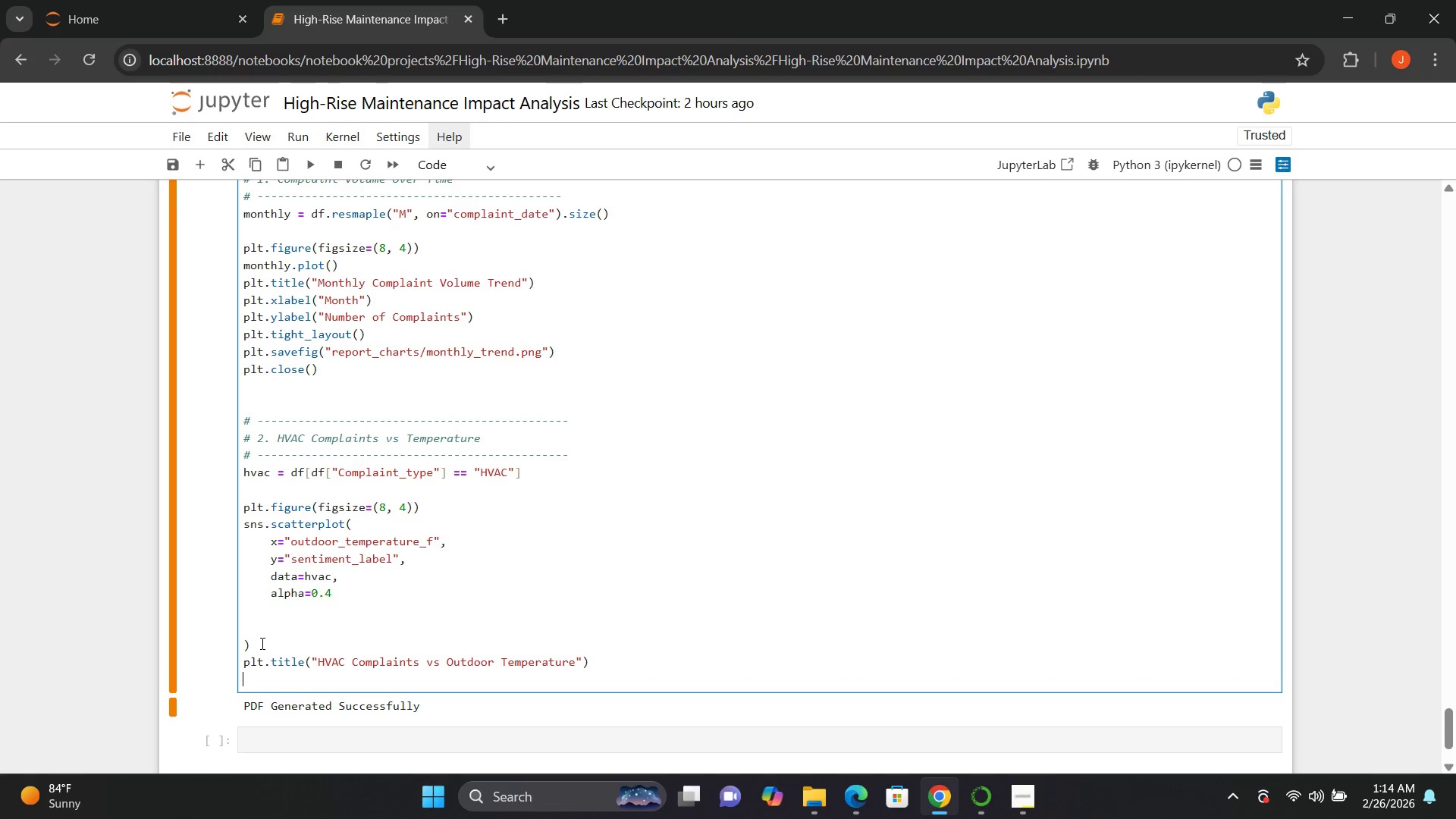 
type(plt.xlabek)
key(Backspace)
type(l())
 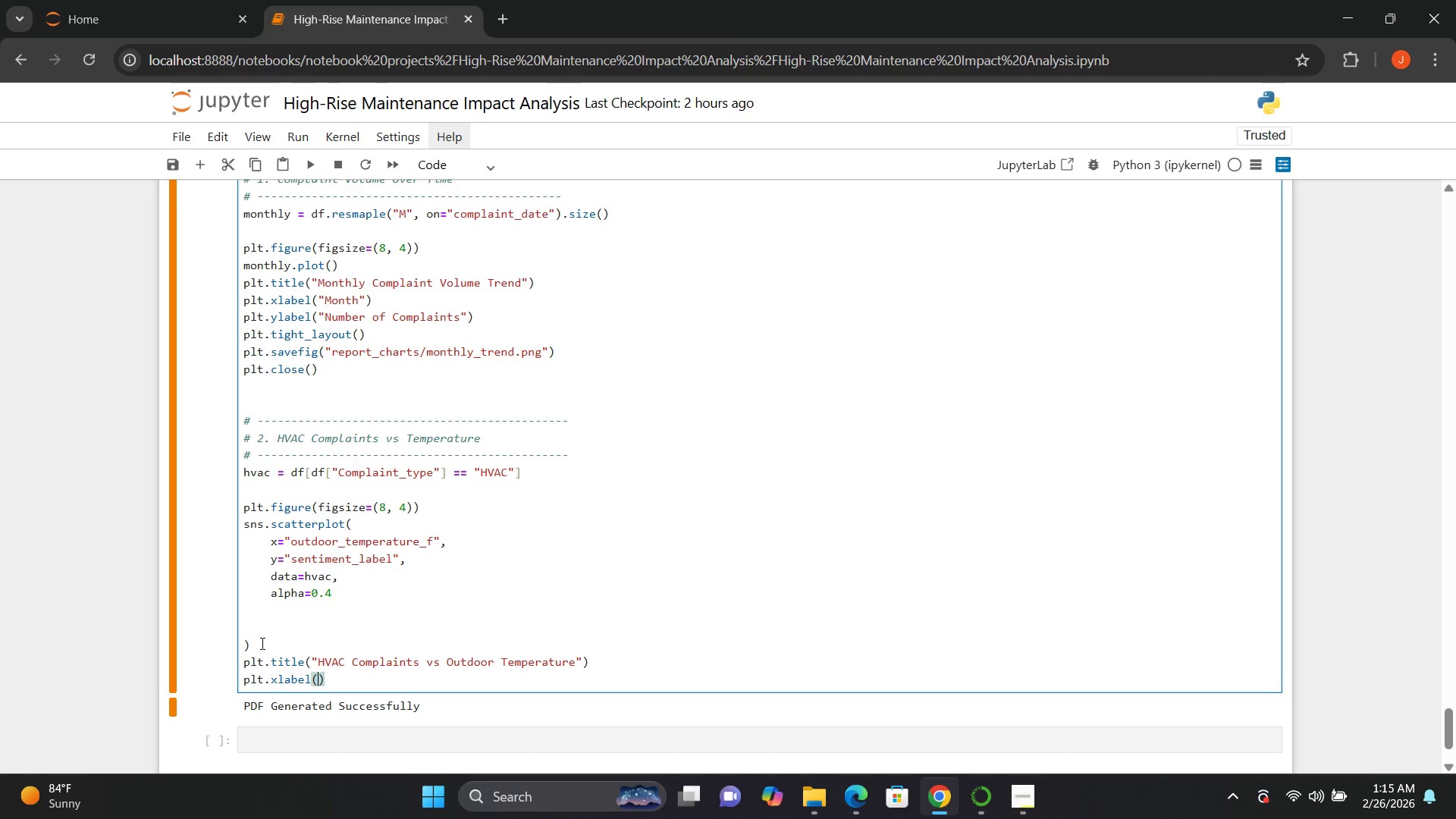 
key(ArrowLeft)
 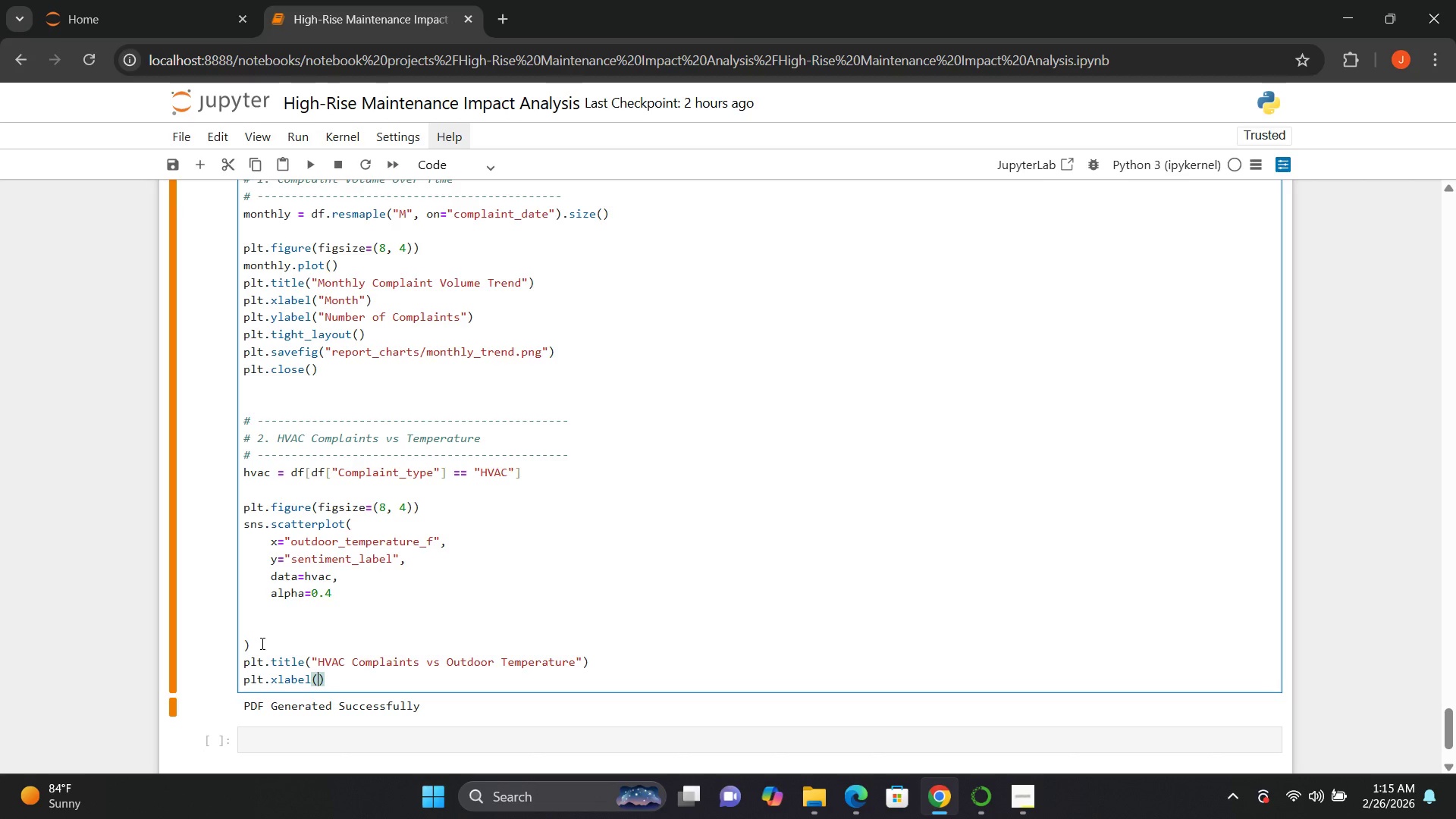 
key(Shift+Quote)
 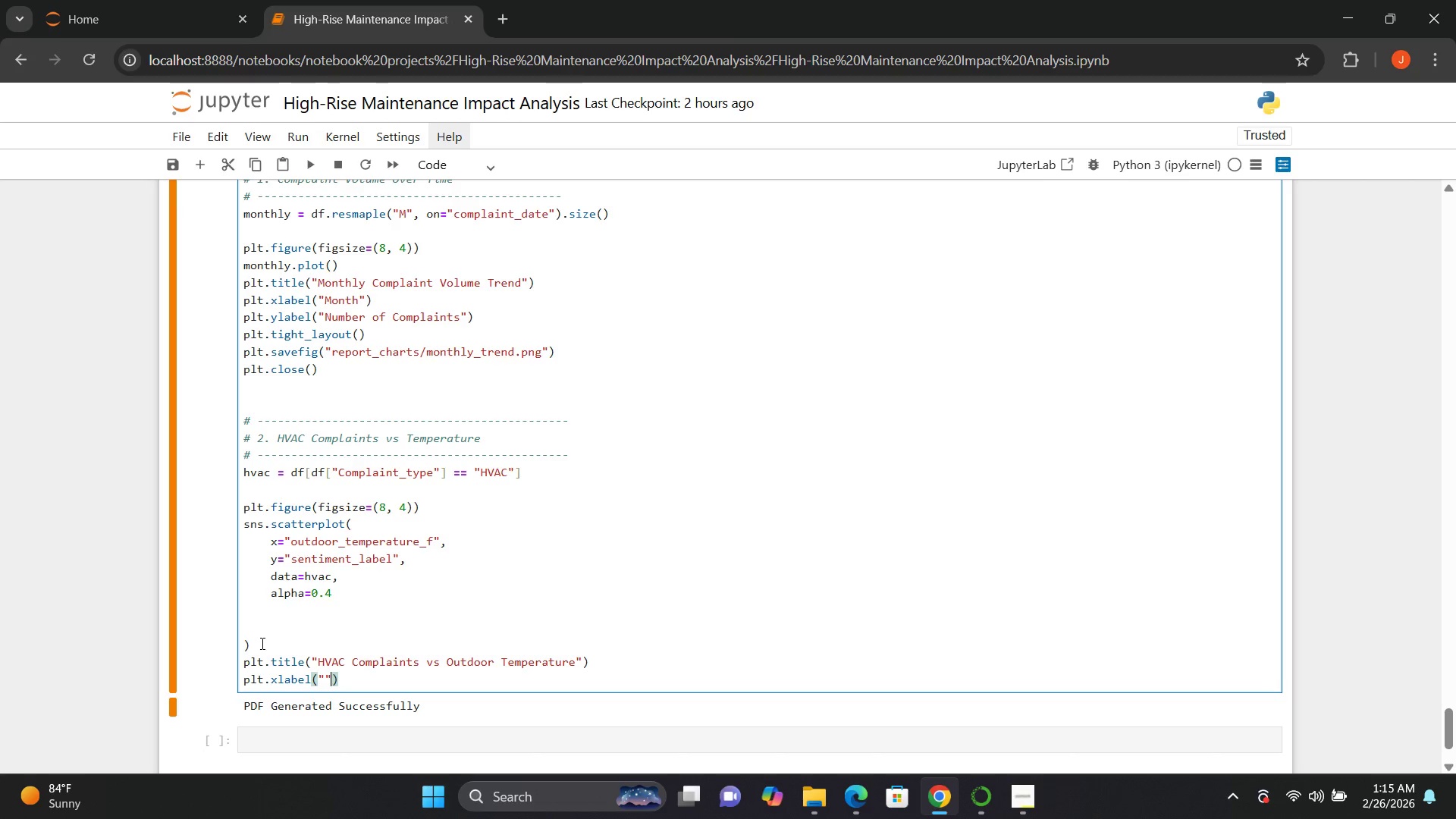 
key(Shift+Quote)
 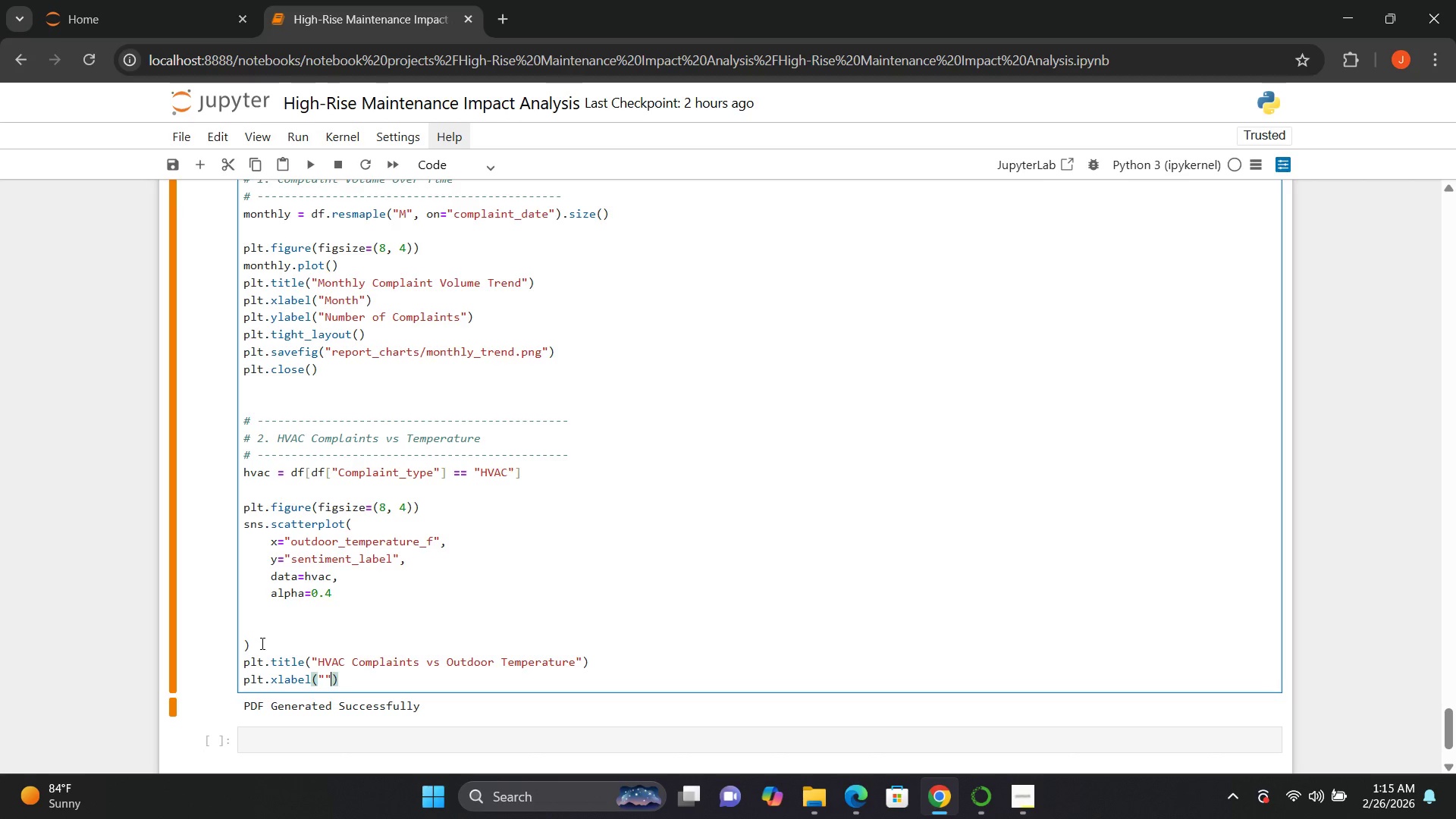 
key(ArrowLeft)
 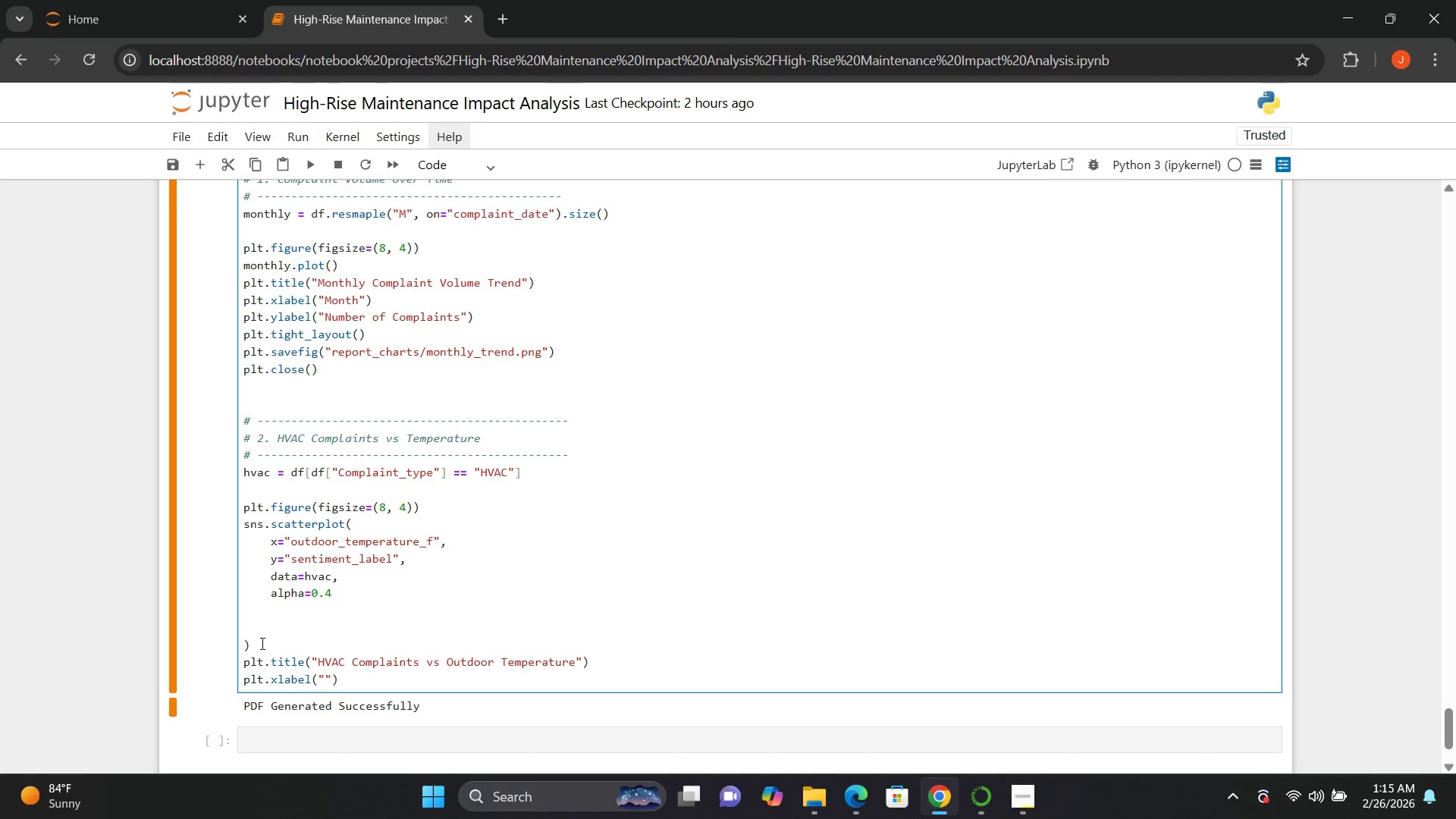 
type(Temperature ())
 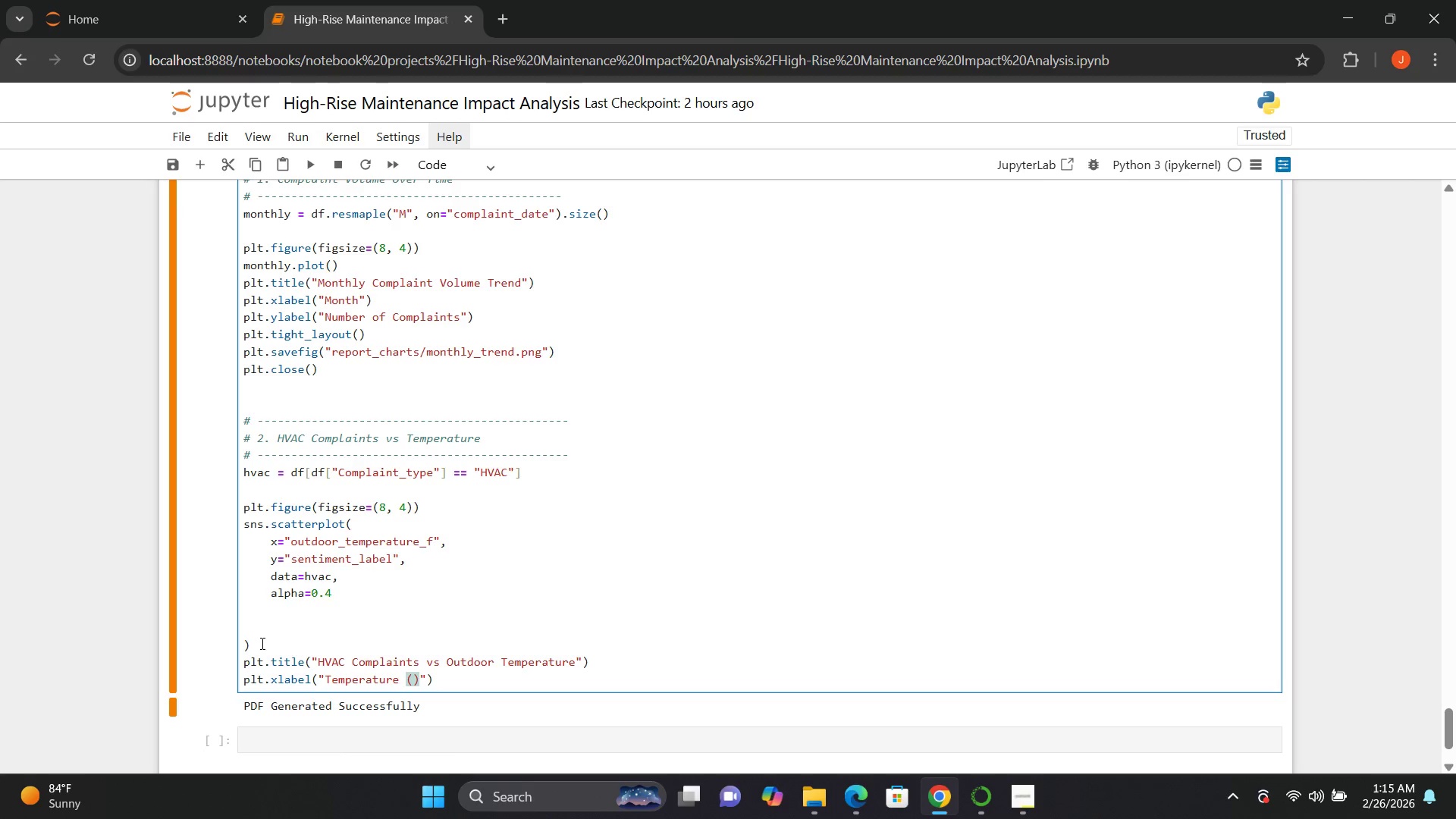 
key(ArrowLeft)
 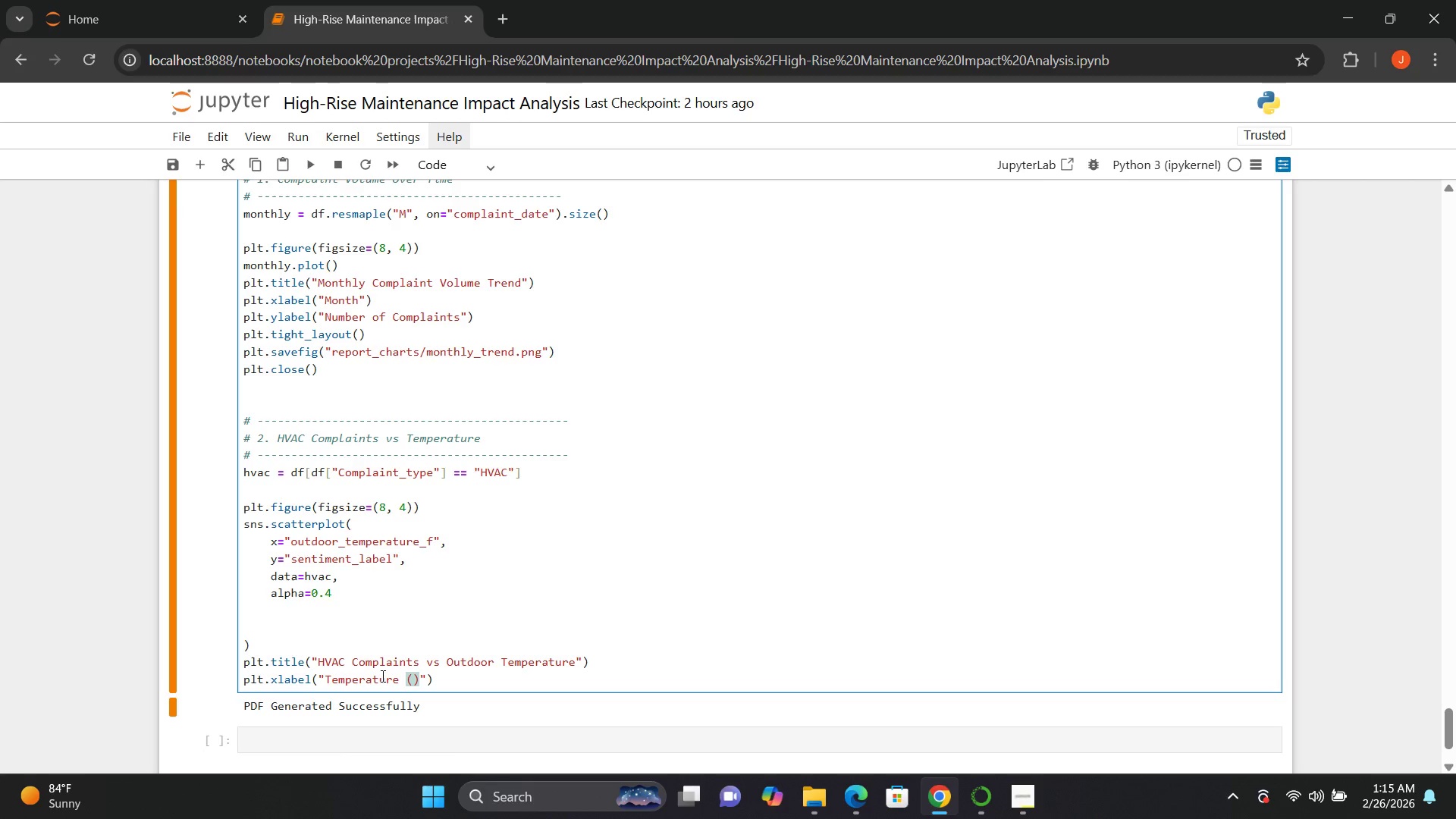 
wait(21.42)
 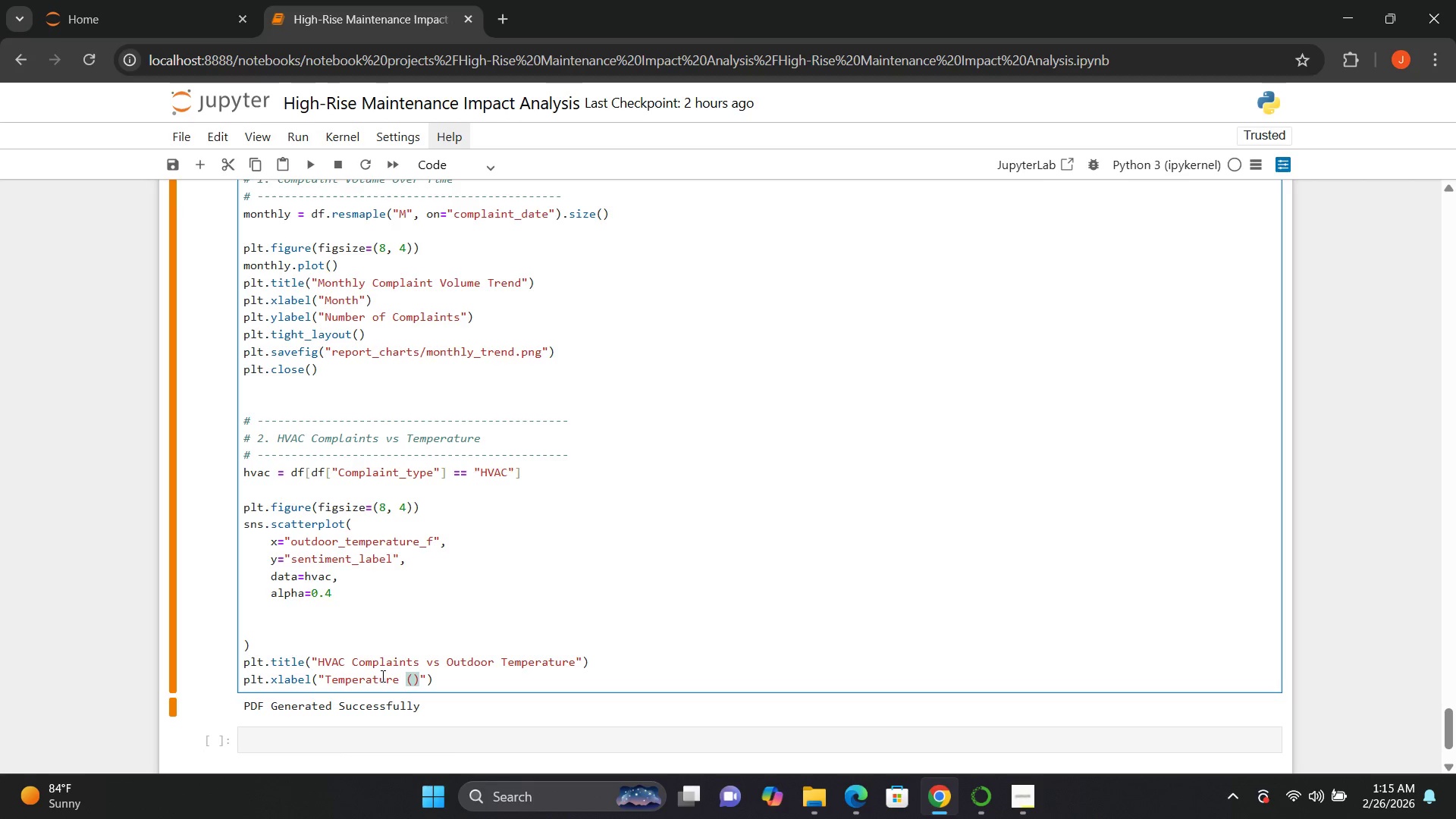 
left_click([438, 593])
 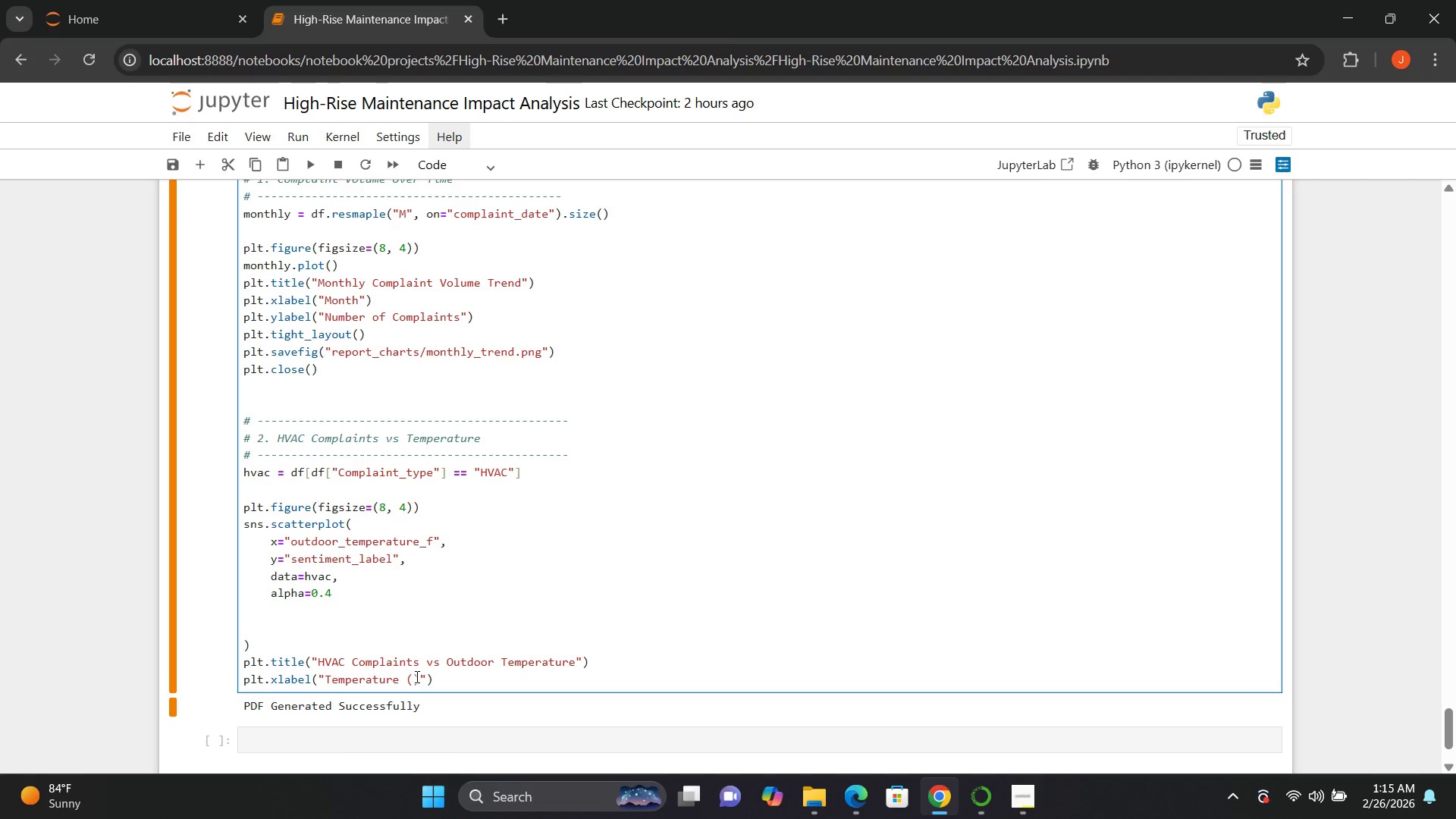 
left_click([411, 680])
 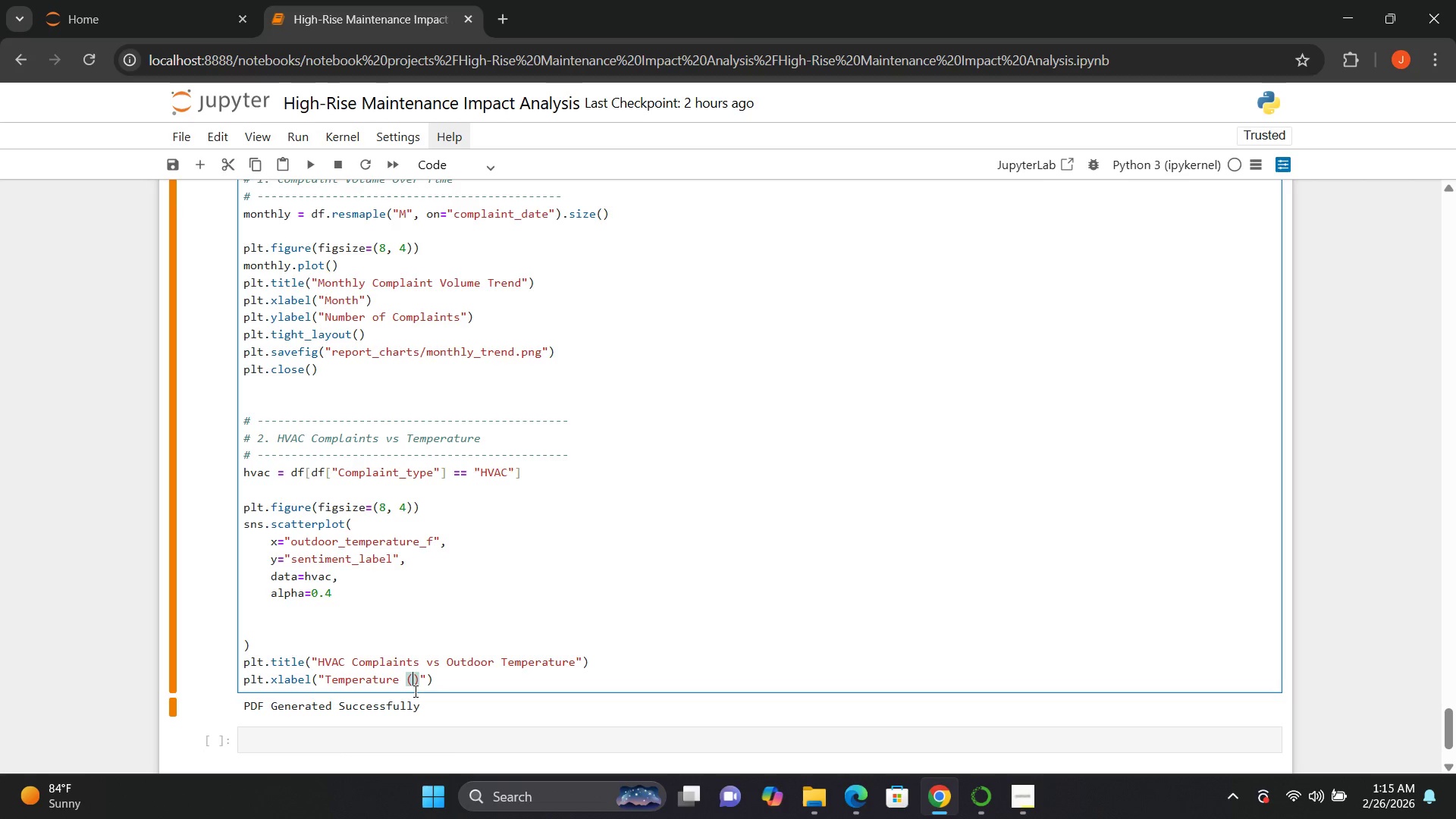 
wait(11.48)
 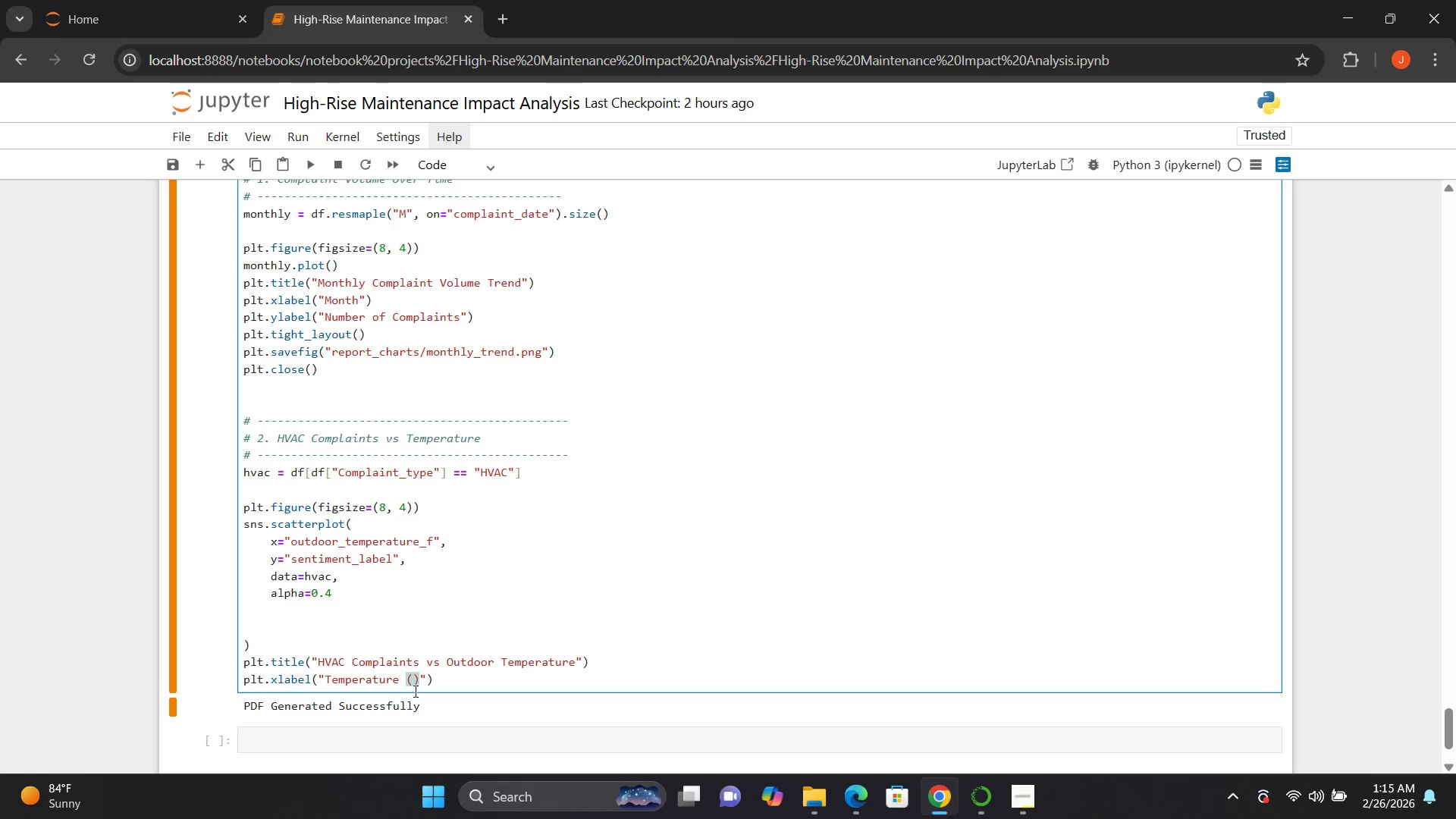 
key(Shift+F)
 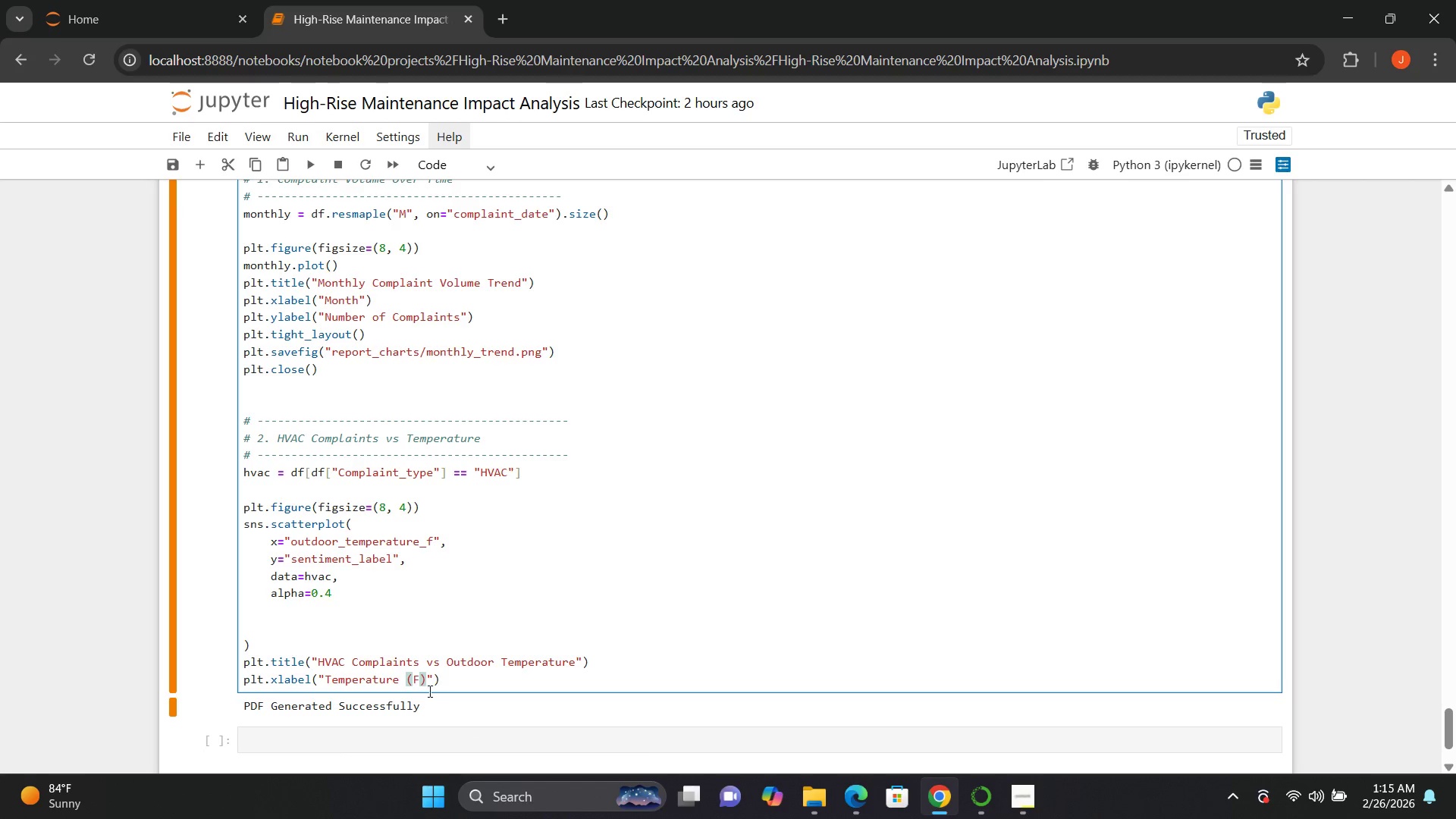 
left_click([413, 679])
 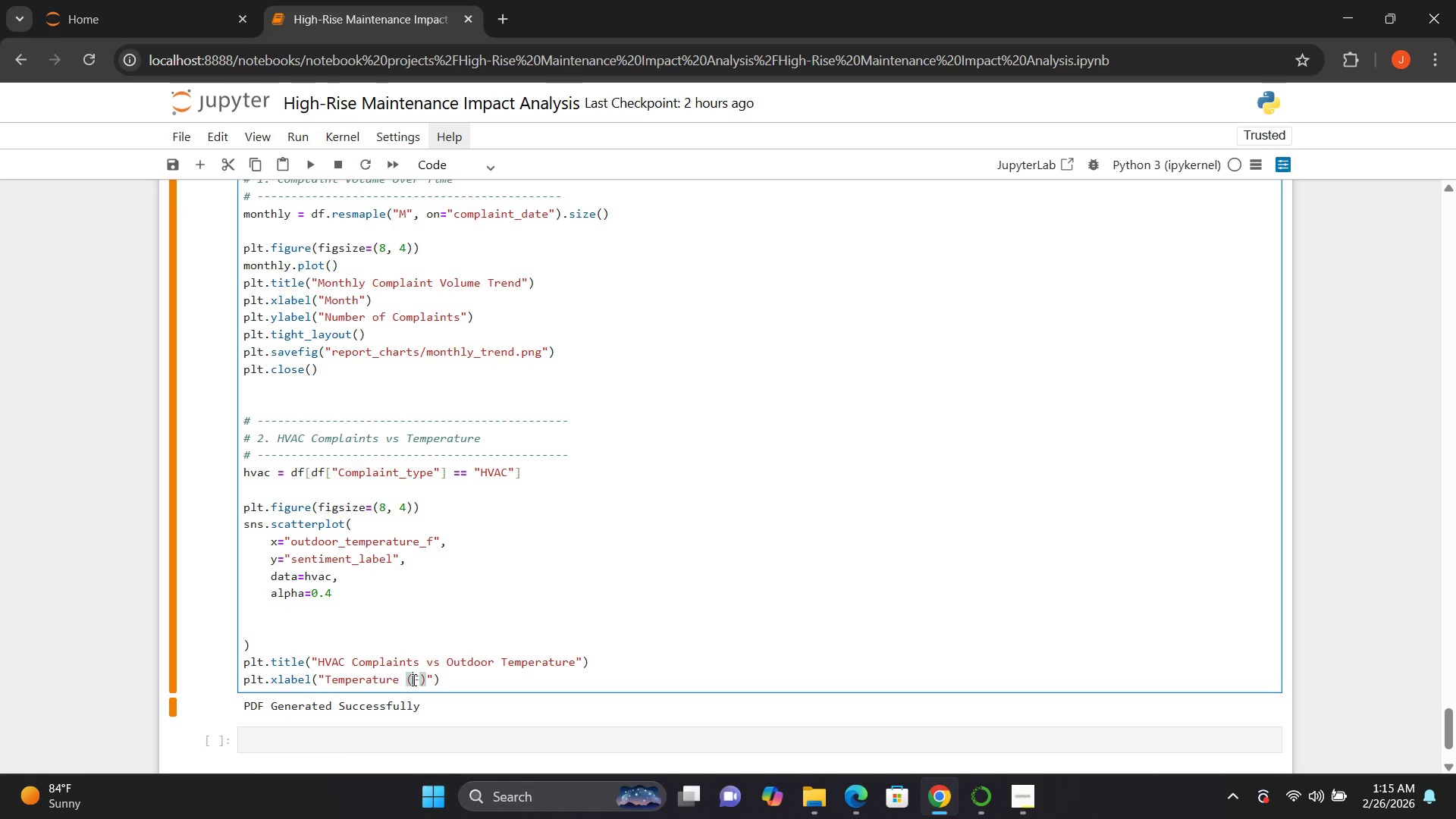 
left_click([413, 679])
 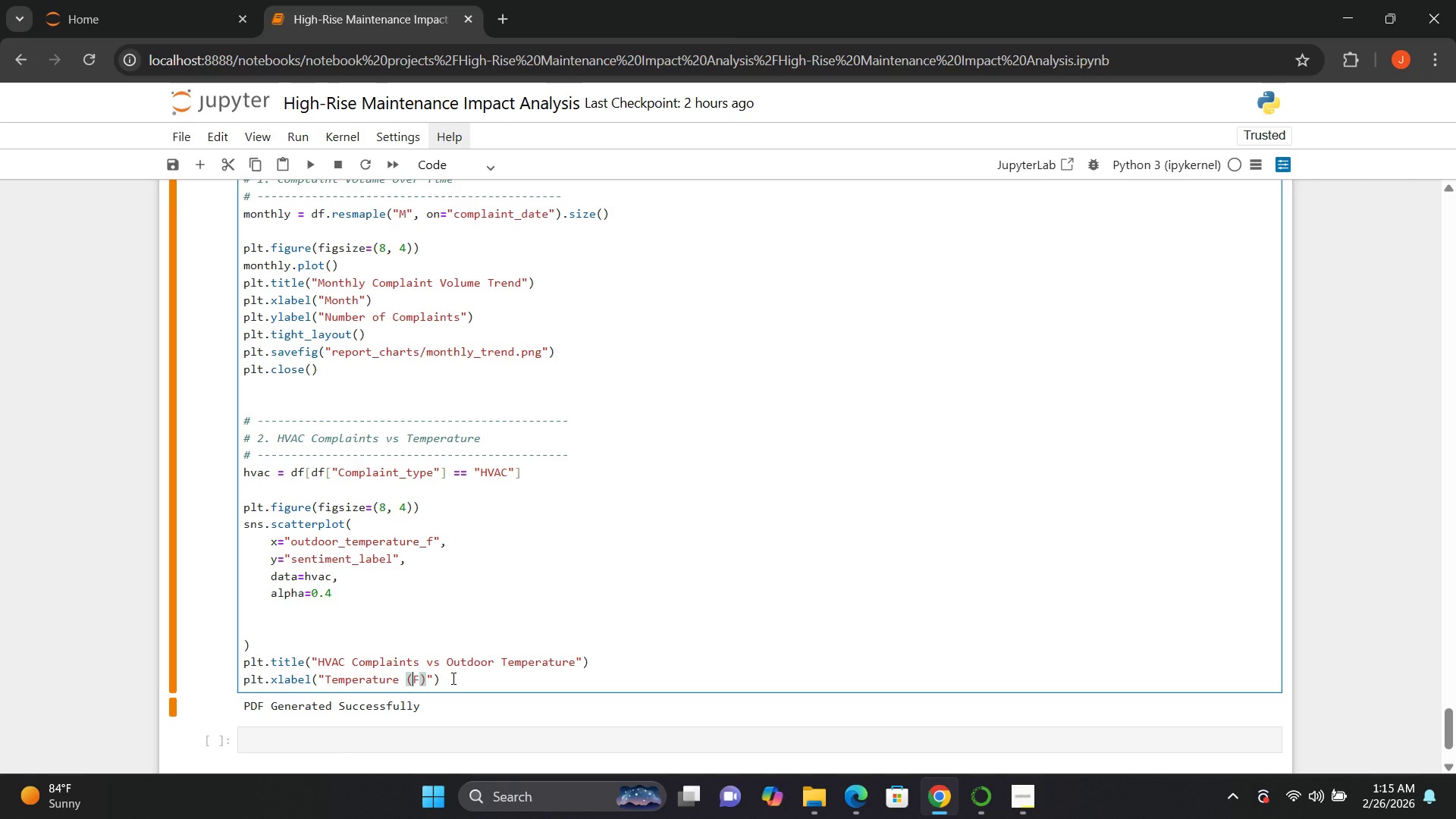 
left_click([452, 678])
 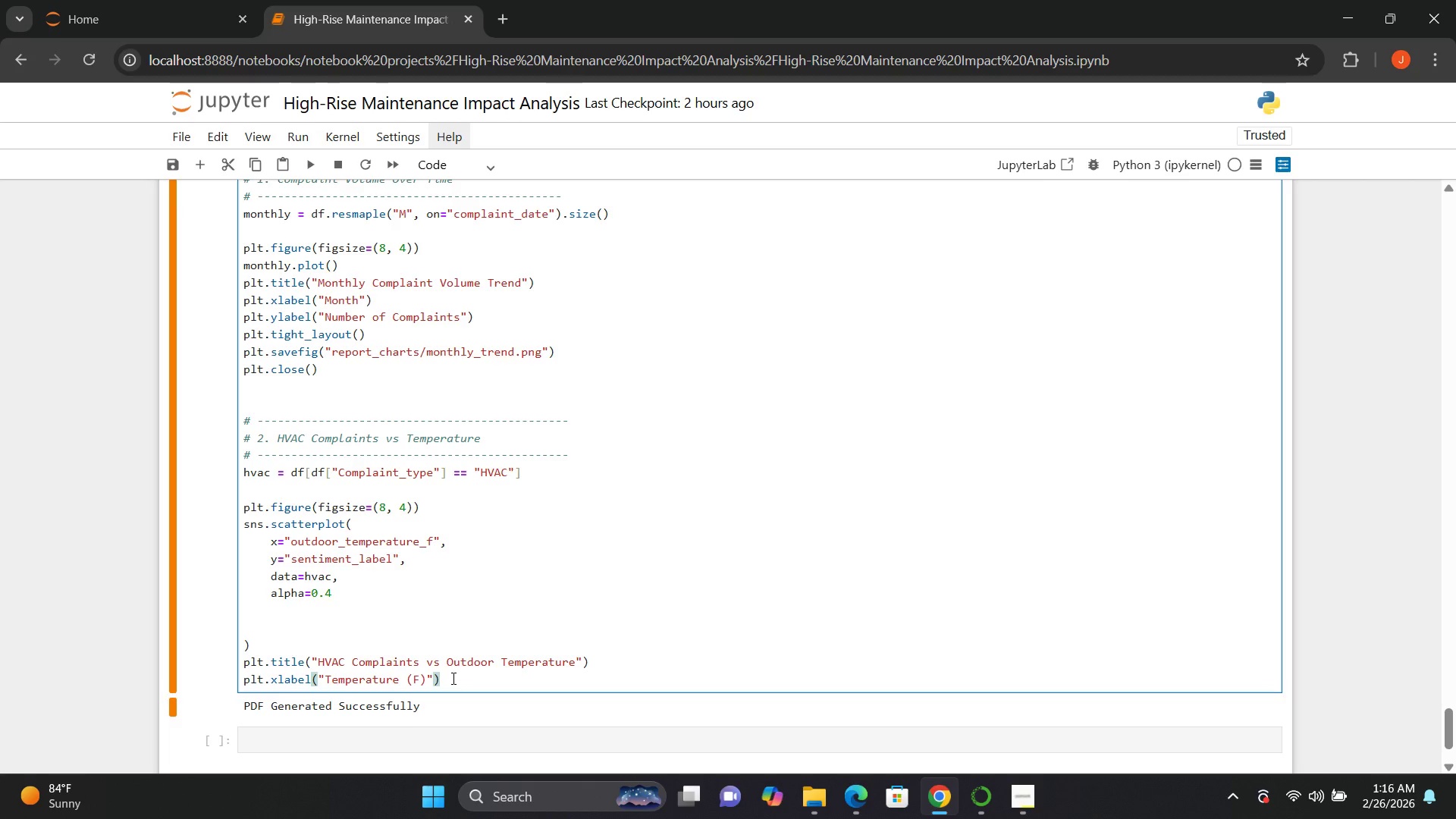 
key(Enter)
 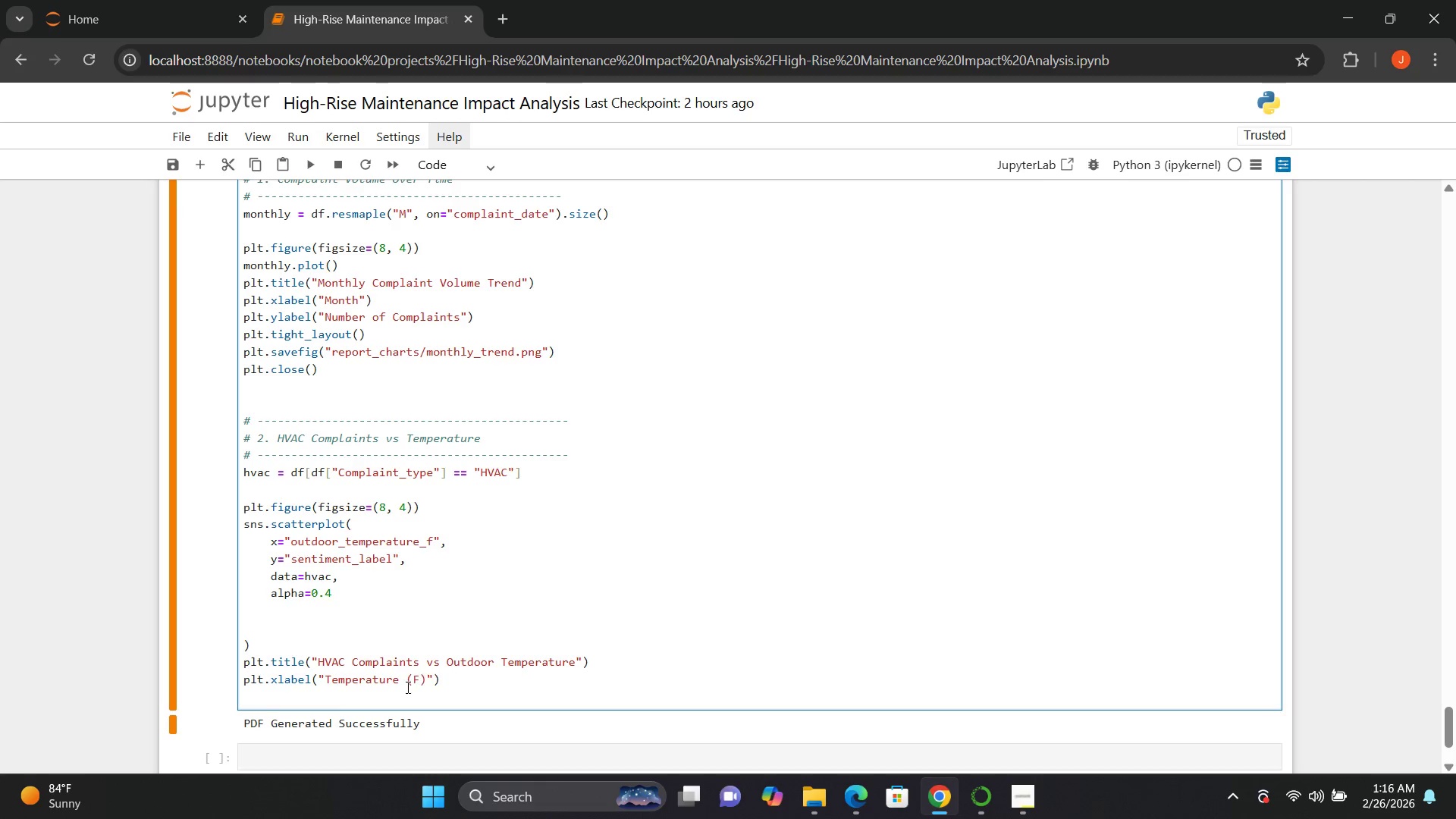 
wait(10.61)
 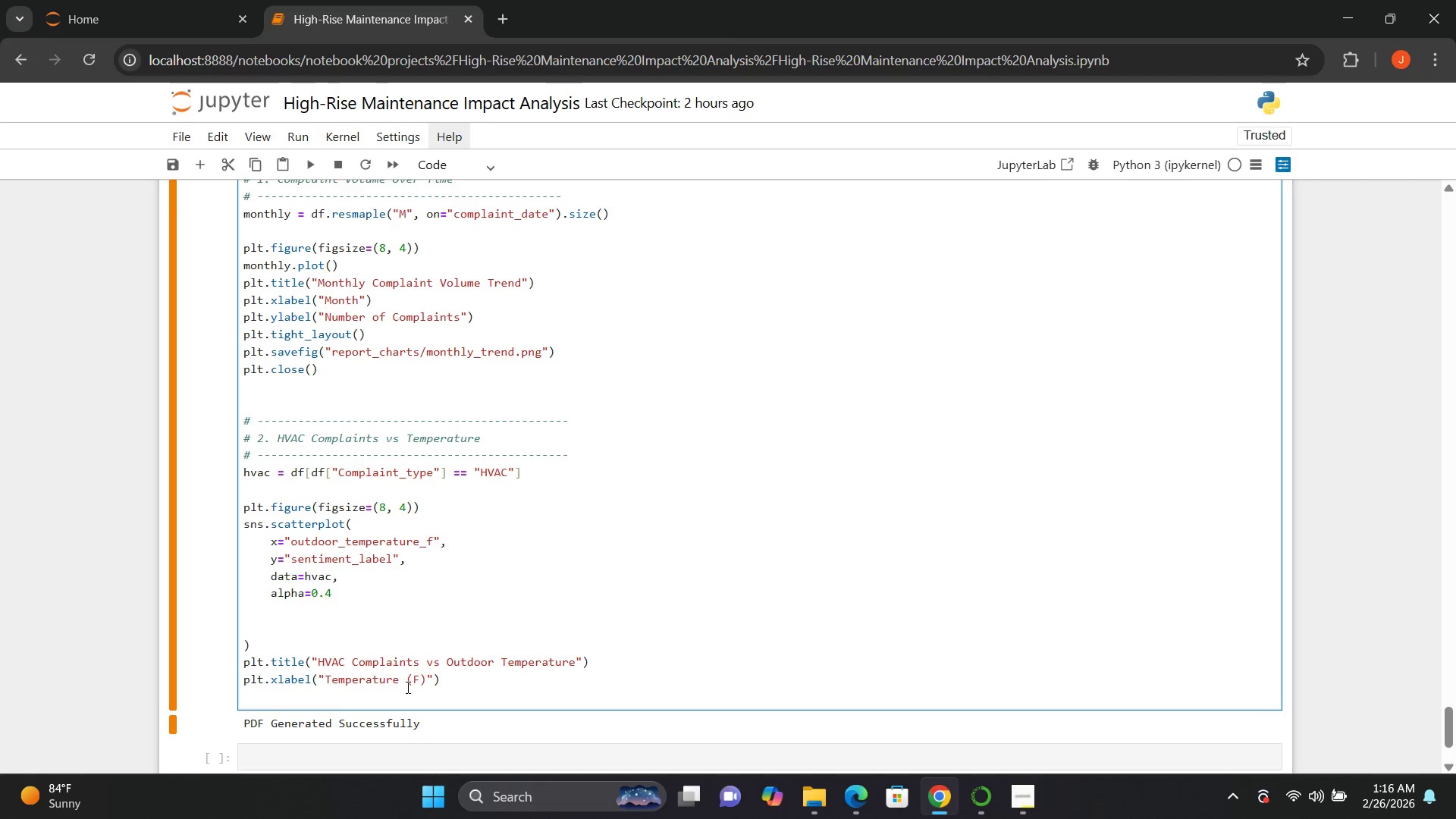 
type(plt)
 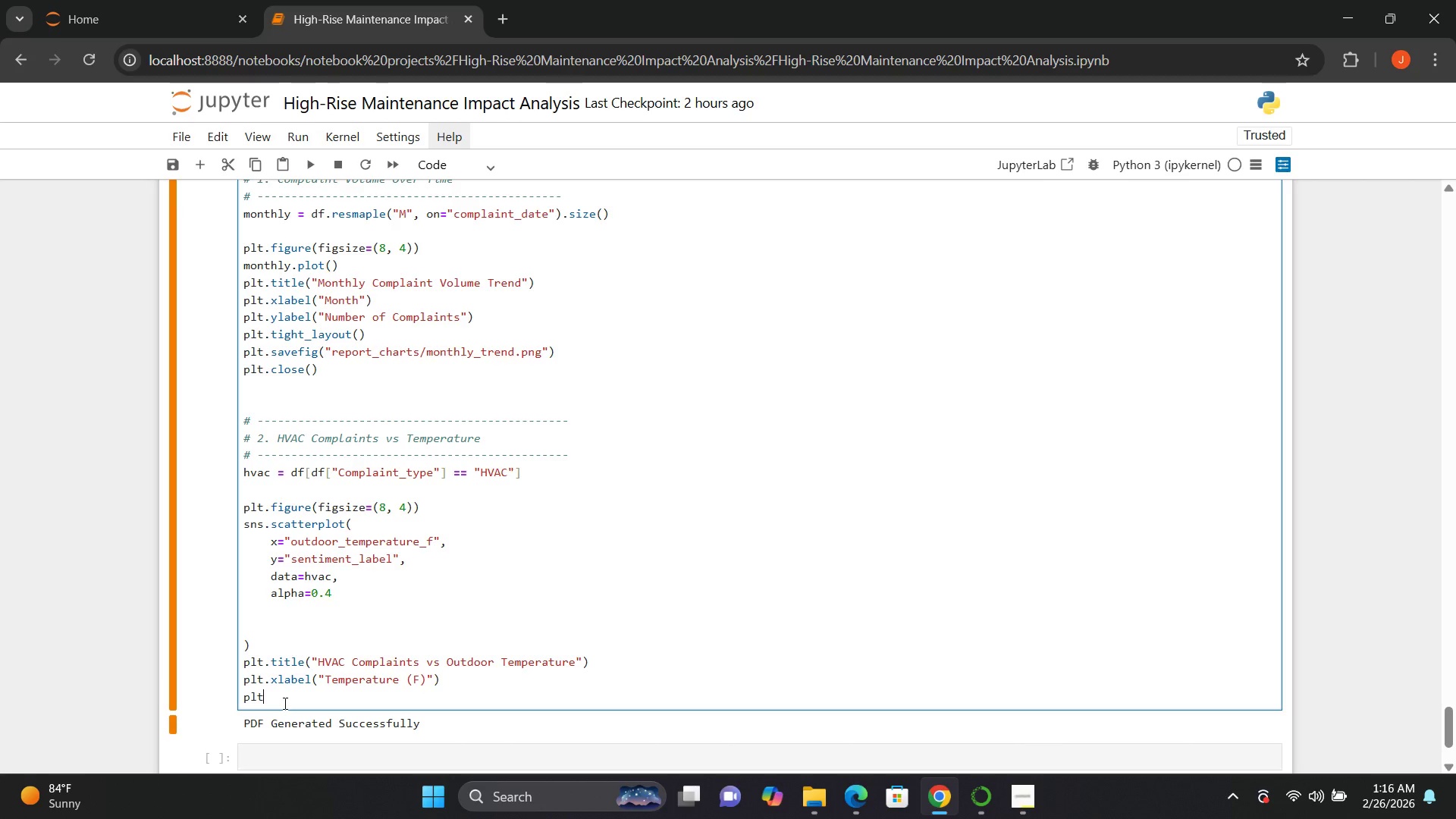 
type(.ylan)
key(Backspace)
type(bel())
 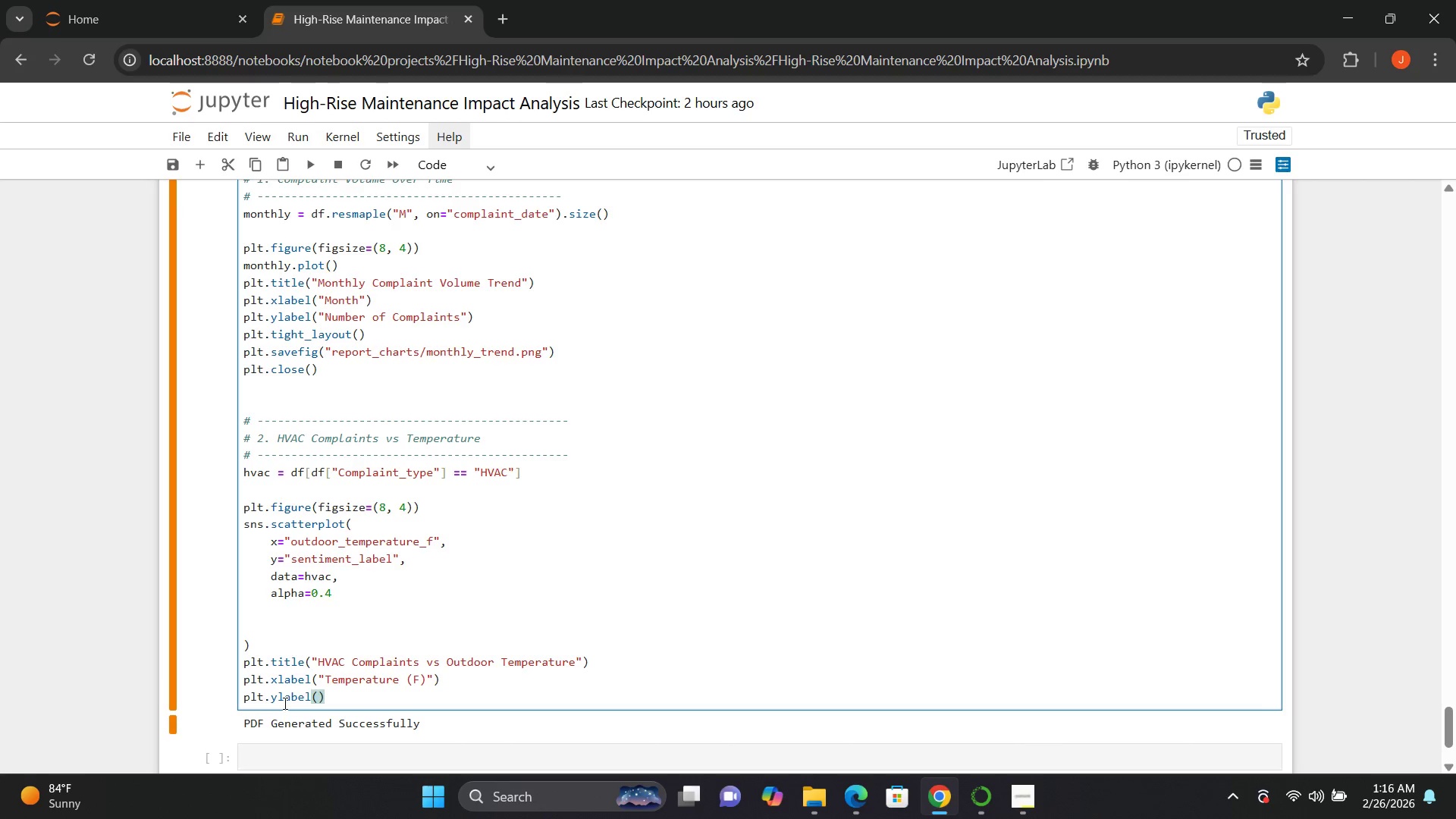 
key(ArrowLeft)
 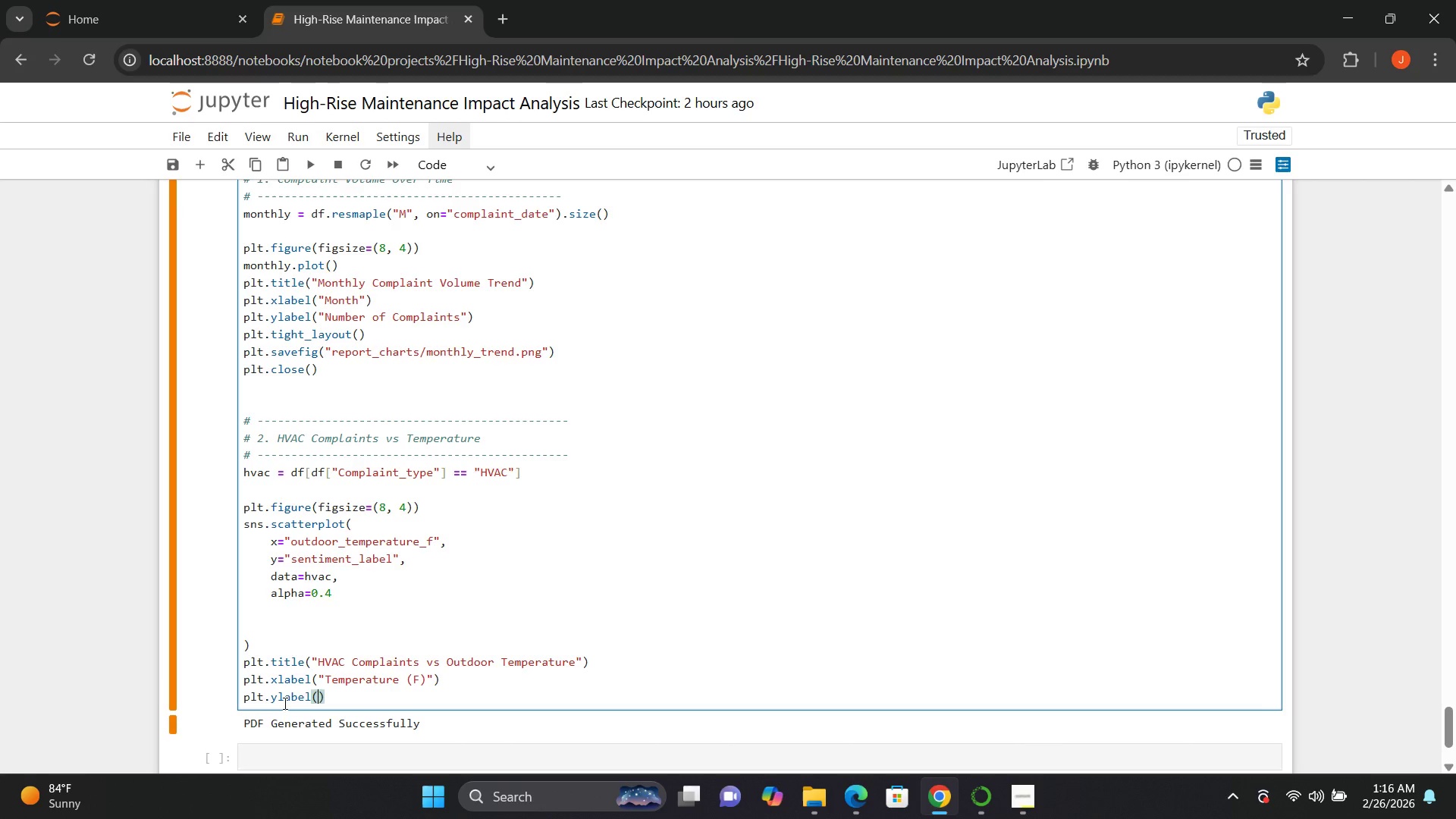 
key(Shift+Quote)
 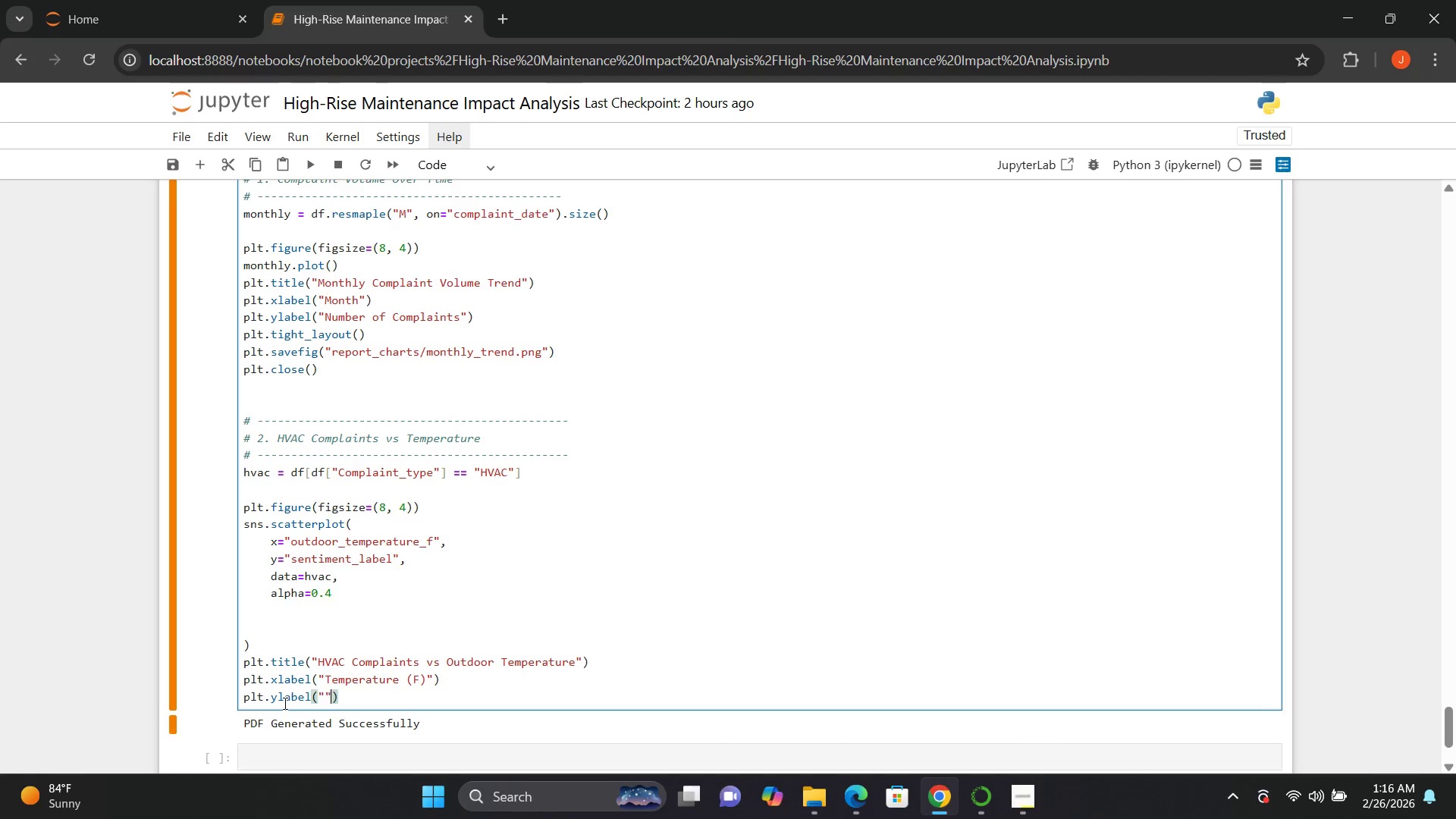 
key(Shift+Quote)
 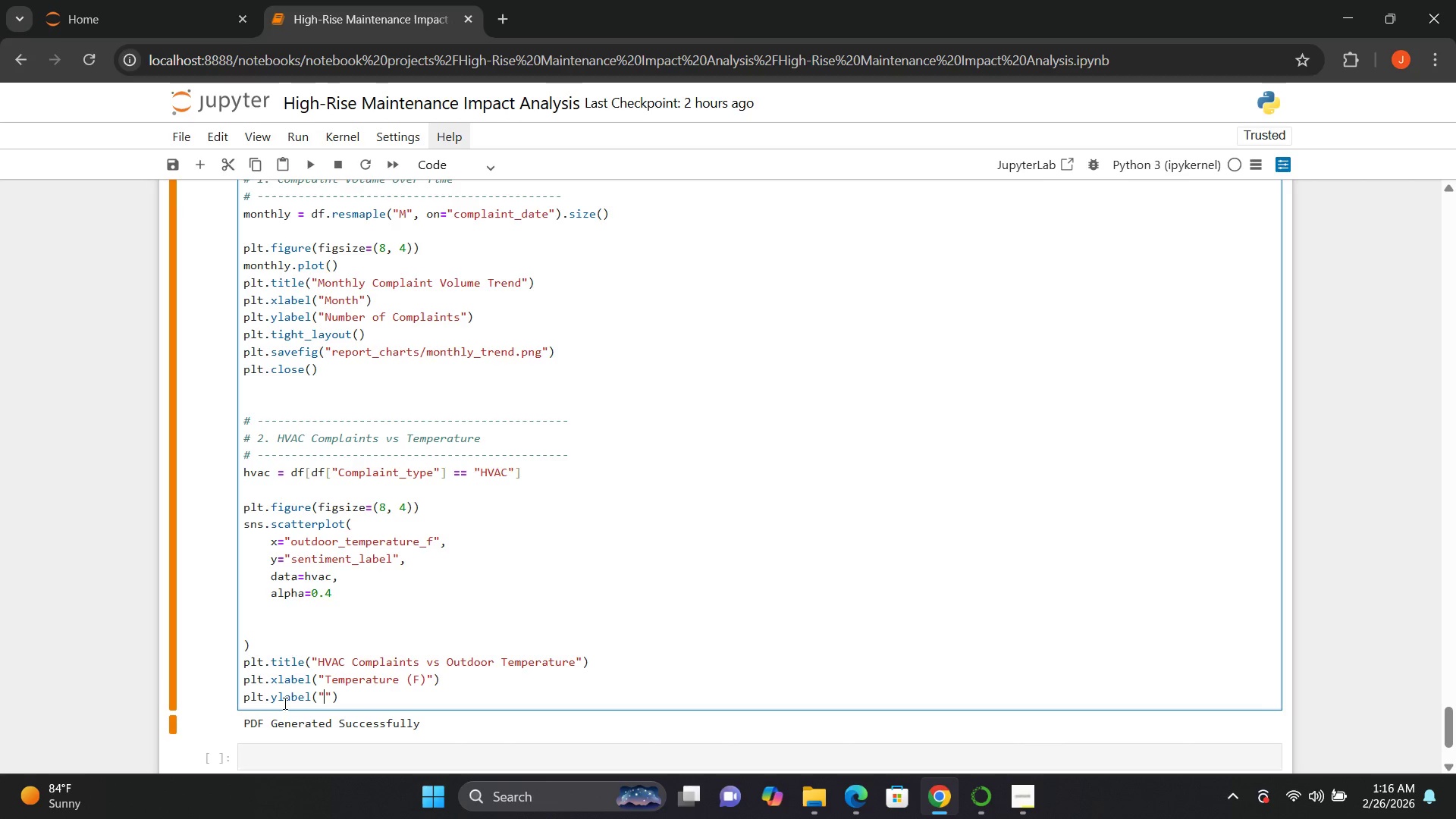 
key(ArrowLeft)
 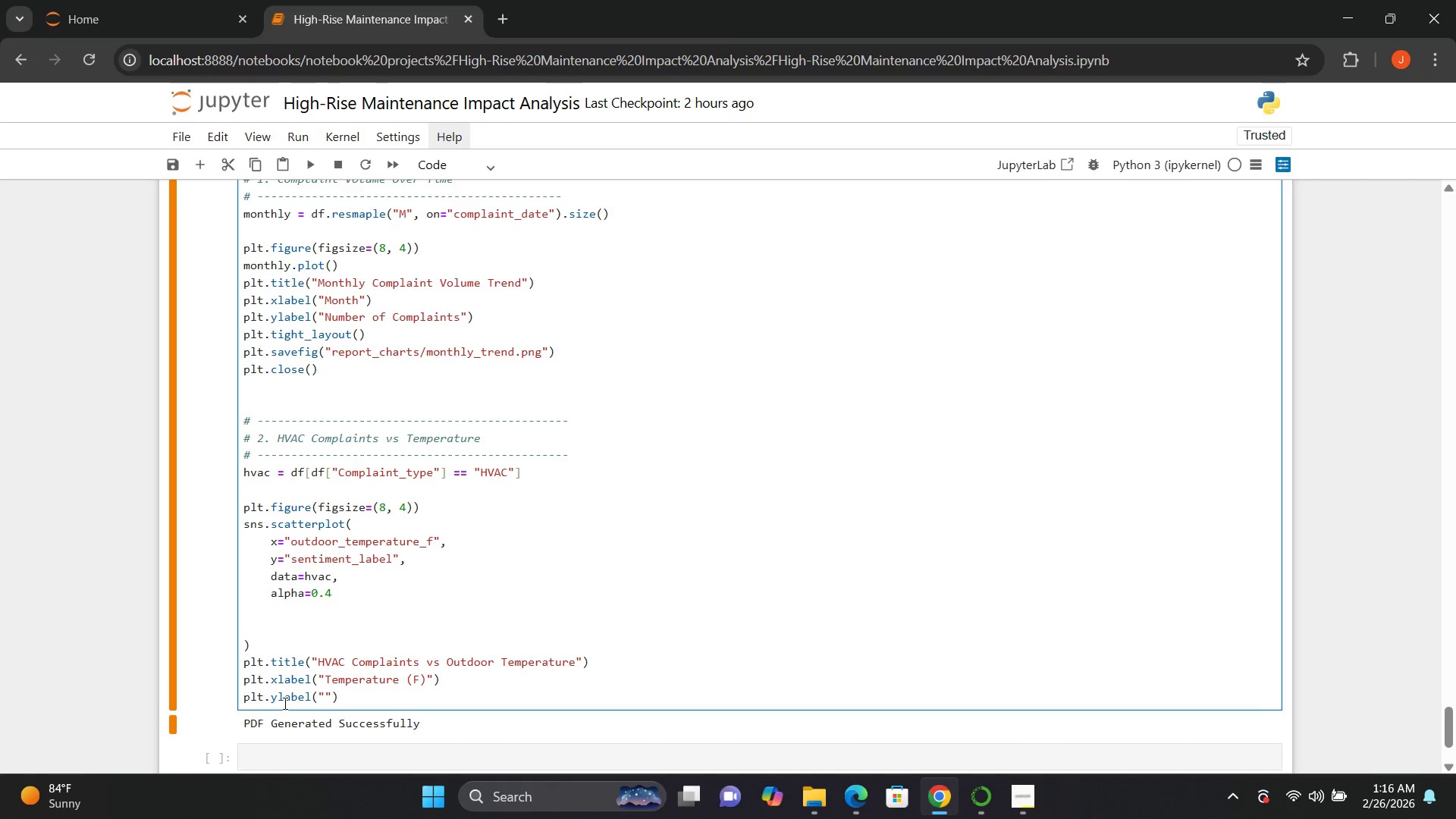 
type(Sentiment ())
 